 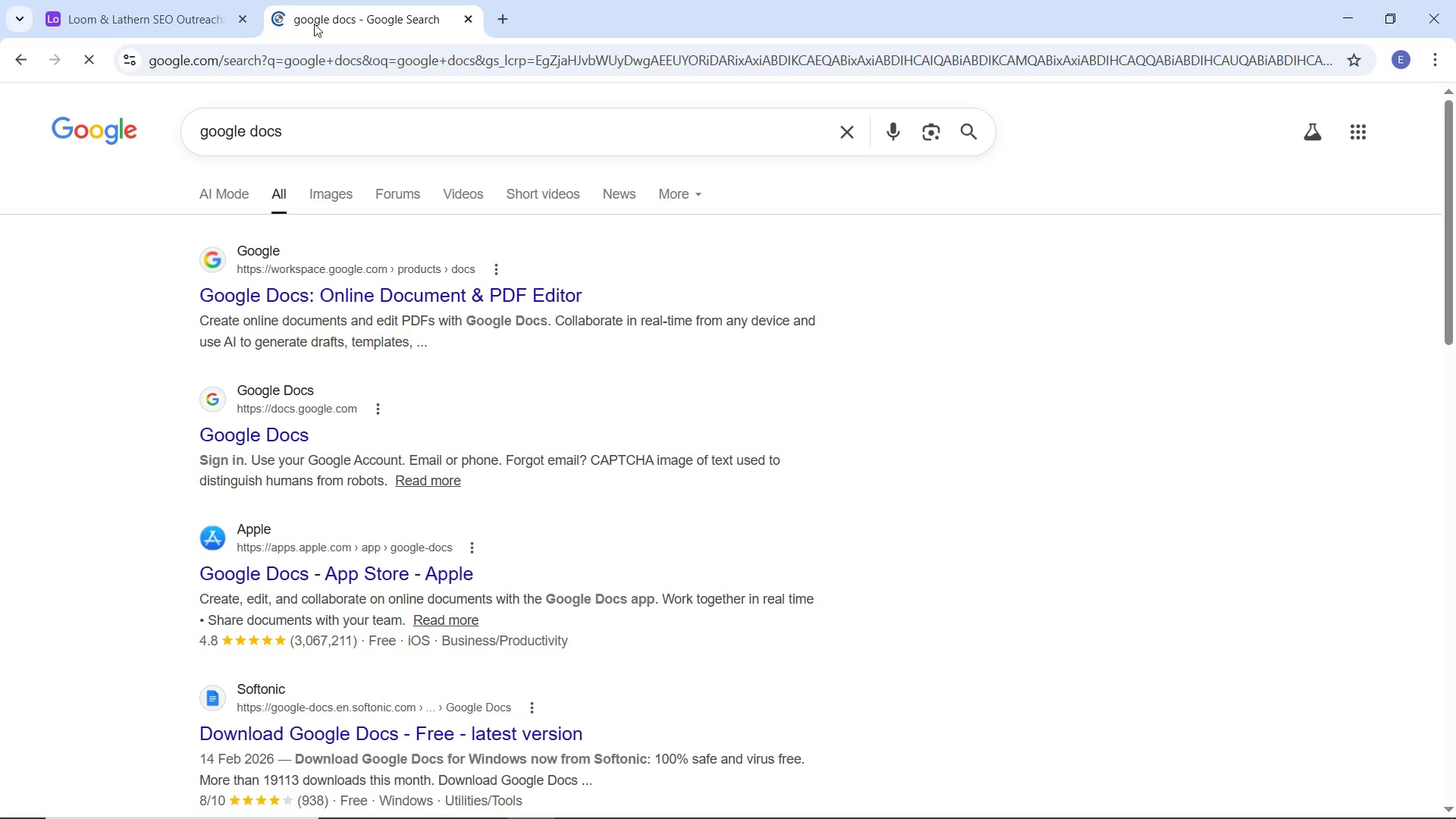 
left_click([296, 300])
 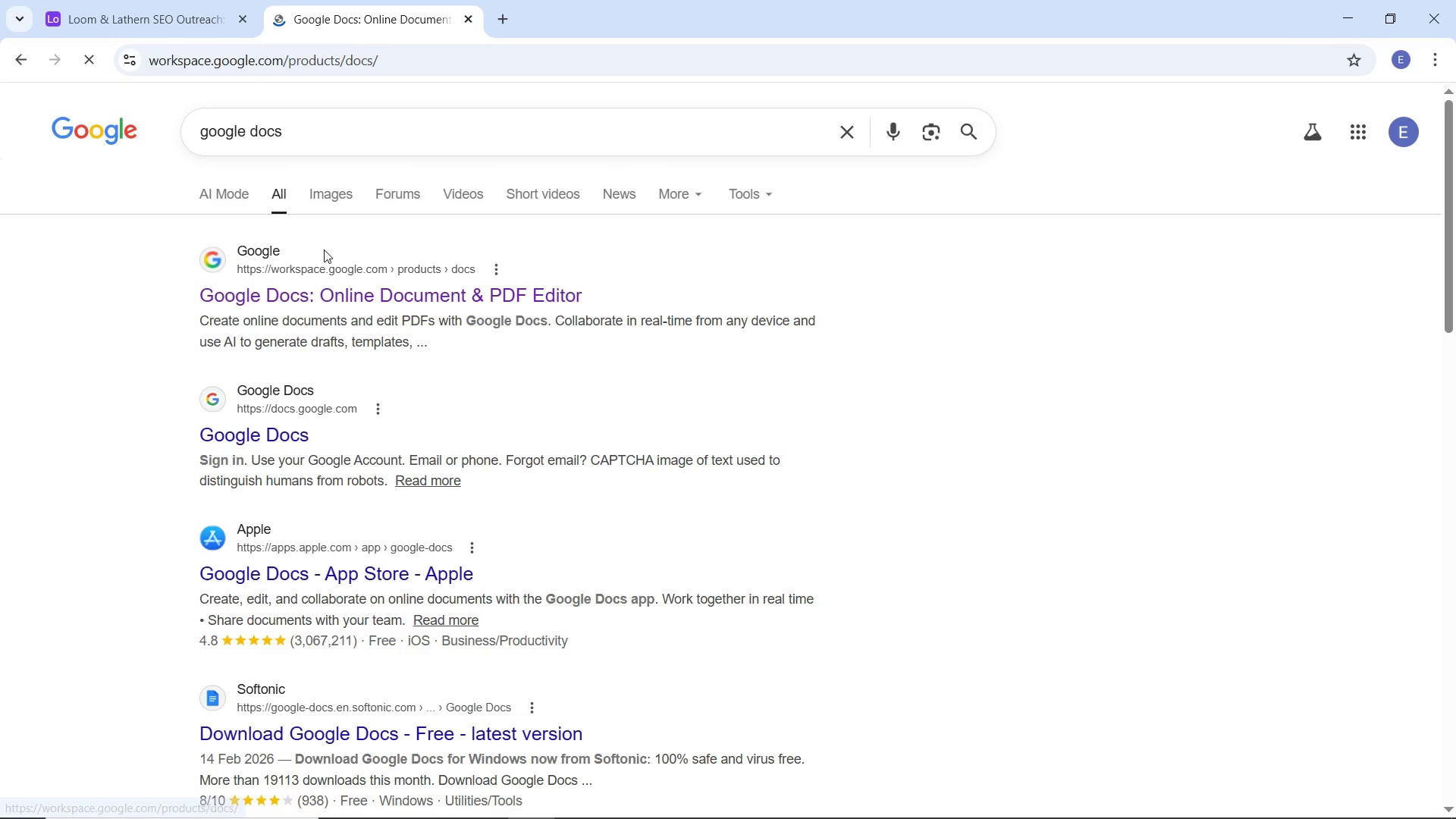 
mouse_move([351, 238])
 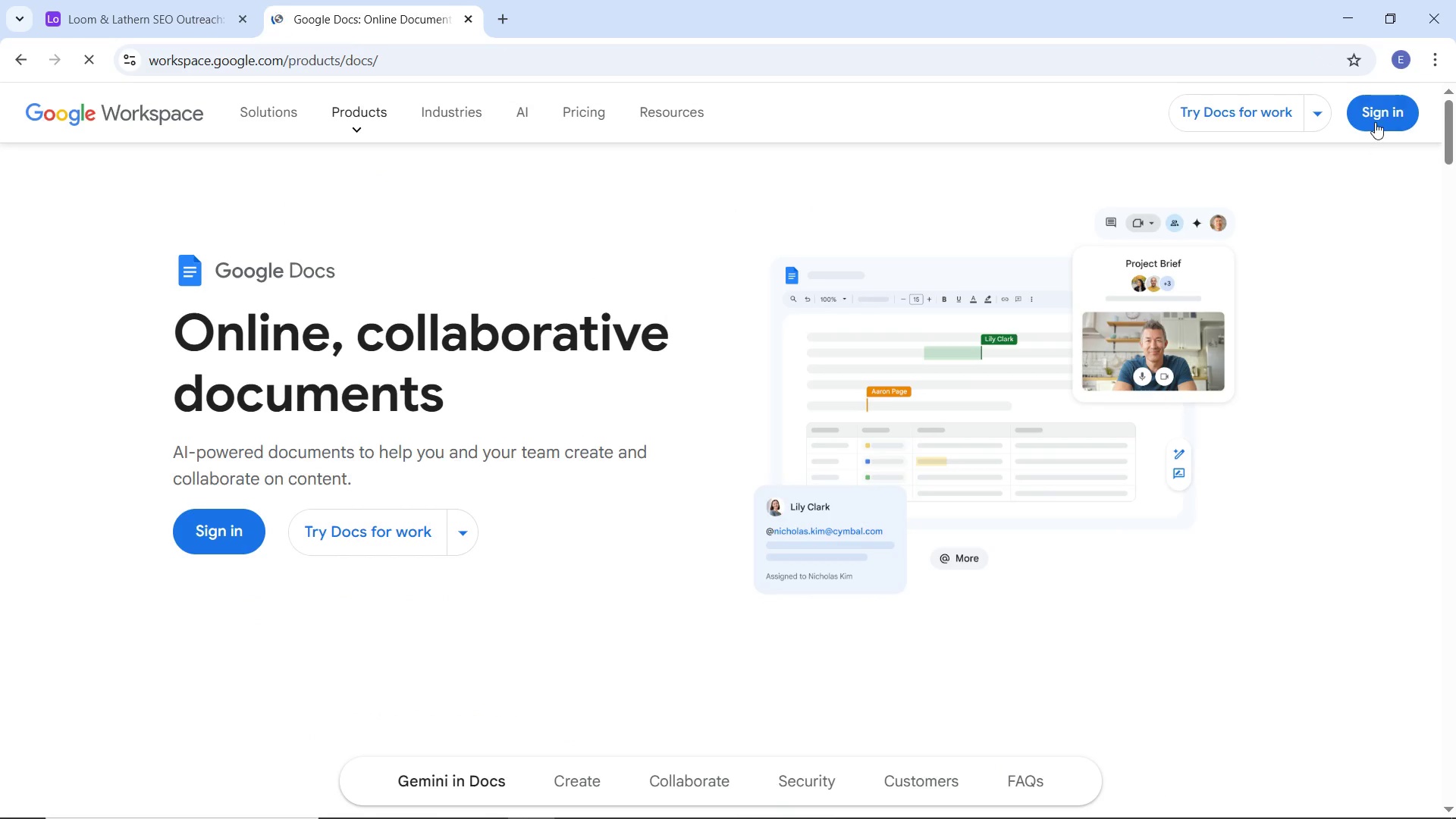 
left_click([1375, 122])
 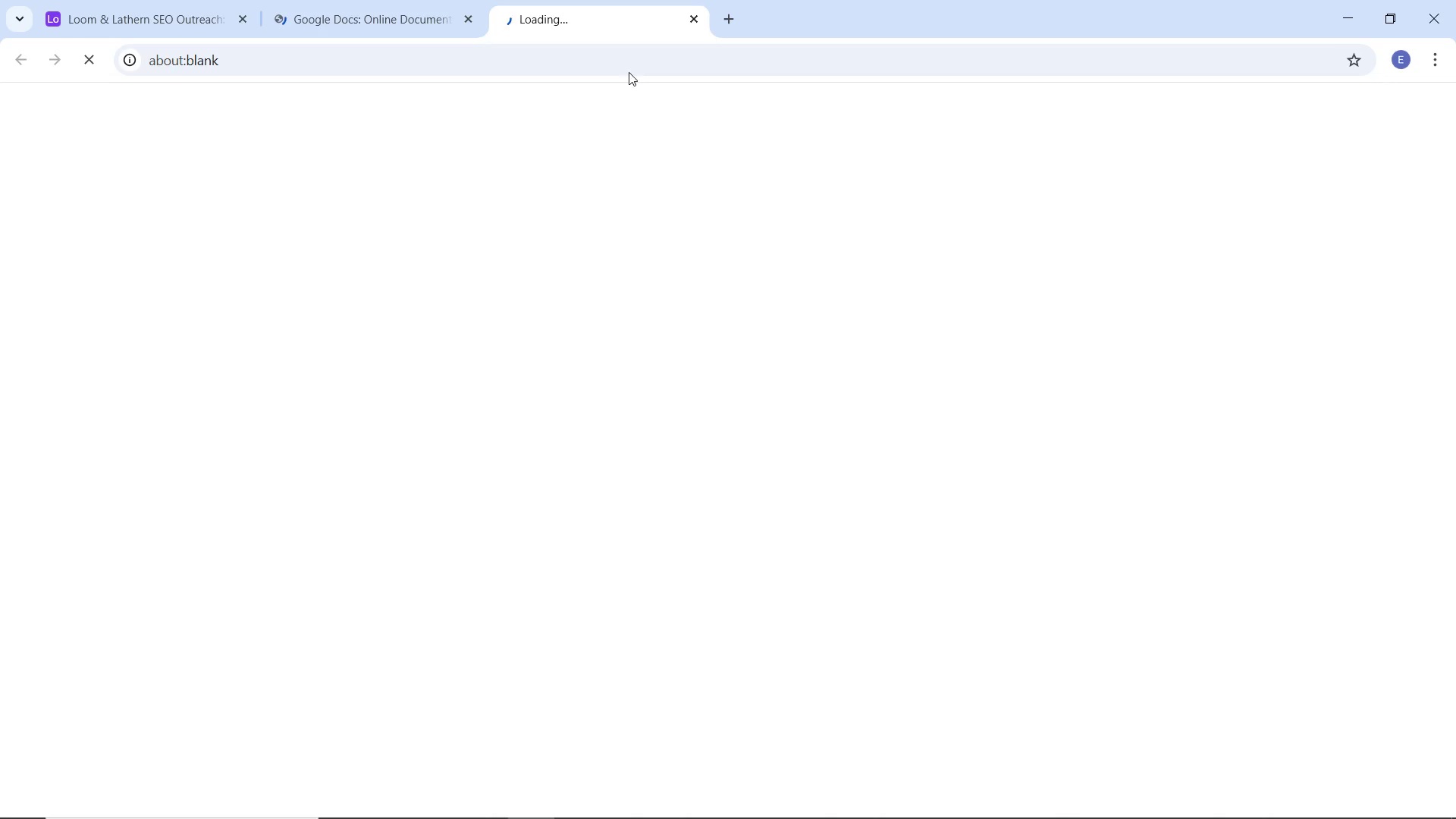 
mouse_move([672, 50])
 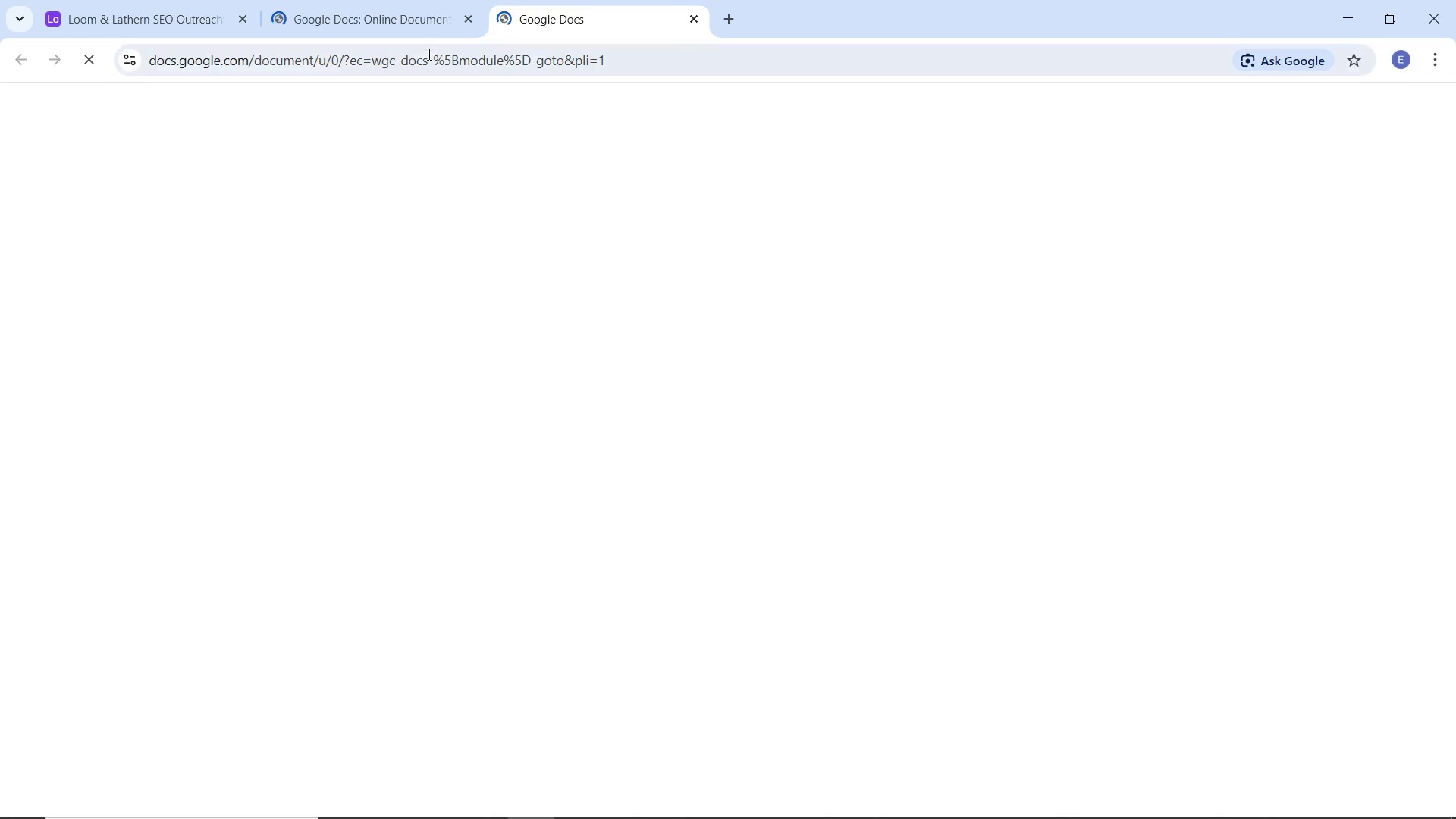 
mouse_move([431, 28])
 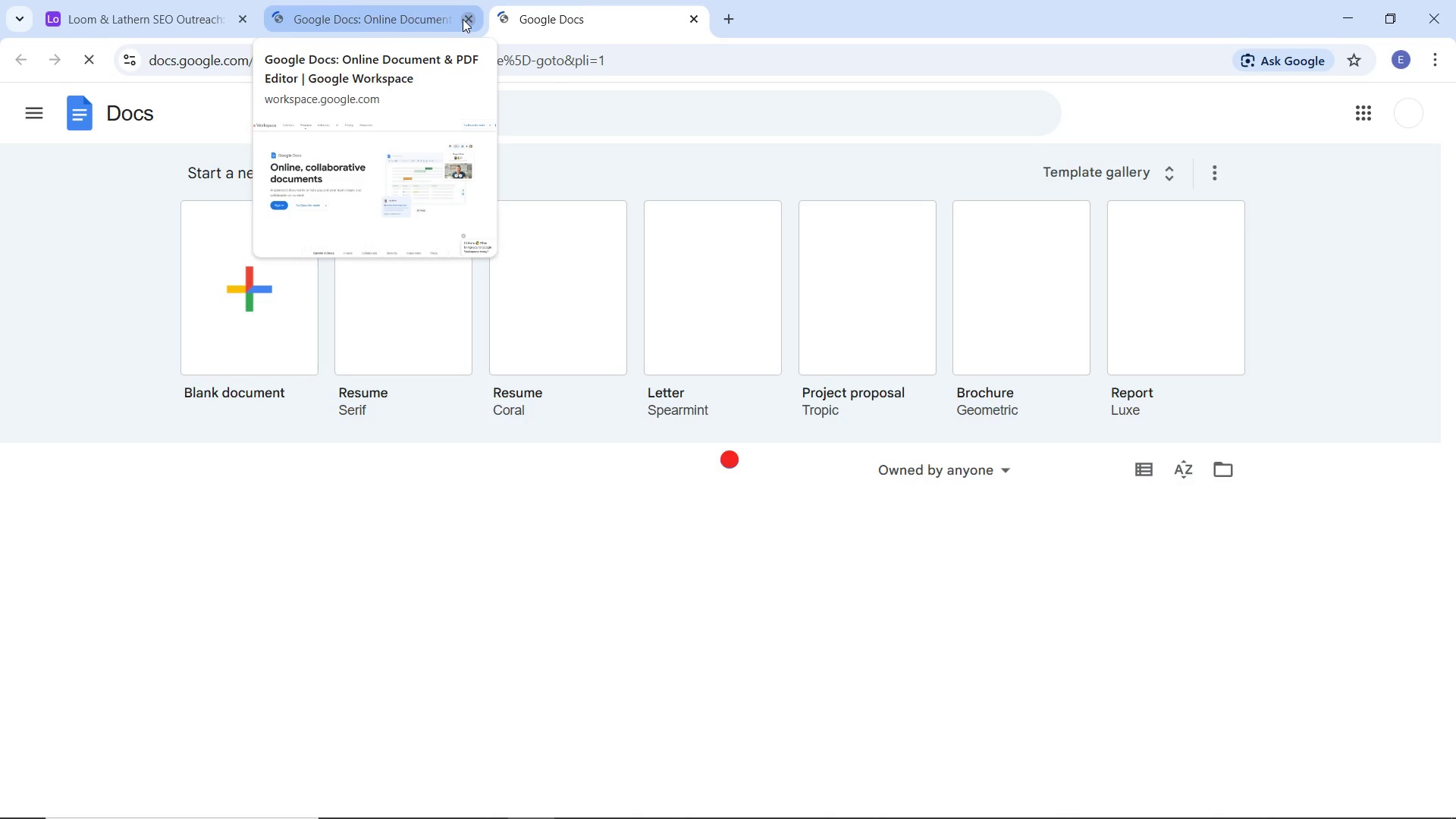 
left_click([469, 19])
 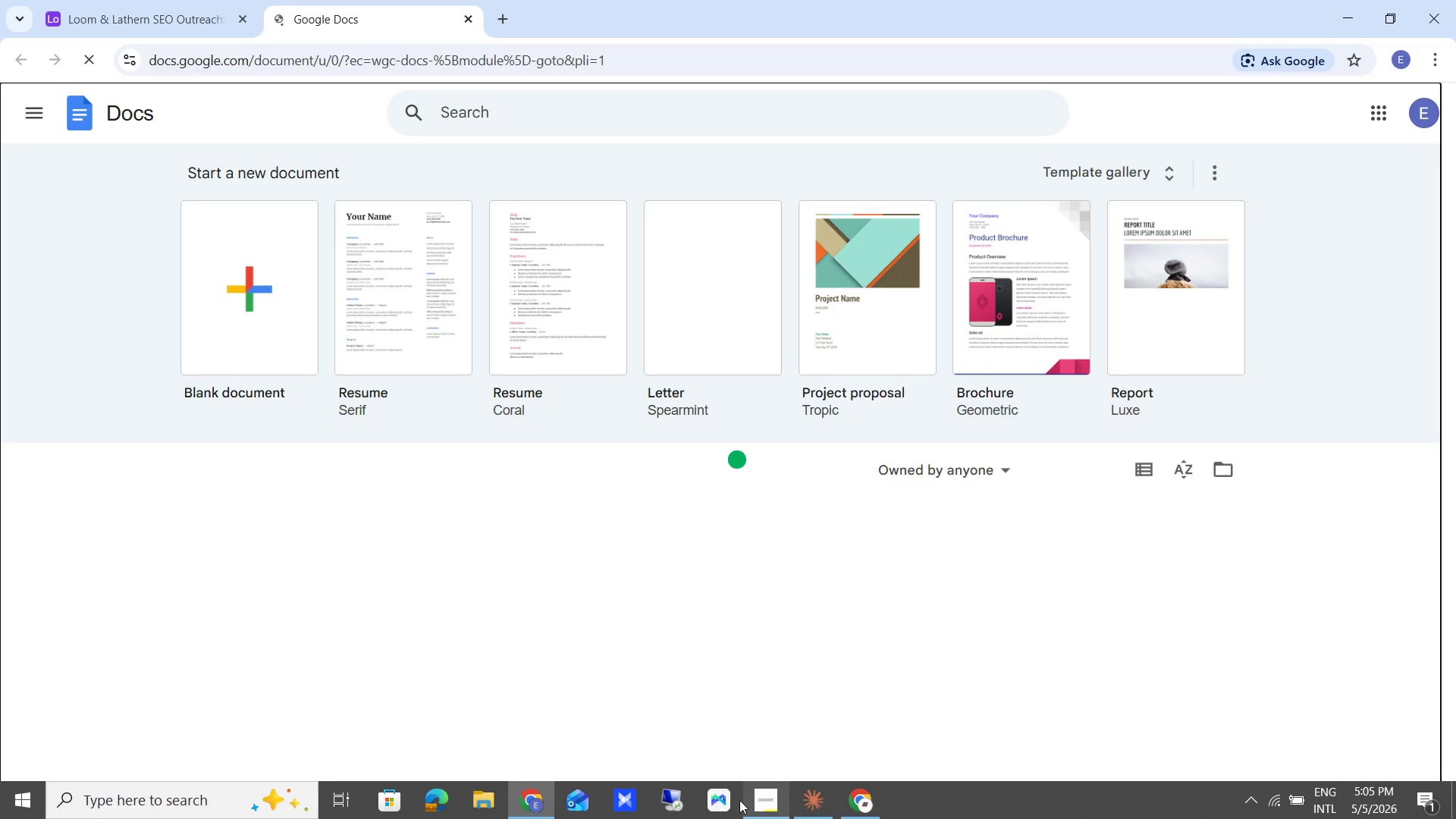 
left_click([191, 0])
 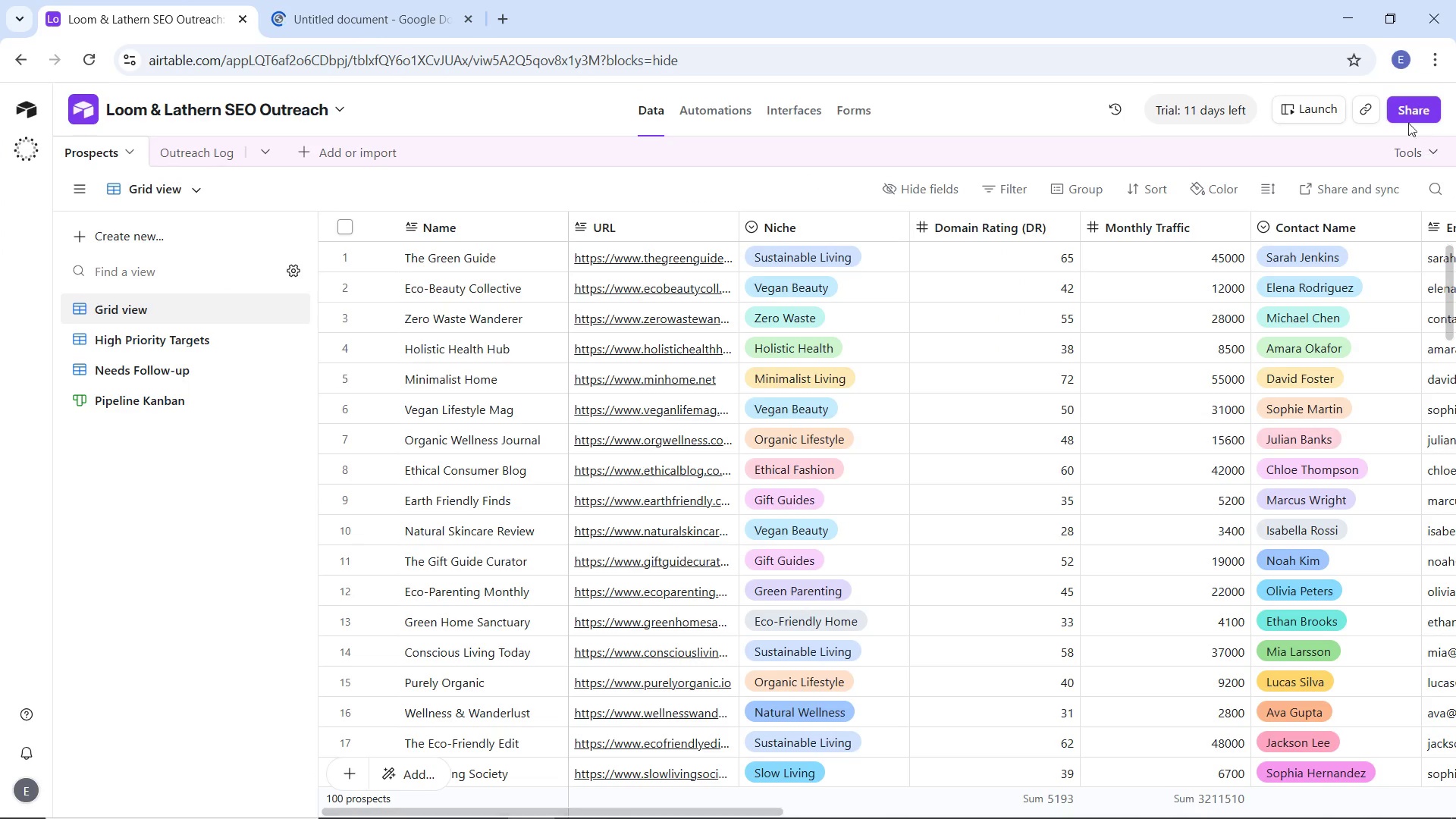 
left_click([1407, 119])
 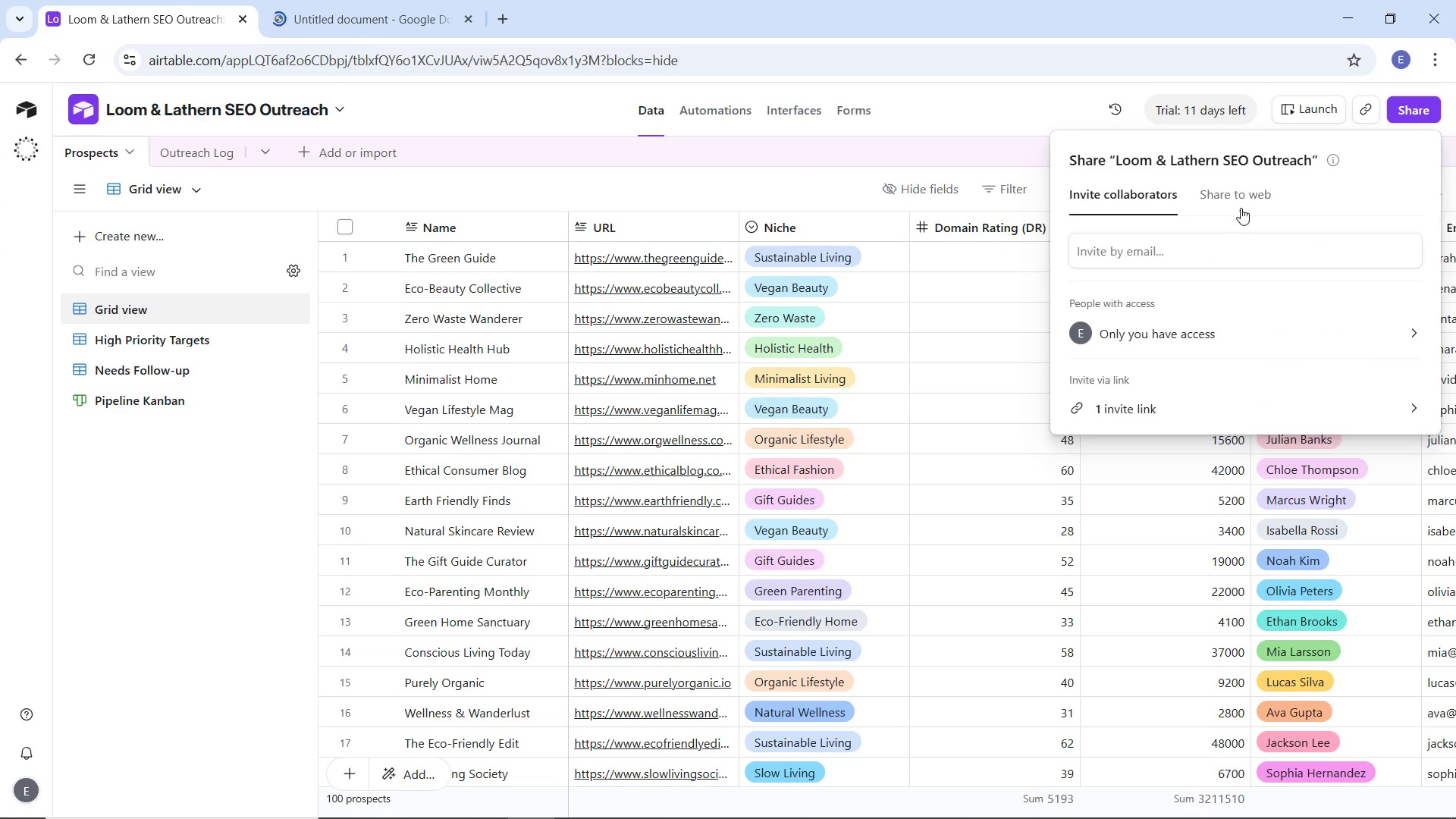 
left_click([1241, 204])
 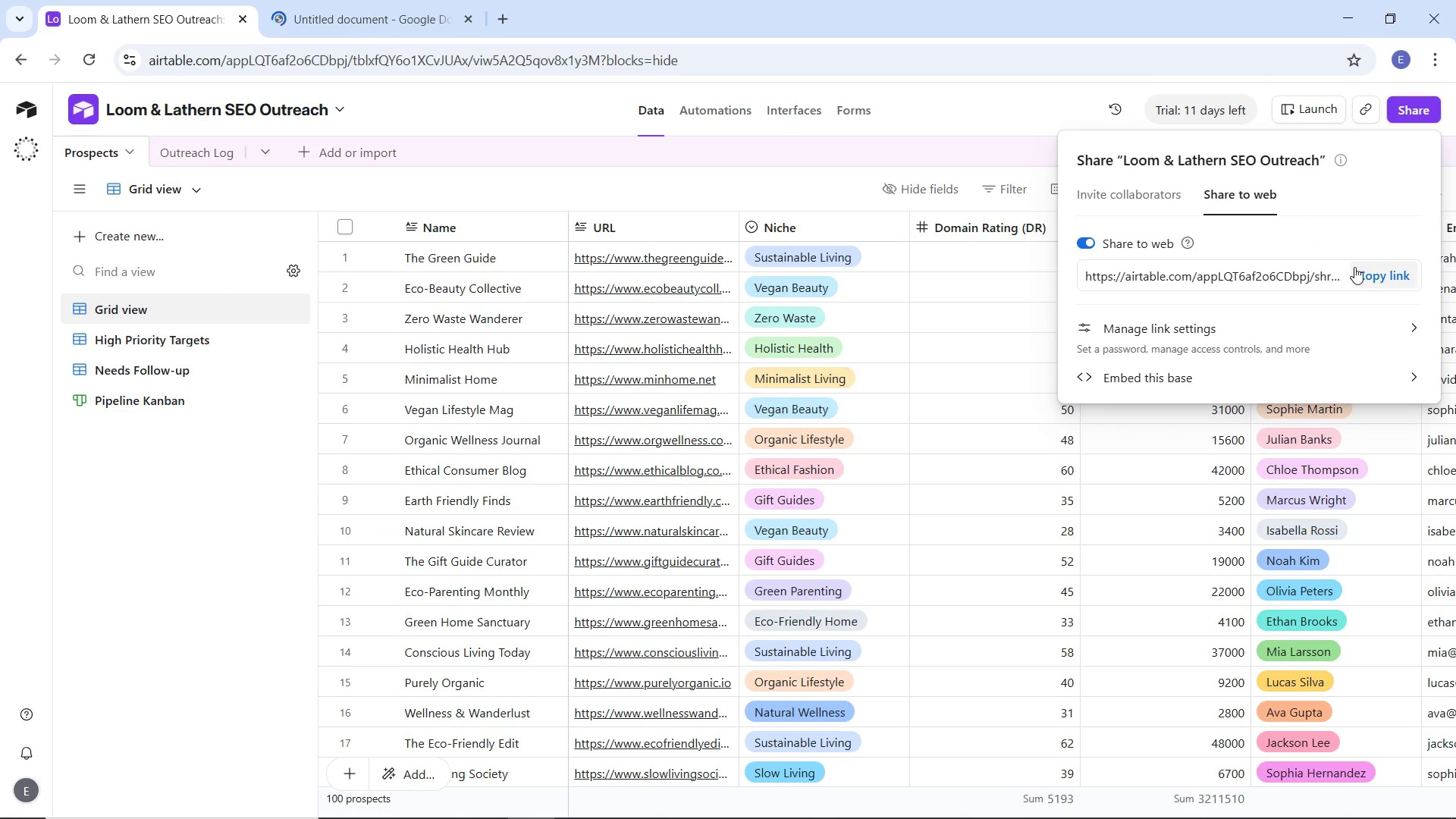 
left_click([1376, 278])
 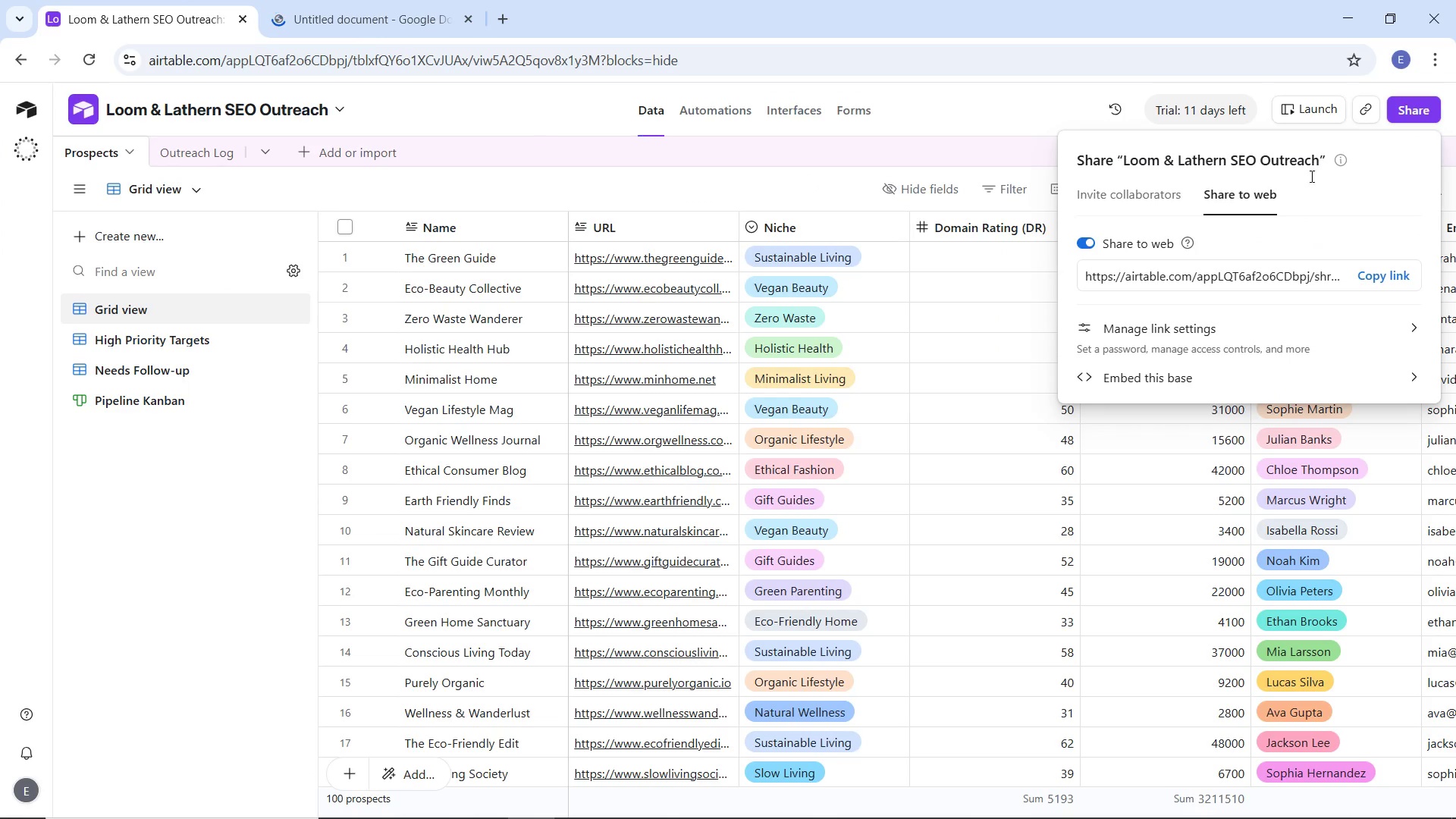 
left_click([1401, 281])
 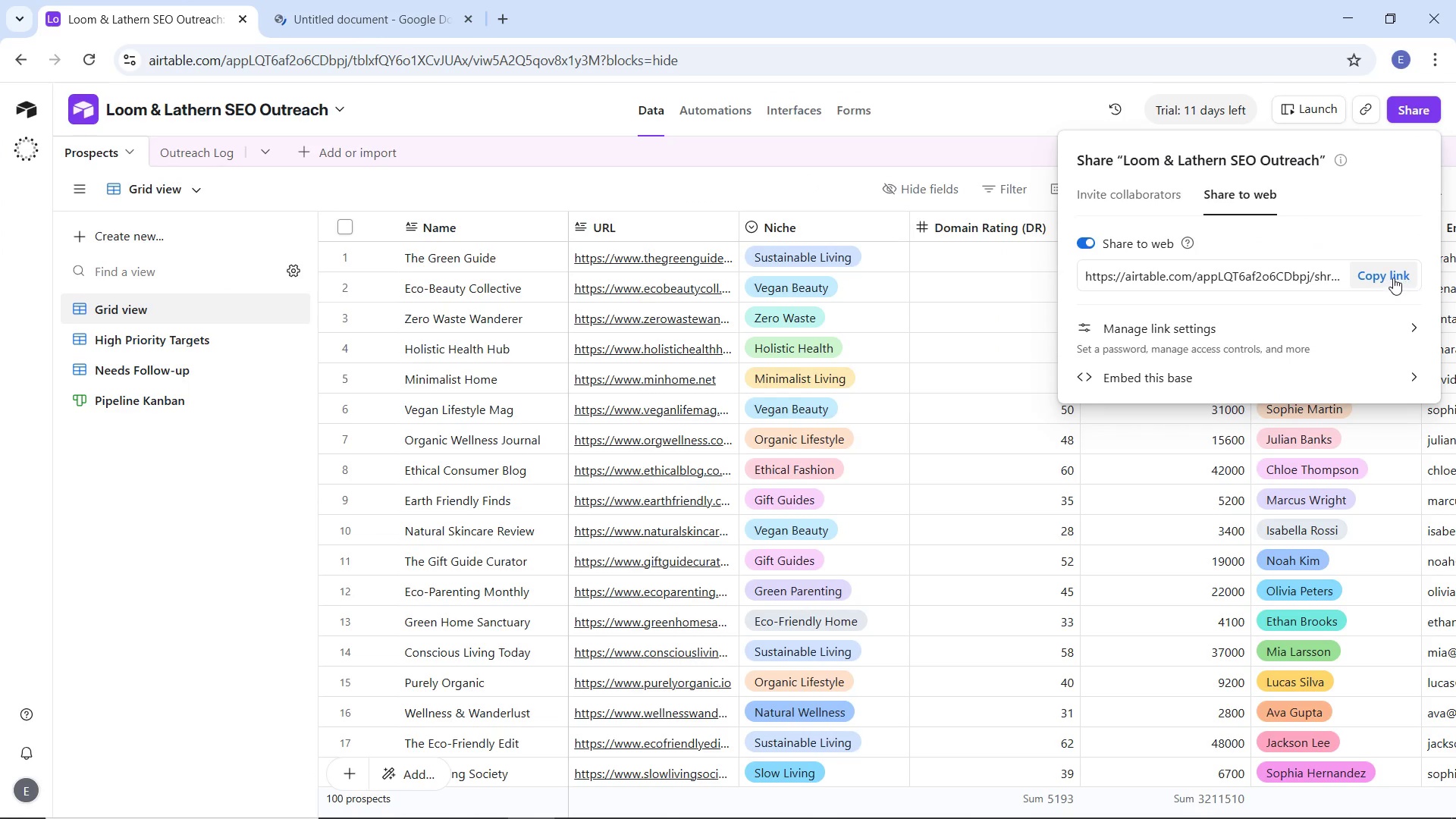 
left_click([1385, 278])
 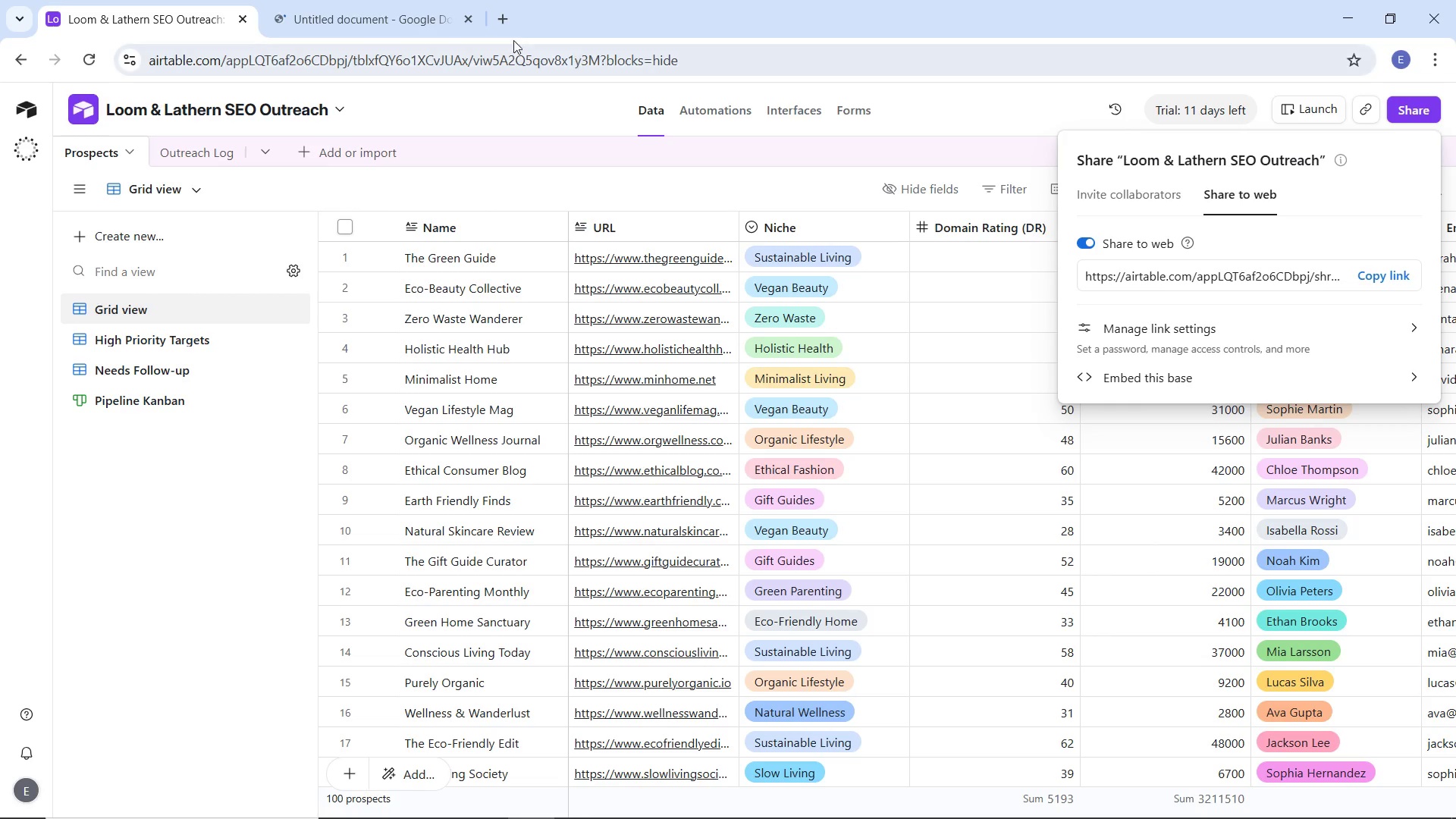 
left_click([327, 11])
 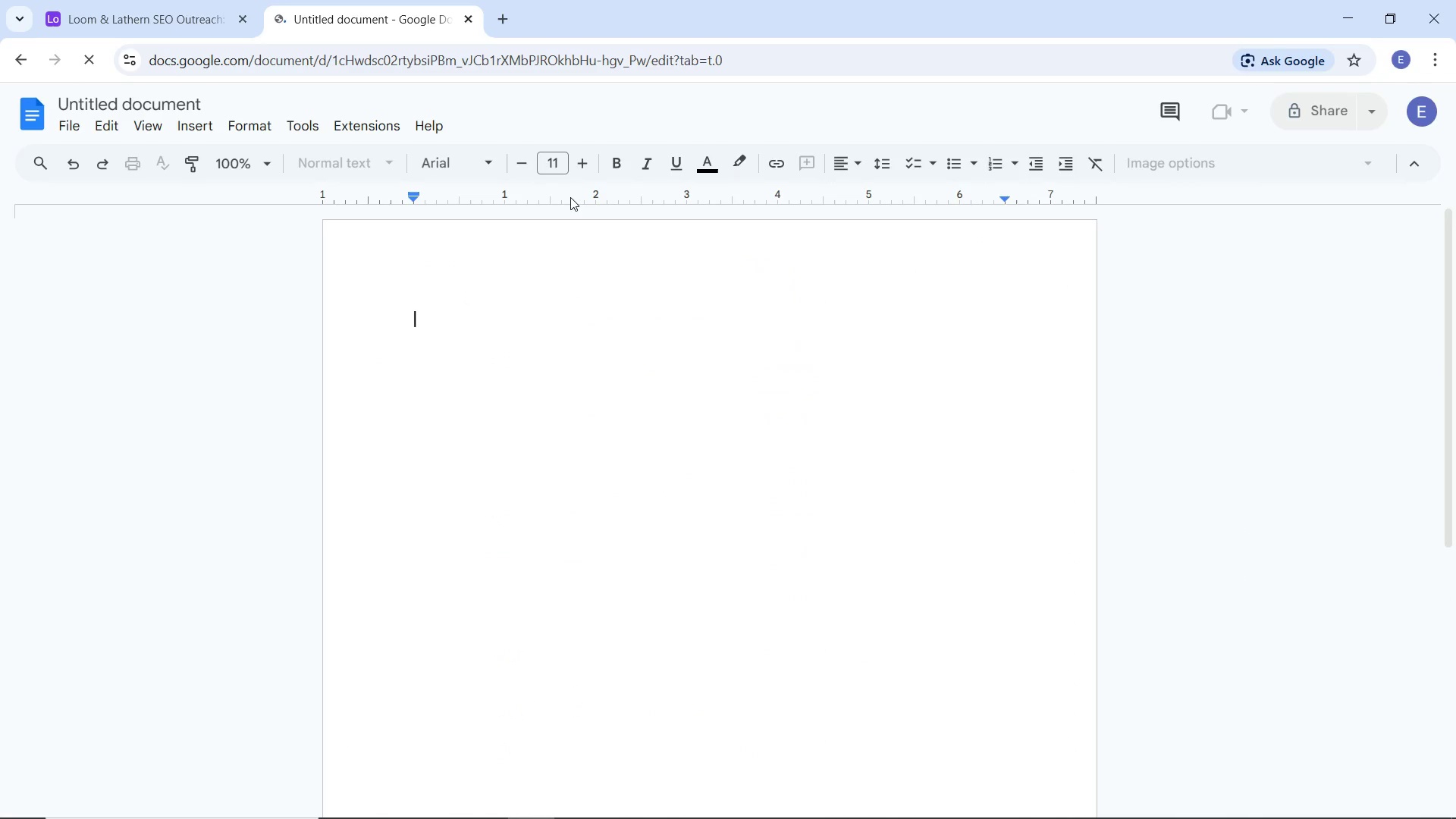 
left_click([532, 171])
 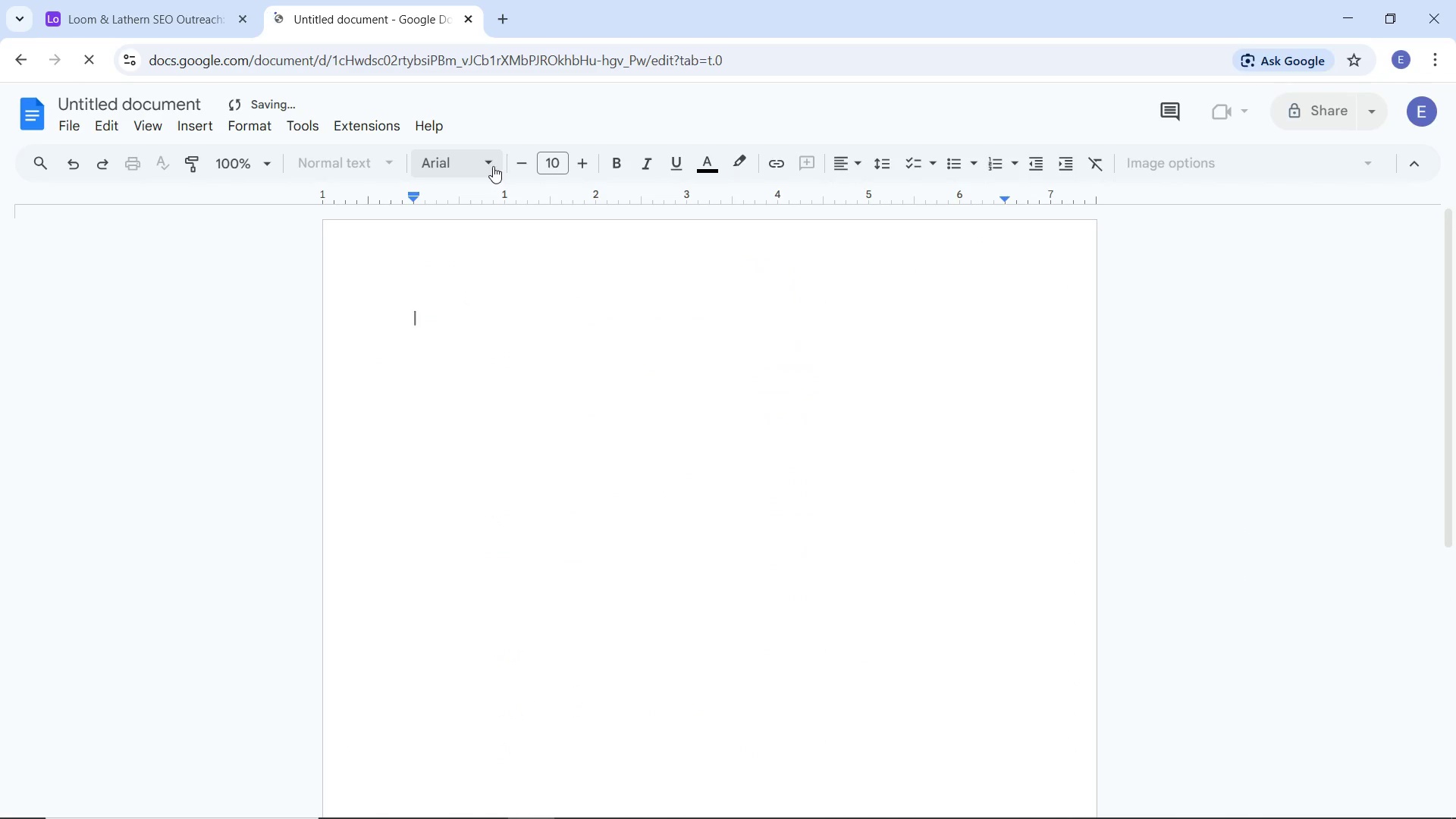 
left_click([491, 165])
 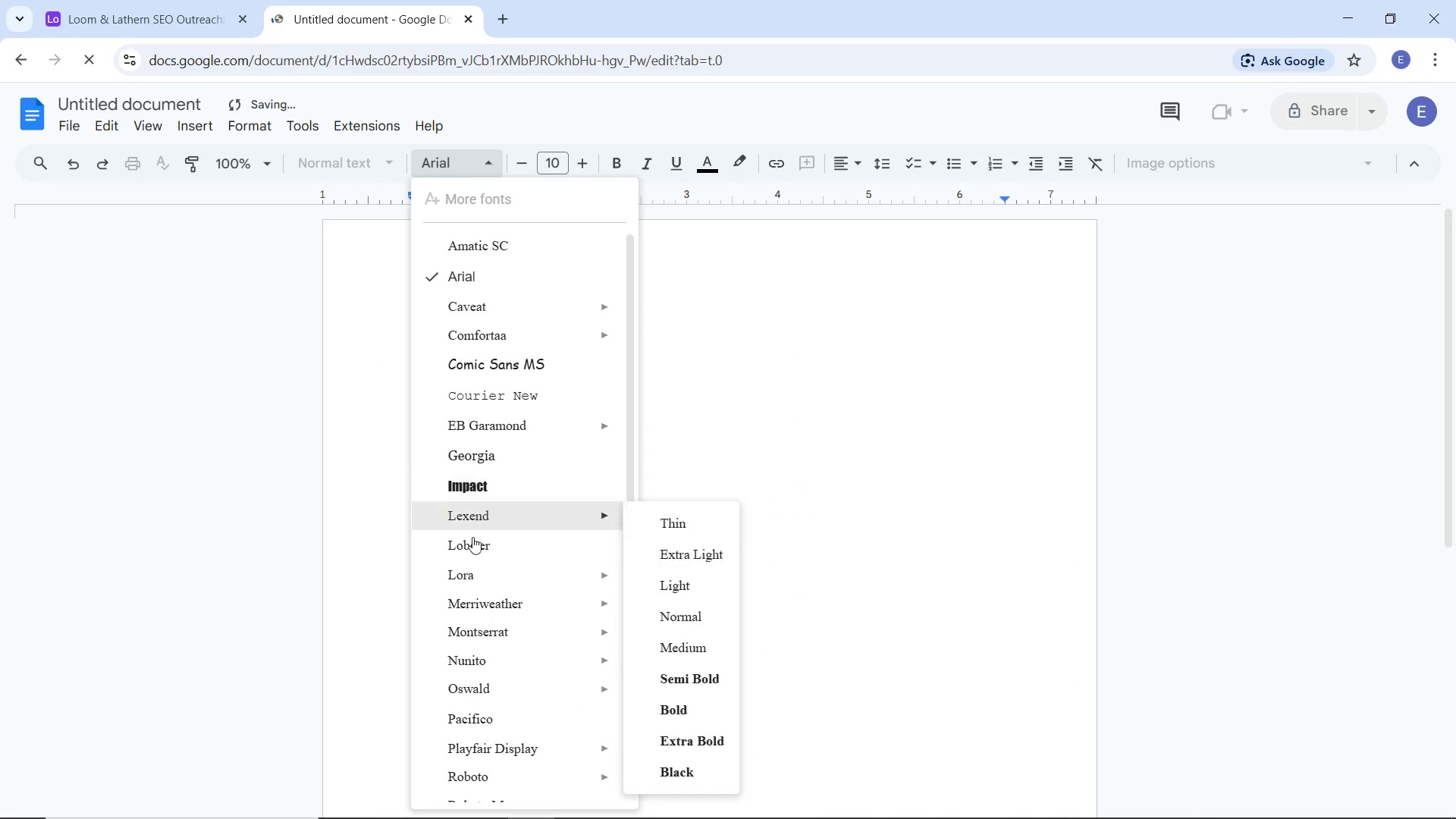 
scroll: coordinate [483, 551], scroll_direction: down, amount: 3.0
 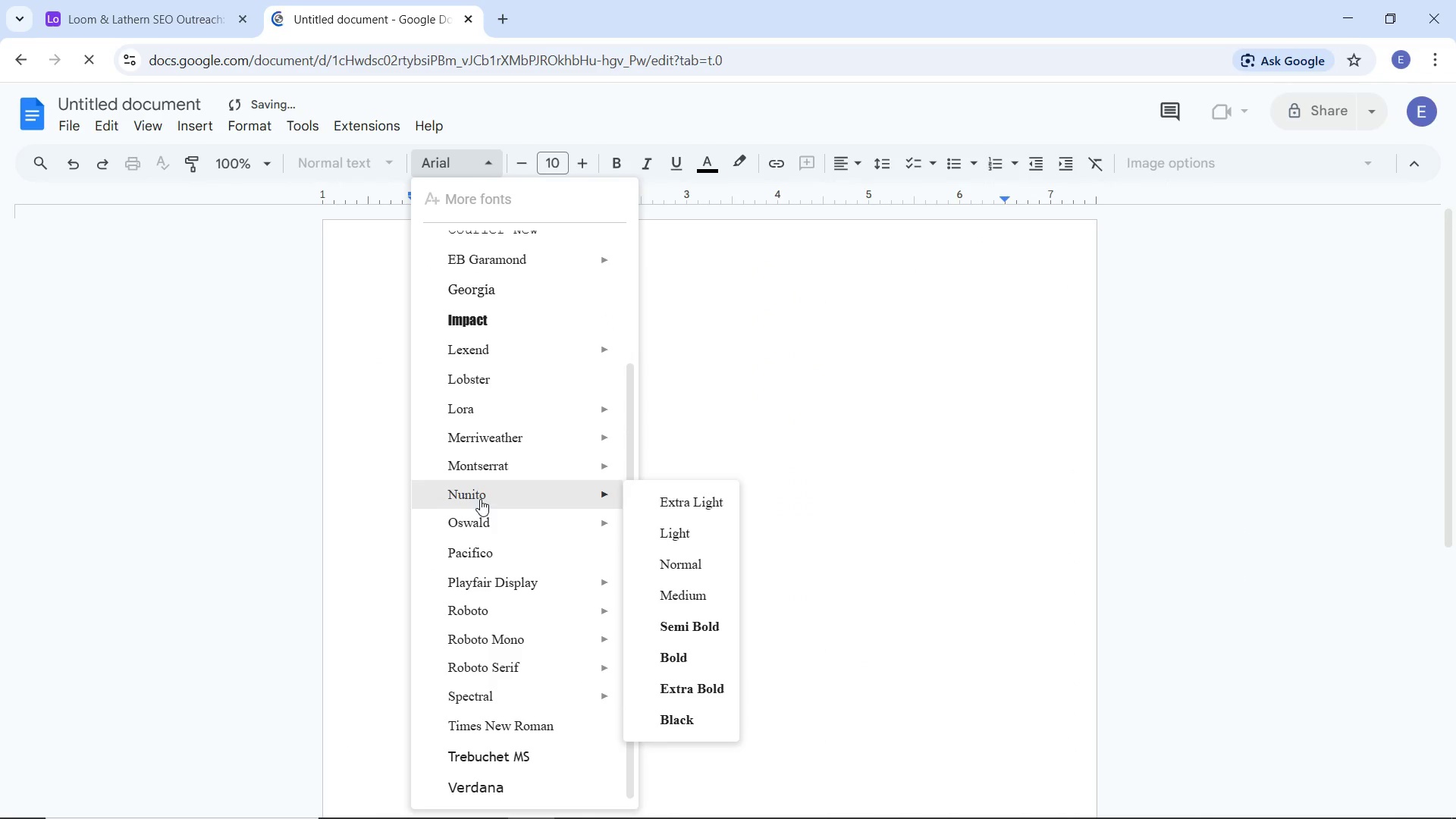 
left_click([480, 499])
 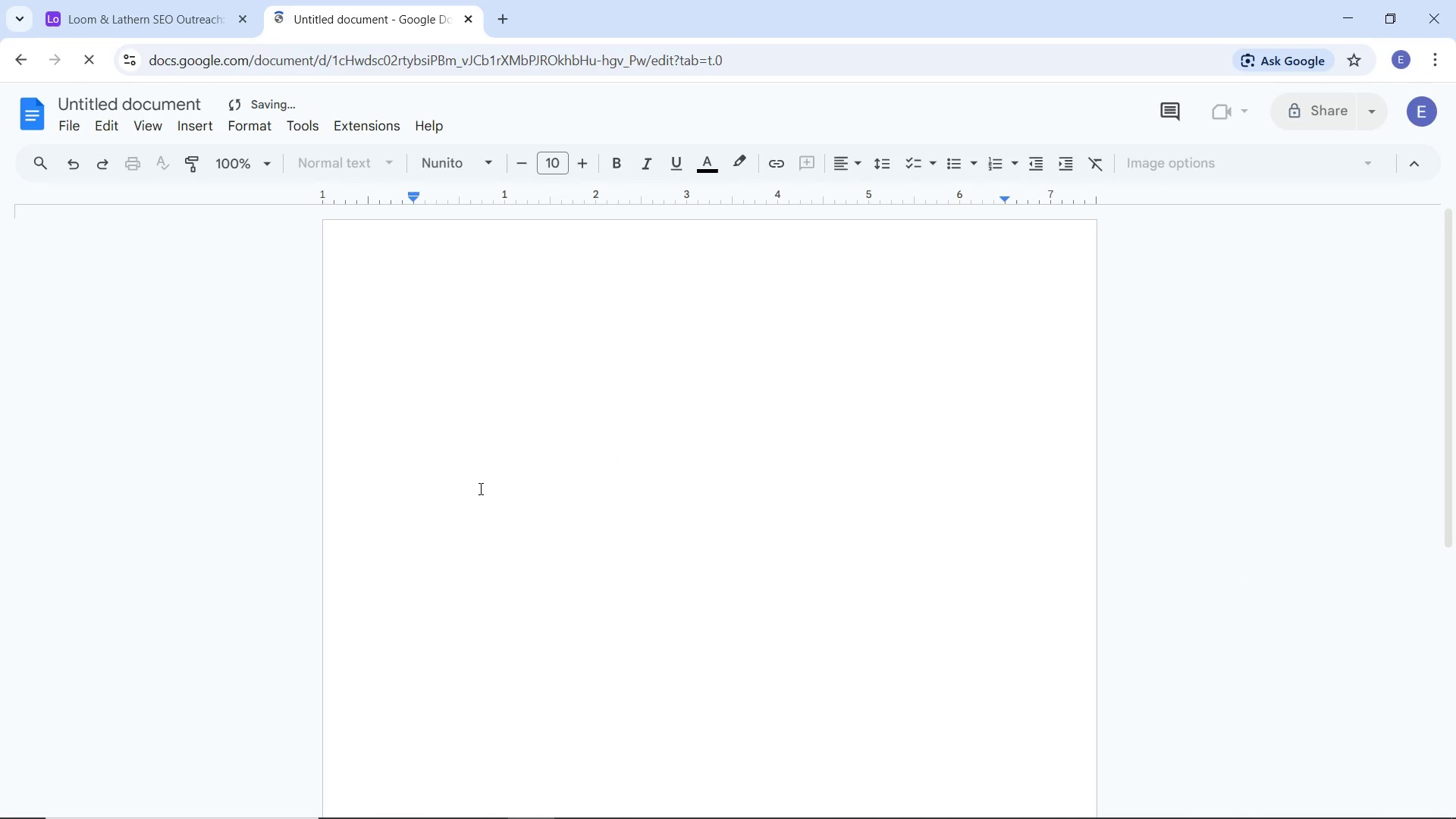 
type(Shareable Link: )
 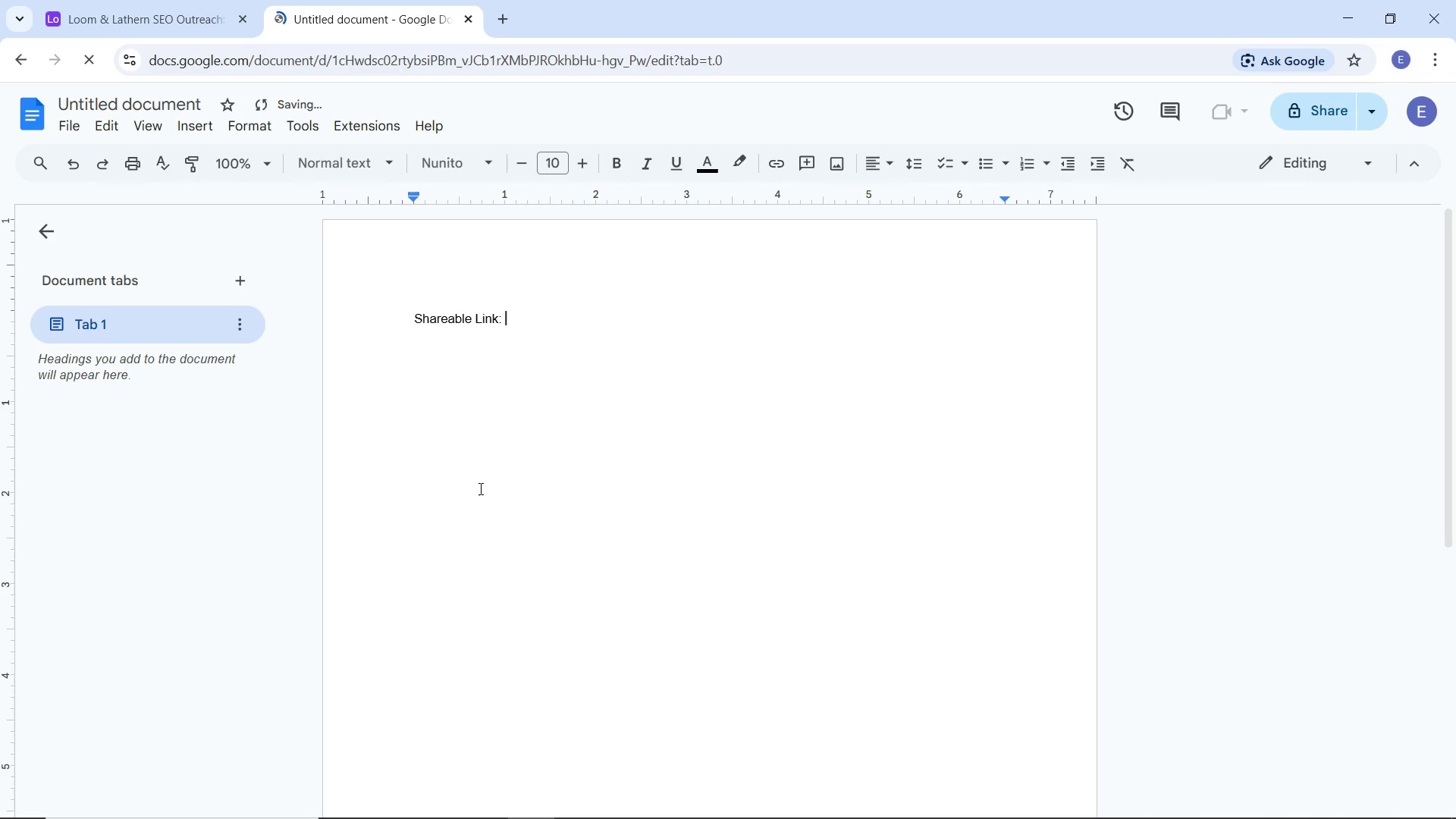 
key(Control+V)
 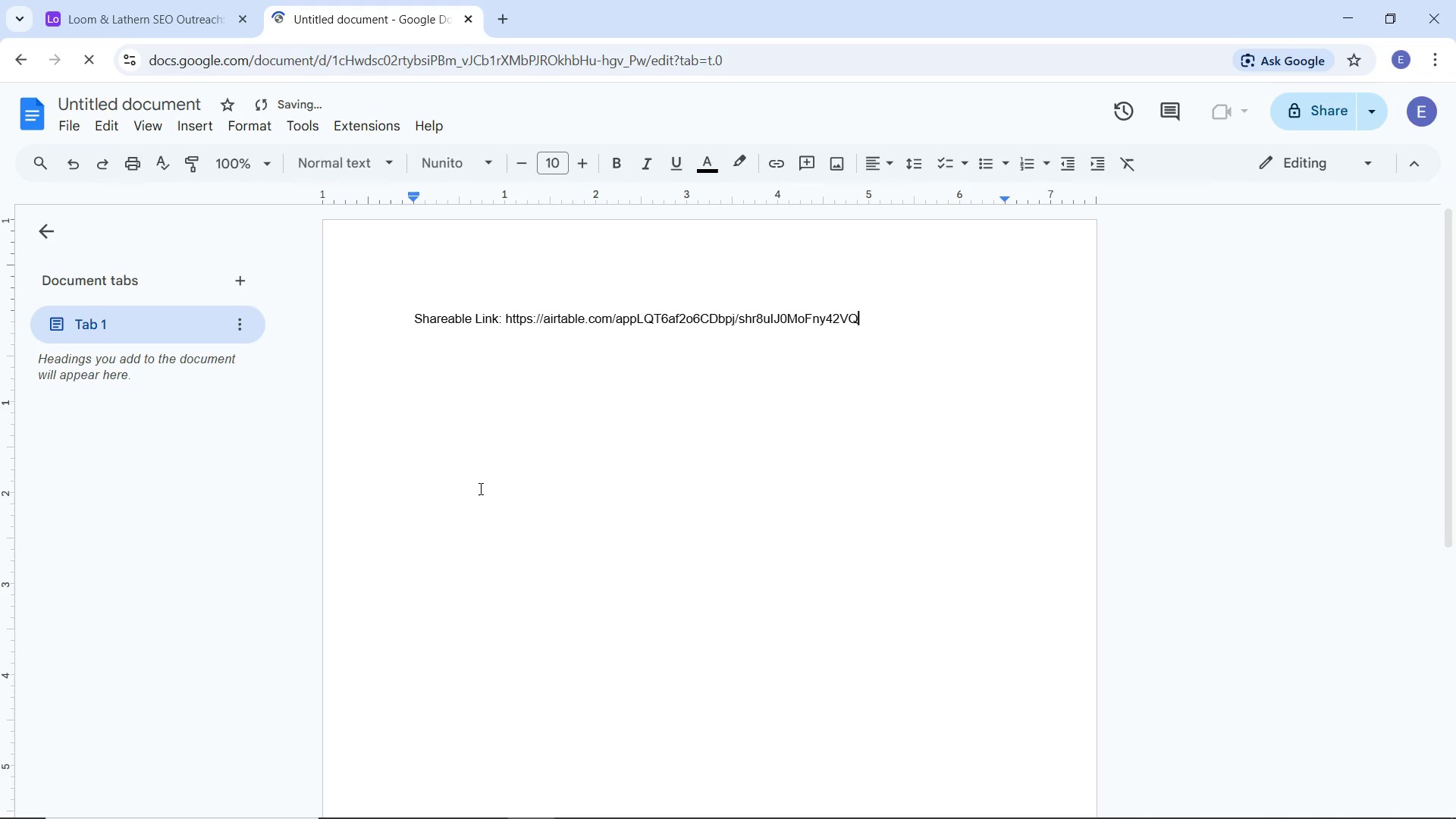 
key(Space)
 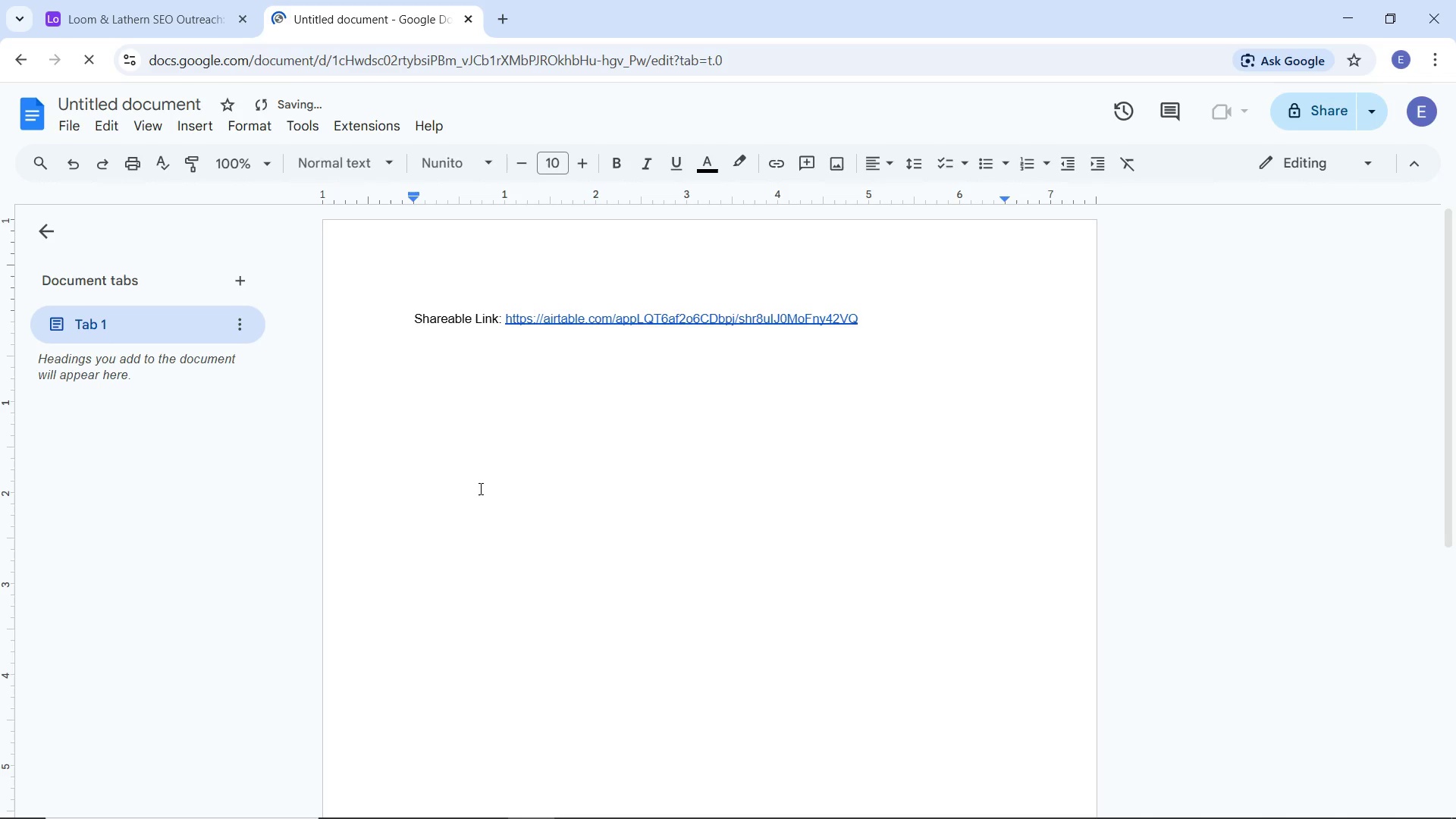 
key(Enter)
 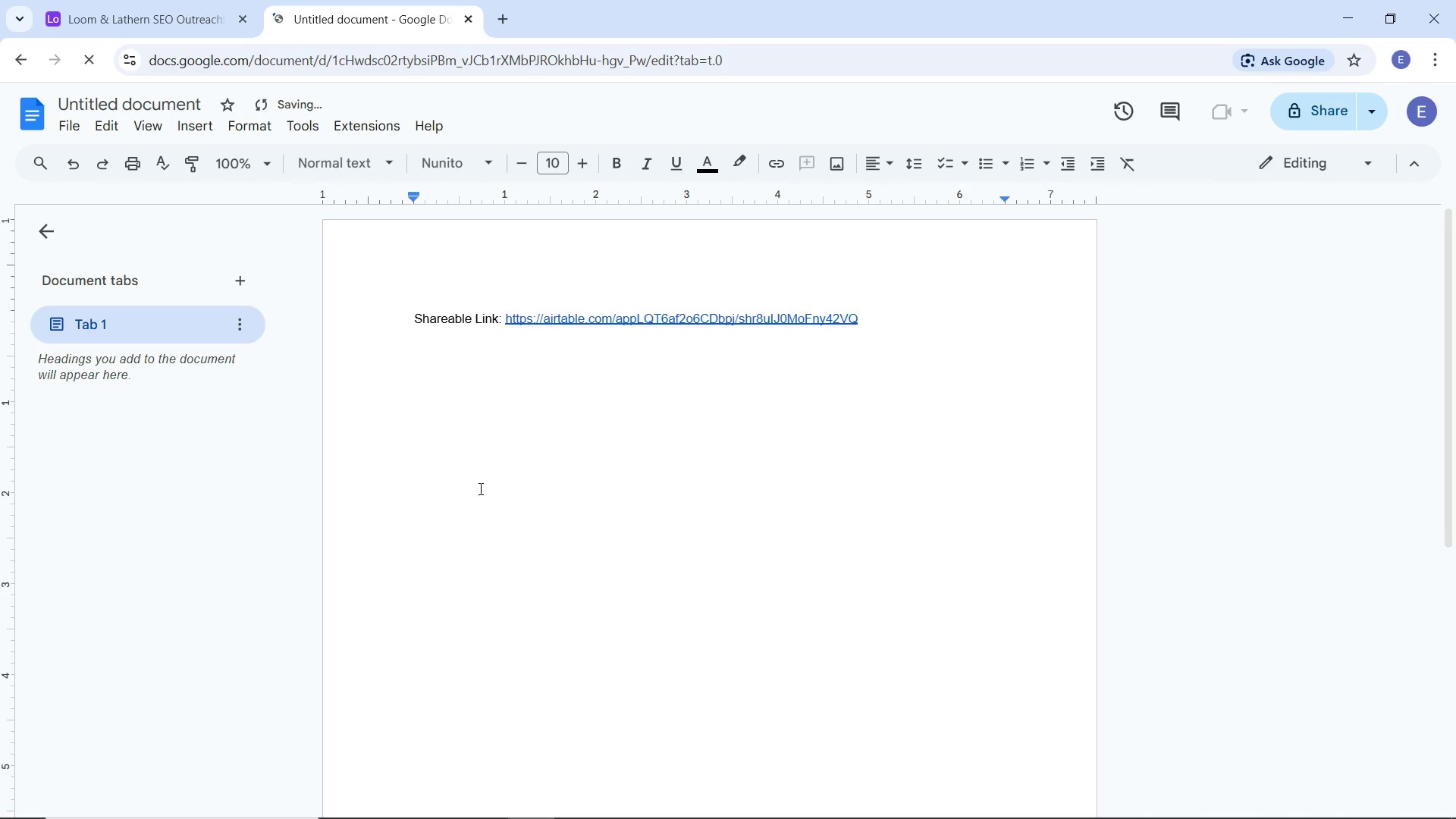 
key(Enter)
 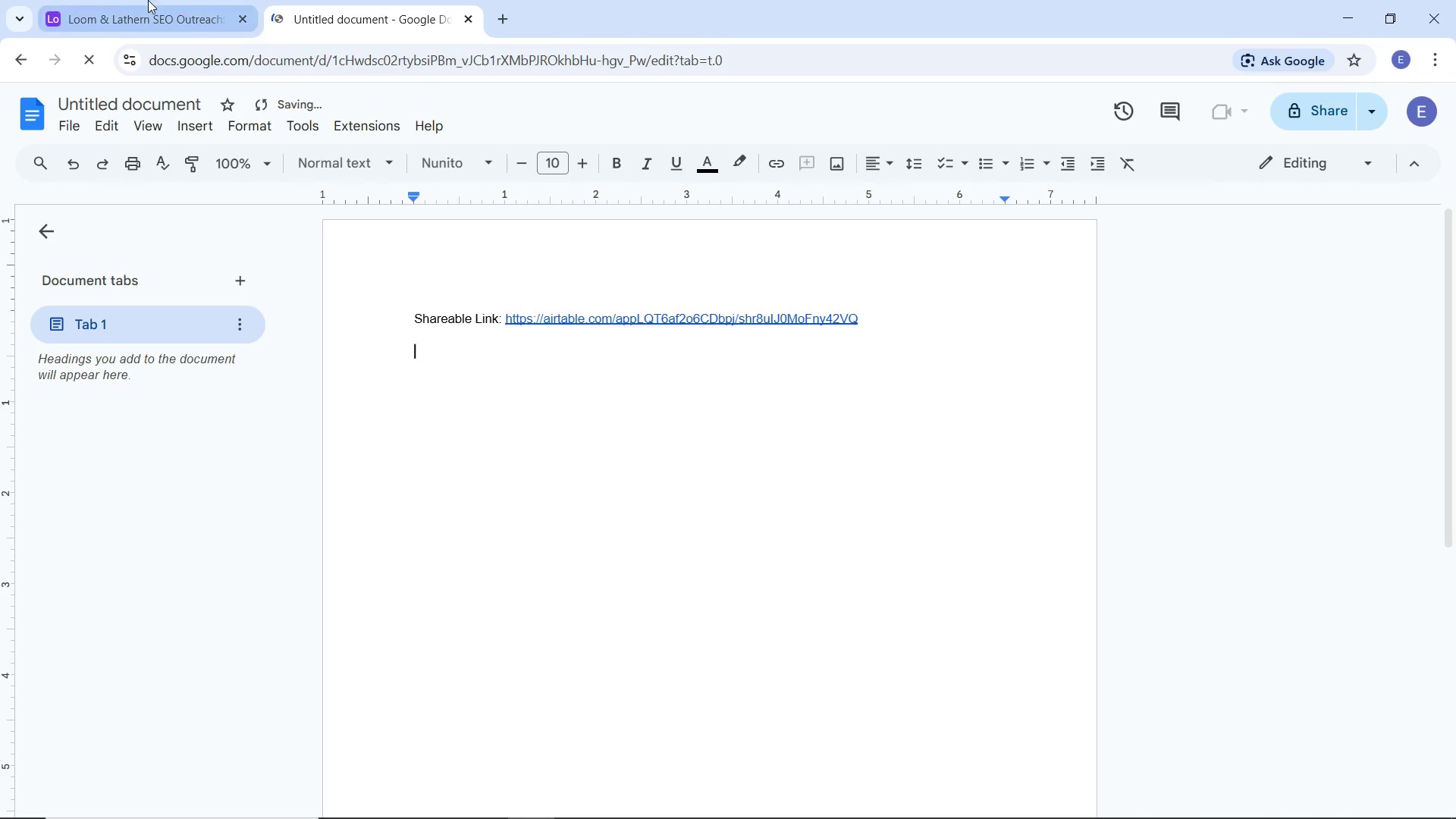 
left_click([108, 0])
 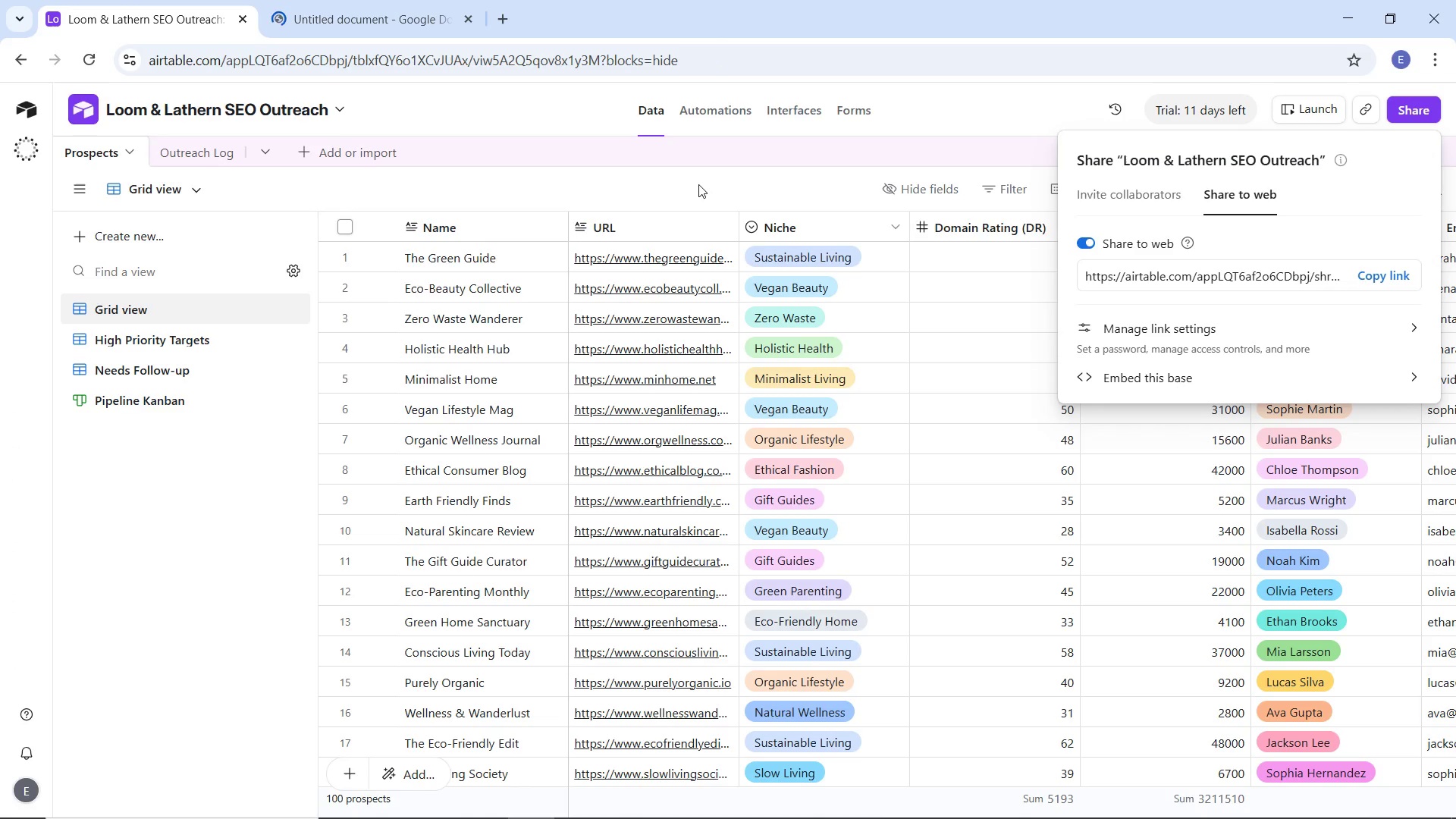 
left_click([689, 180])
 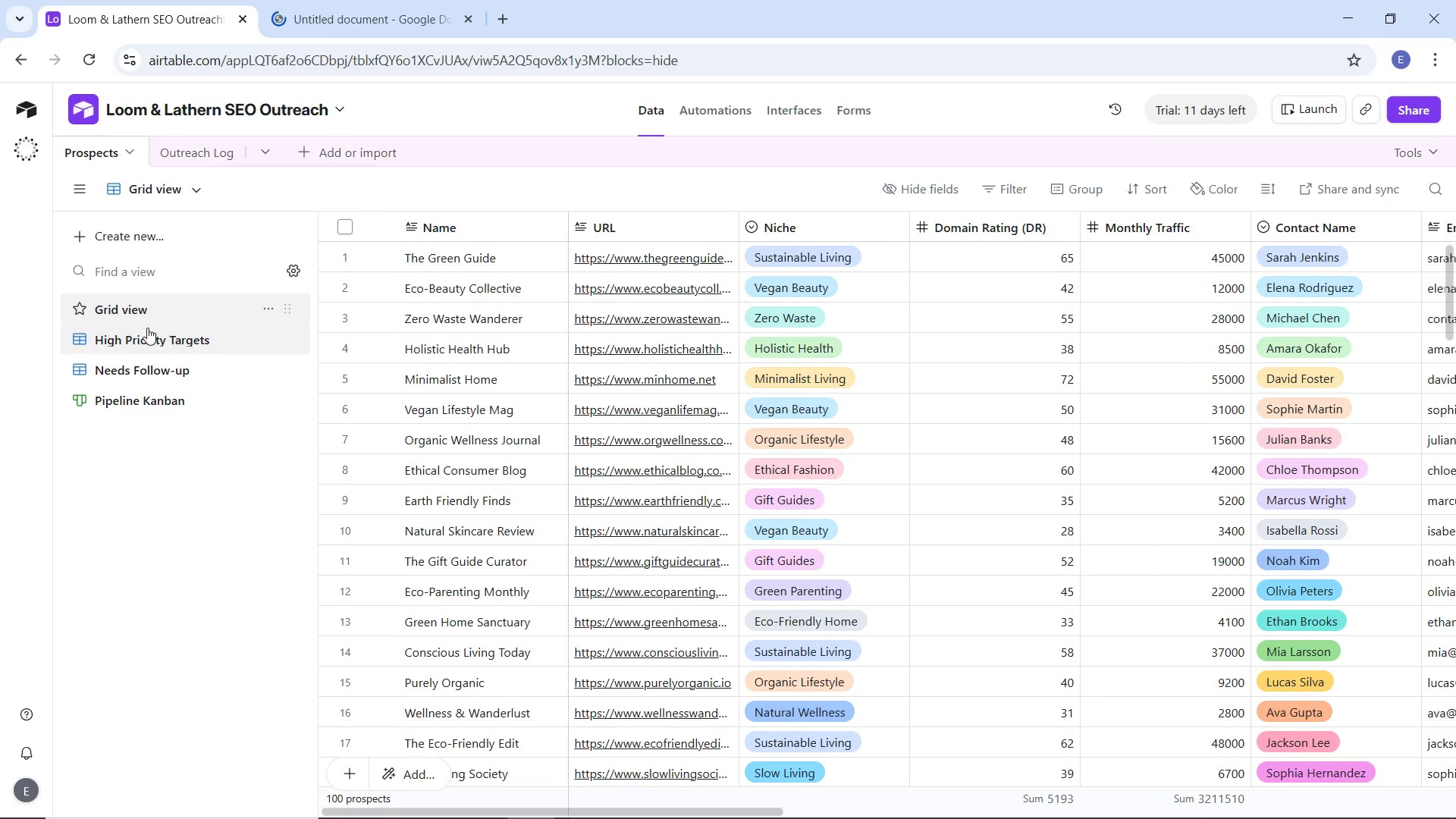 
left_click([152, 331])
 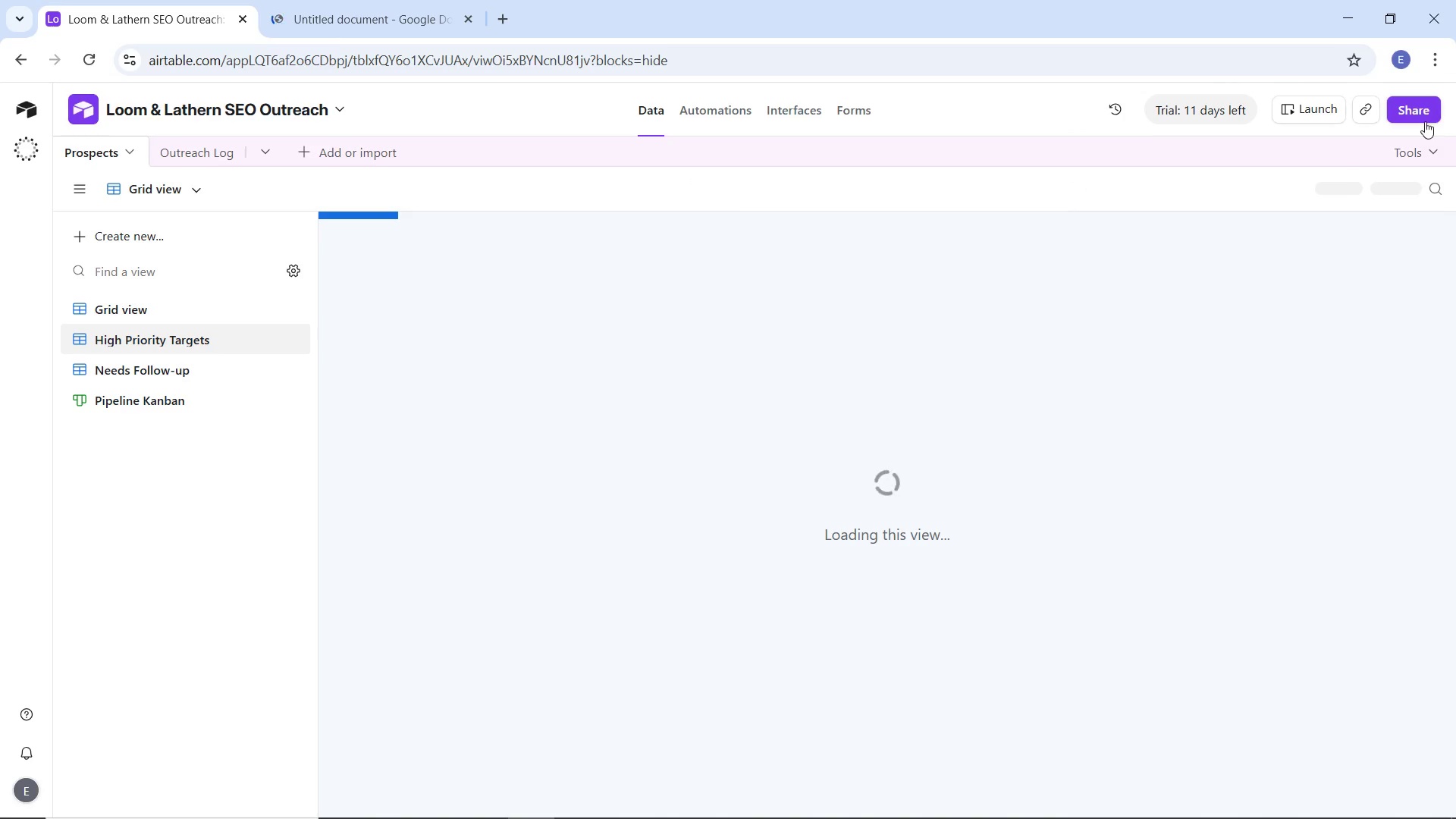 
left_click([1421, 111])
 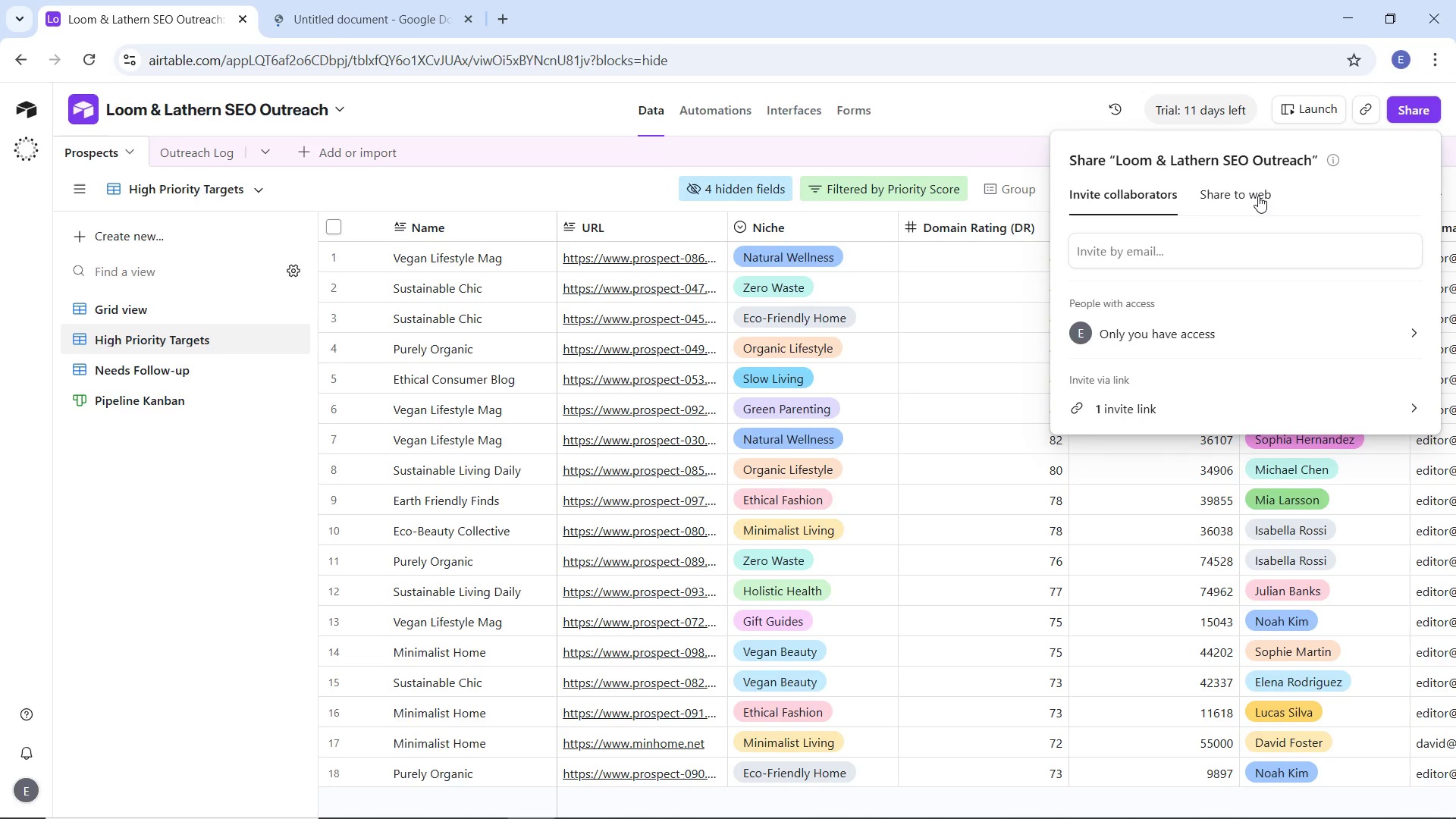 
left_click([1258, 196])
 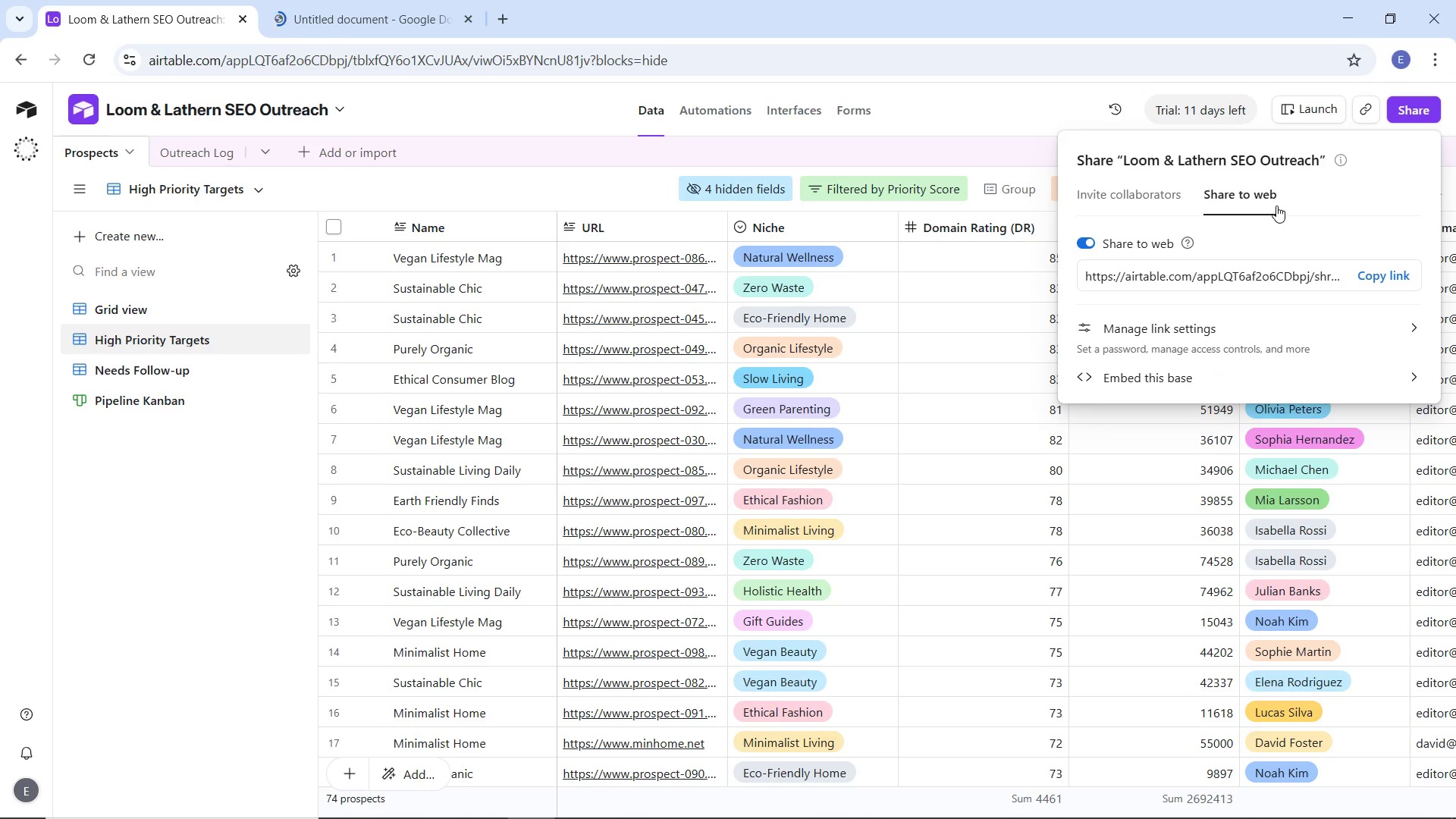 
left_click([1378, 274])
 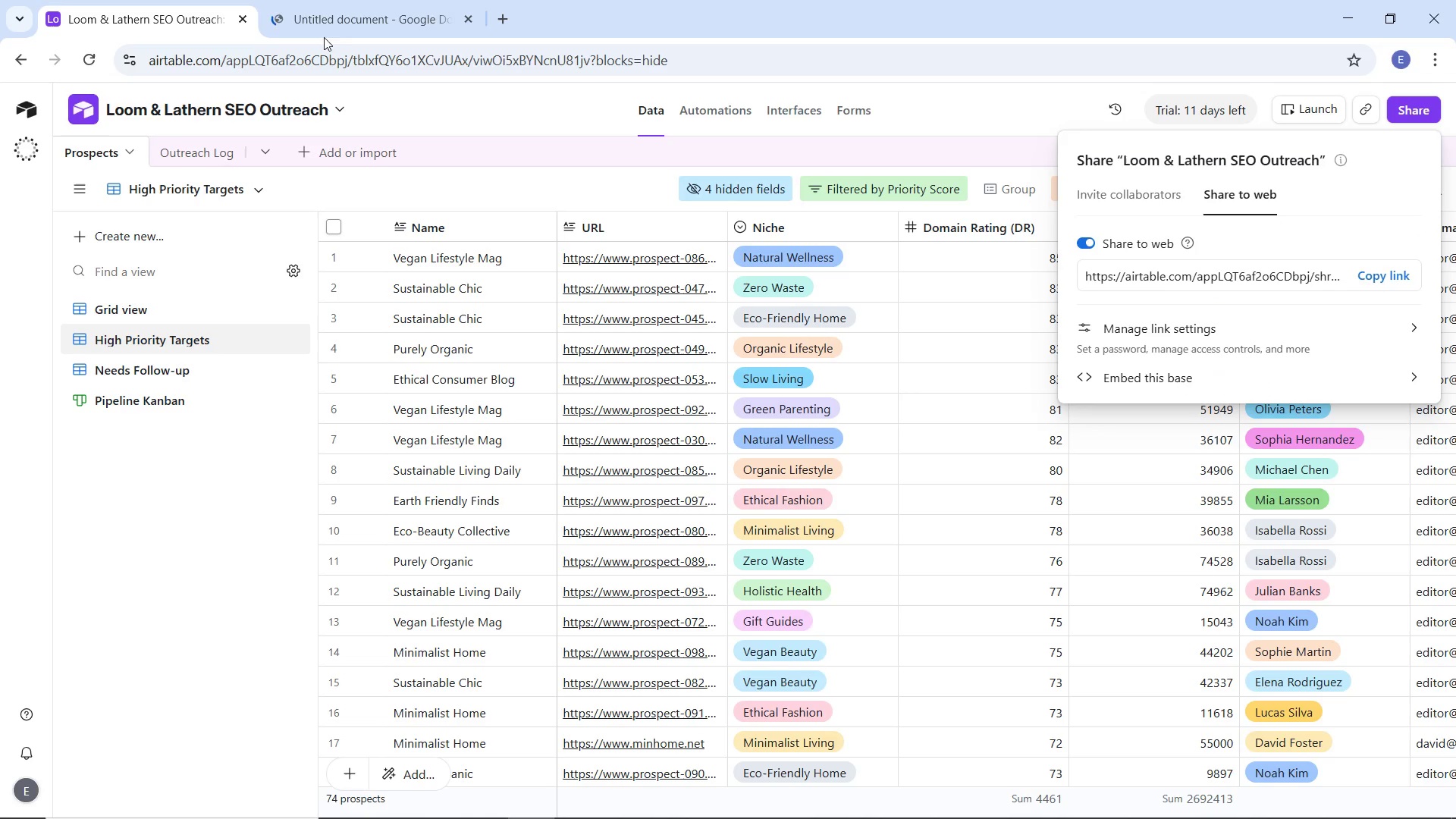 
left_click([353, 27])
 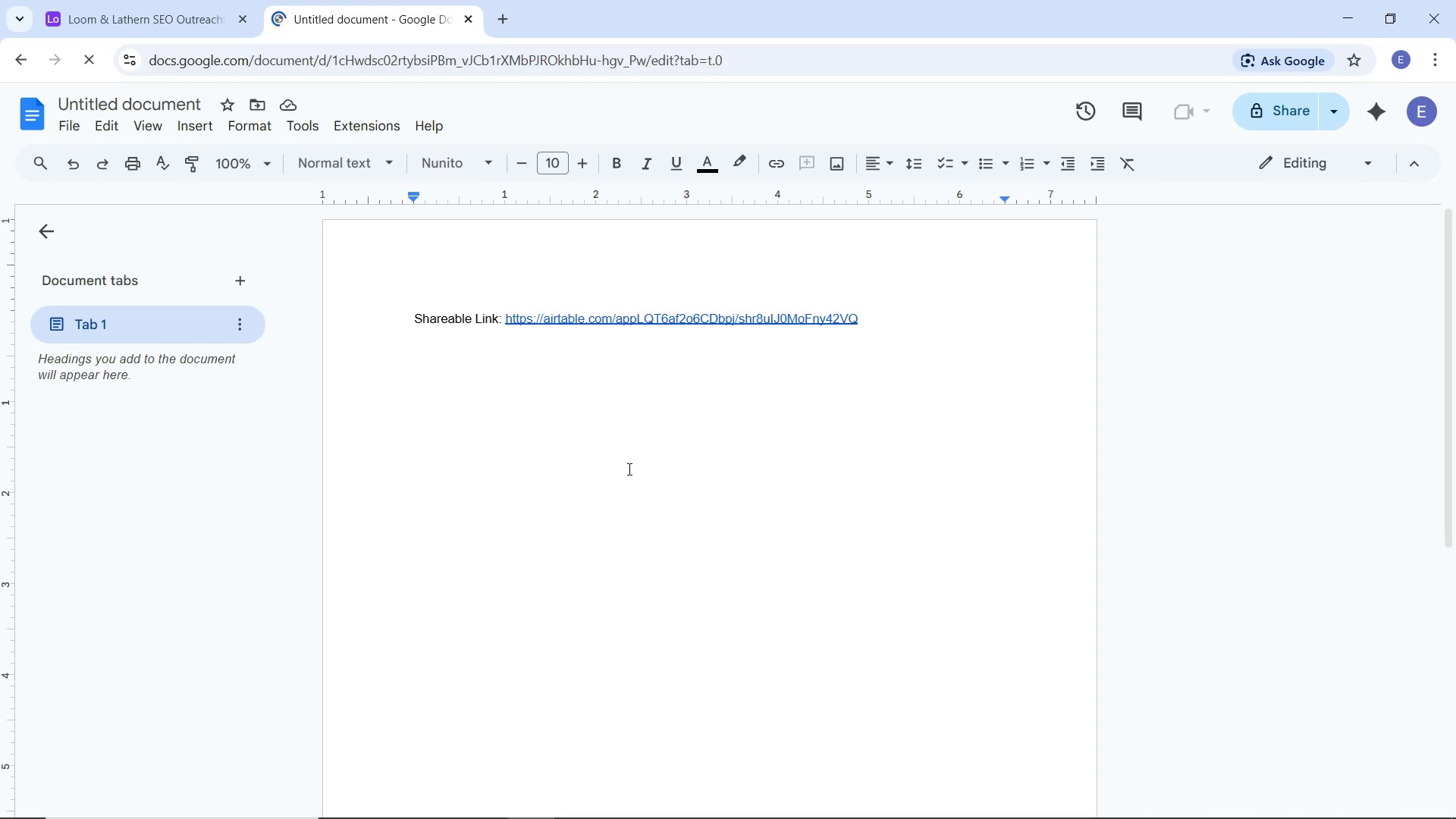 
key(Control+V)
 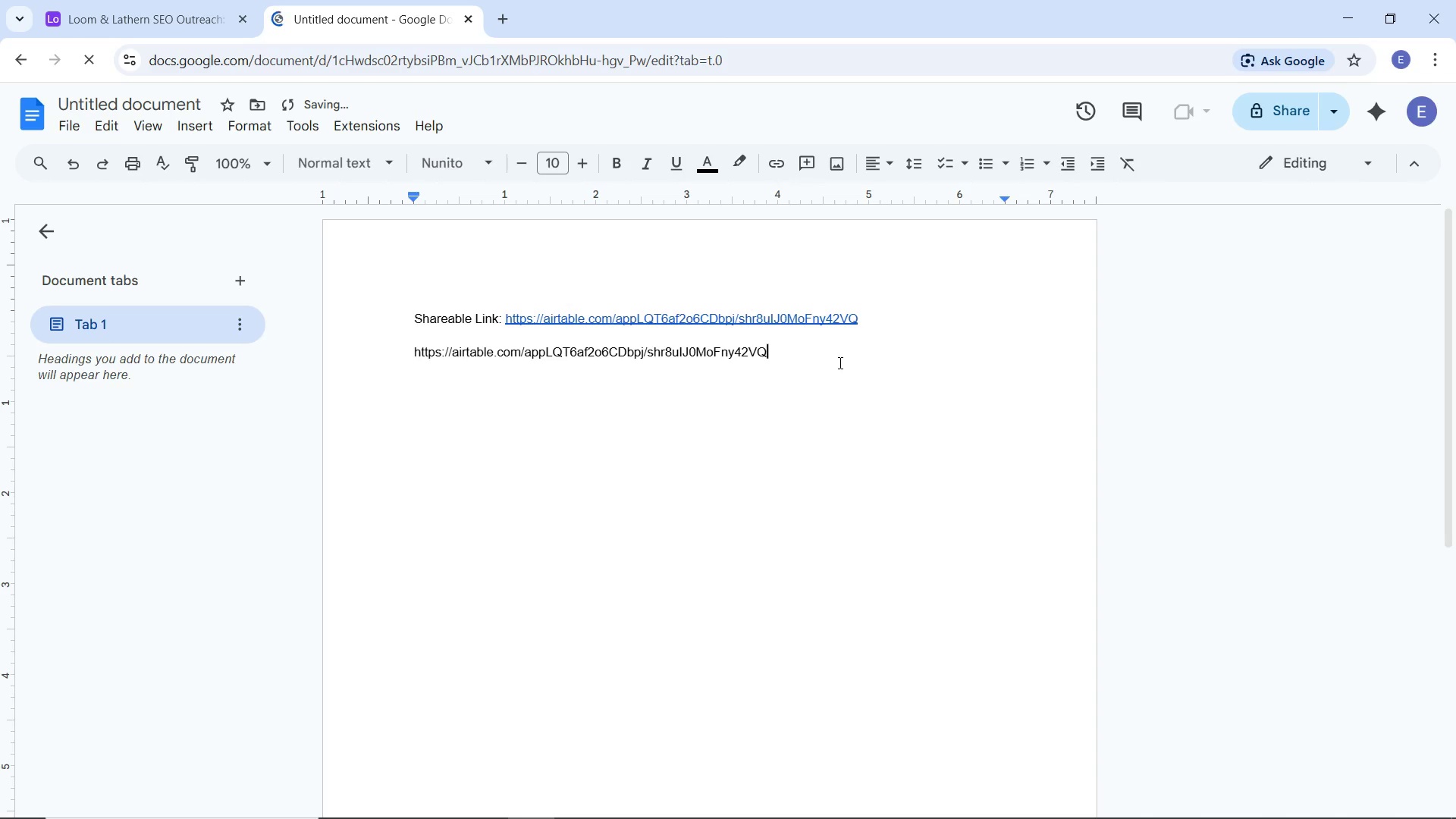 
key(Control+Z)
 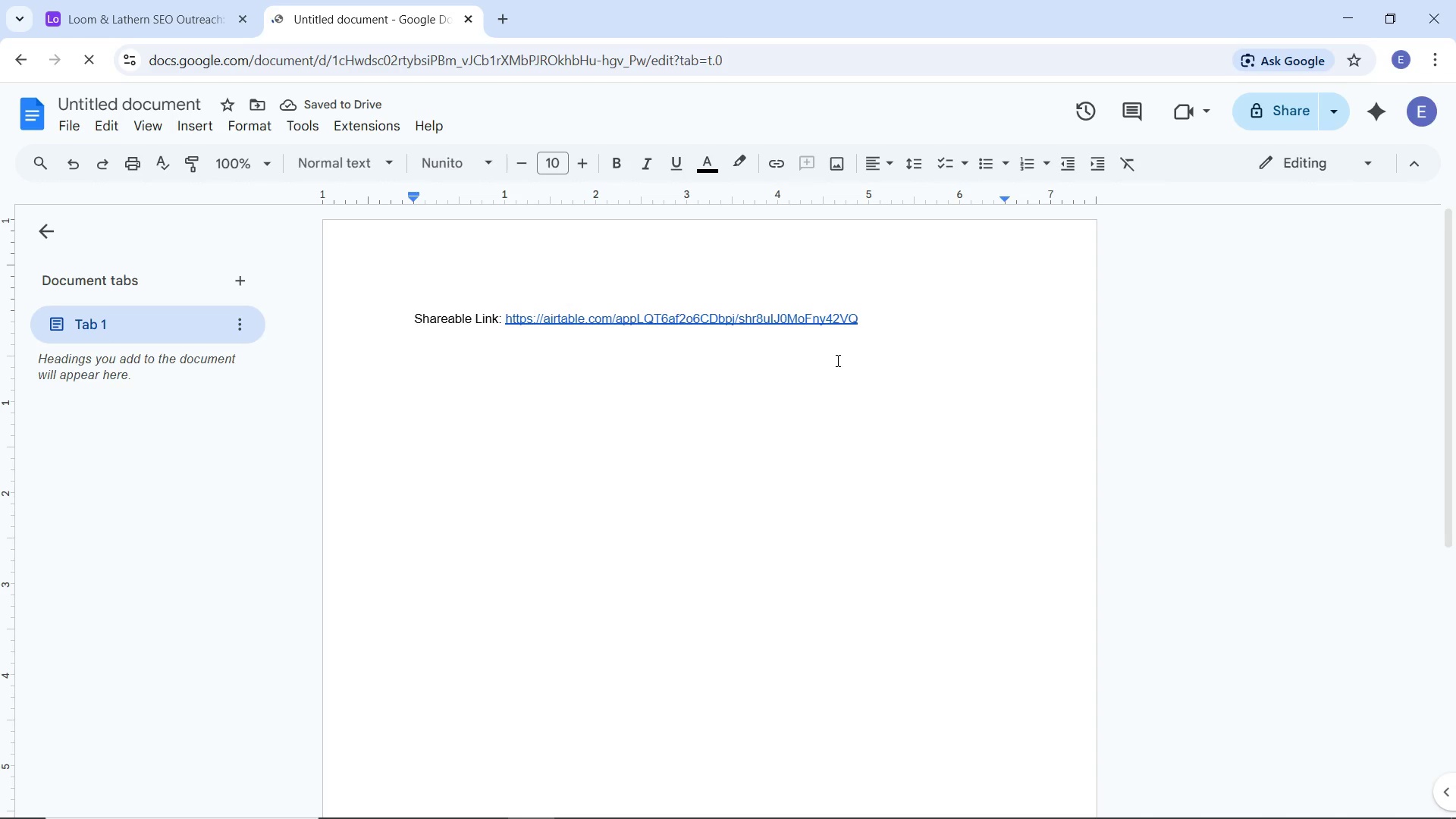 
wait(9.38)
 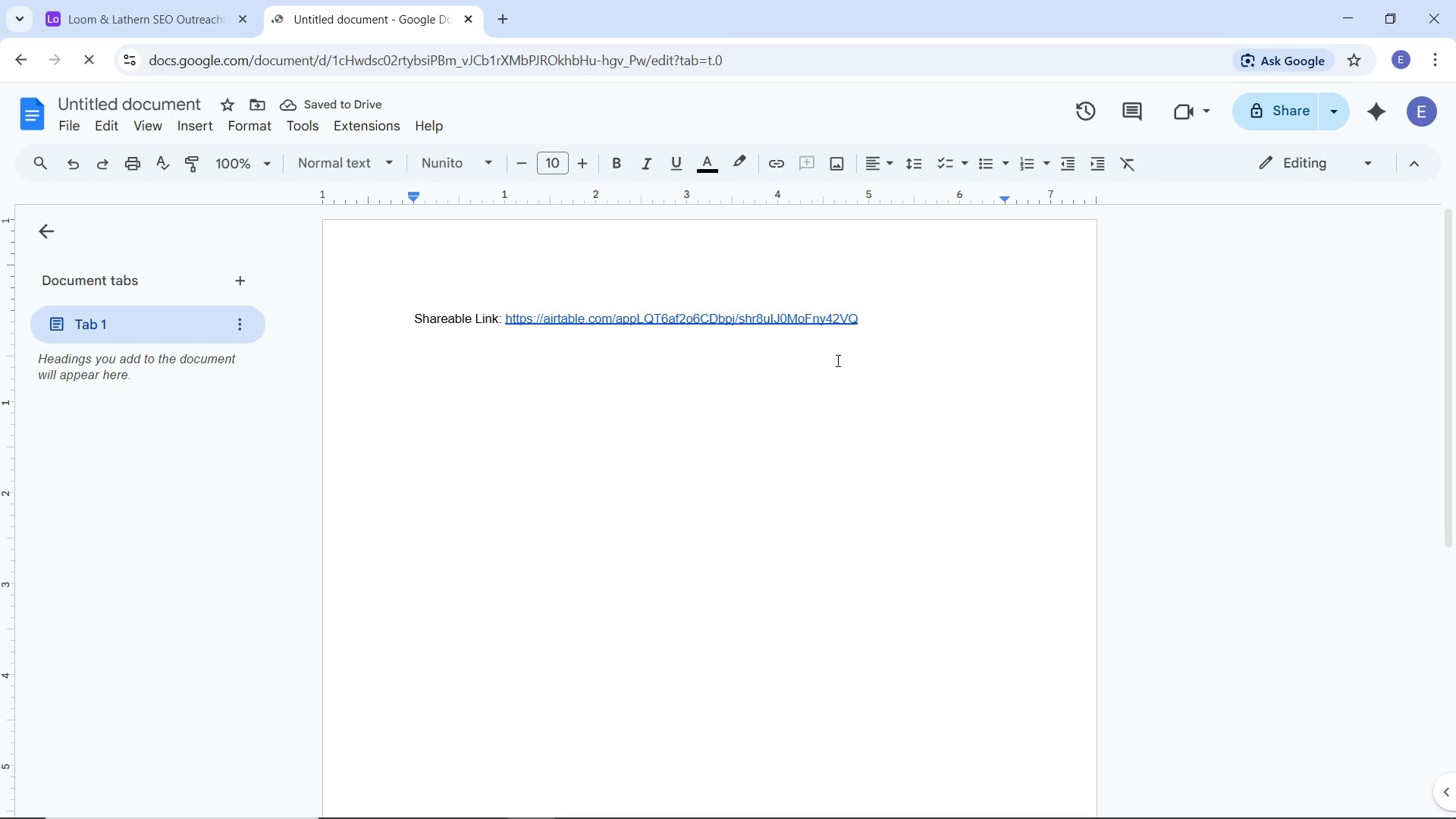 
left_click([201, 4])
 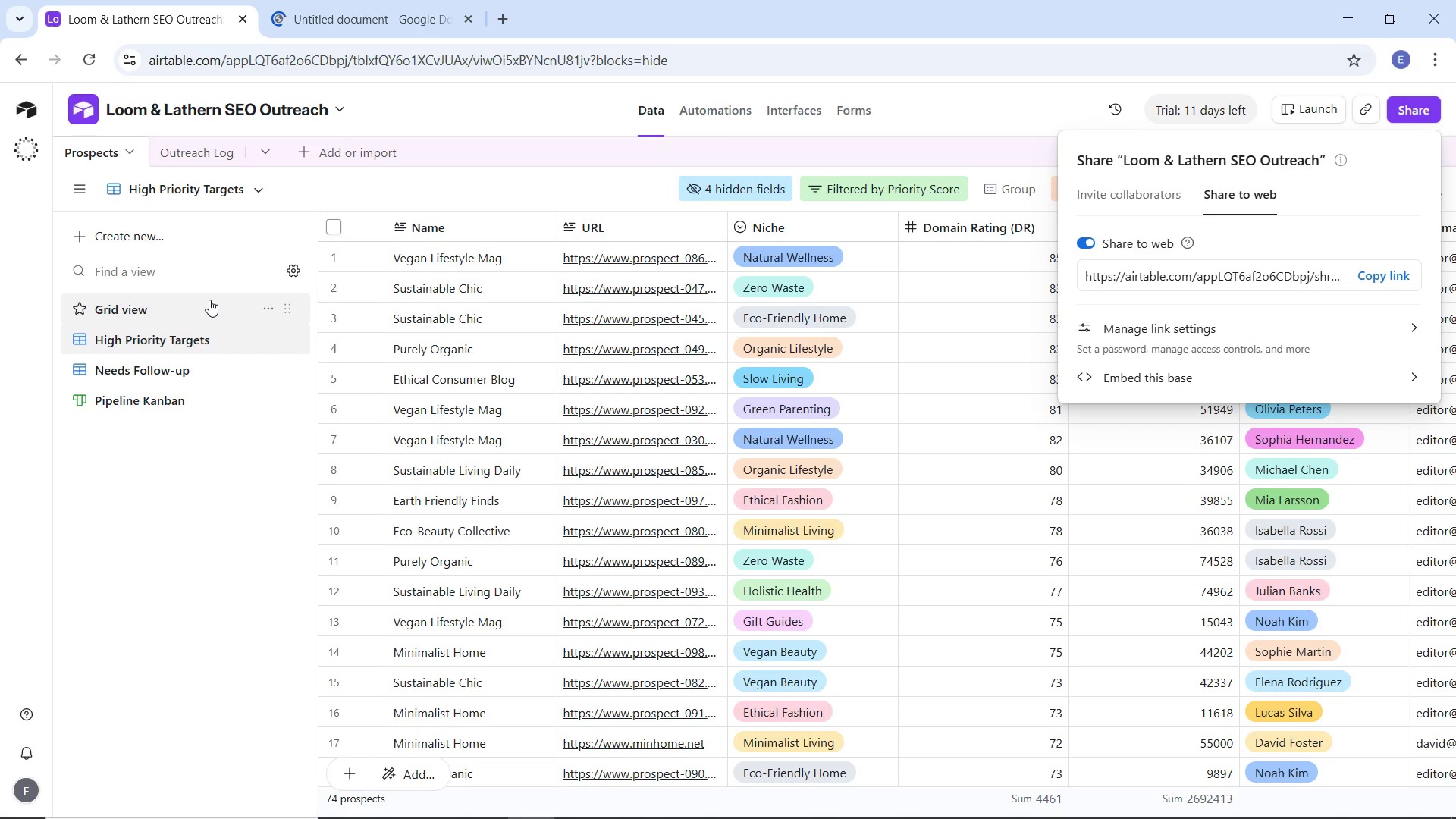 
left_click([209, 300])
 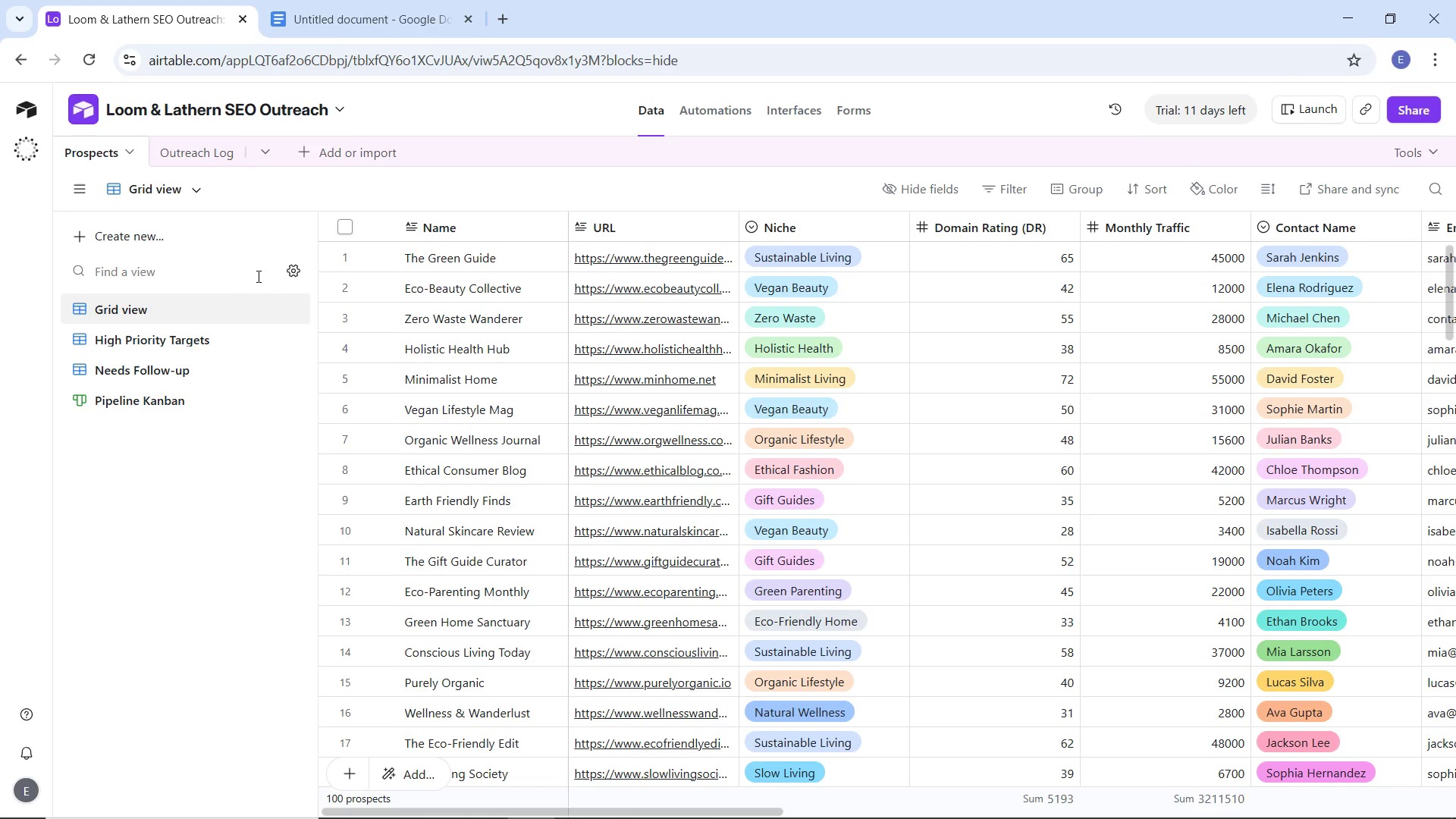 
wait(7.45)
 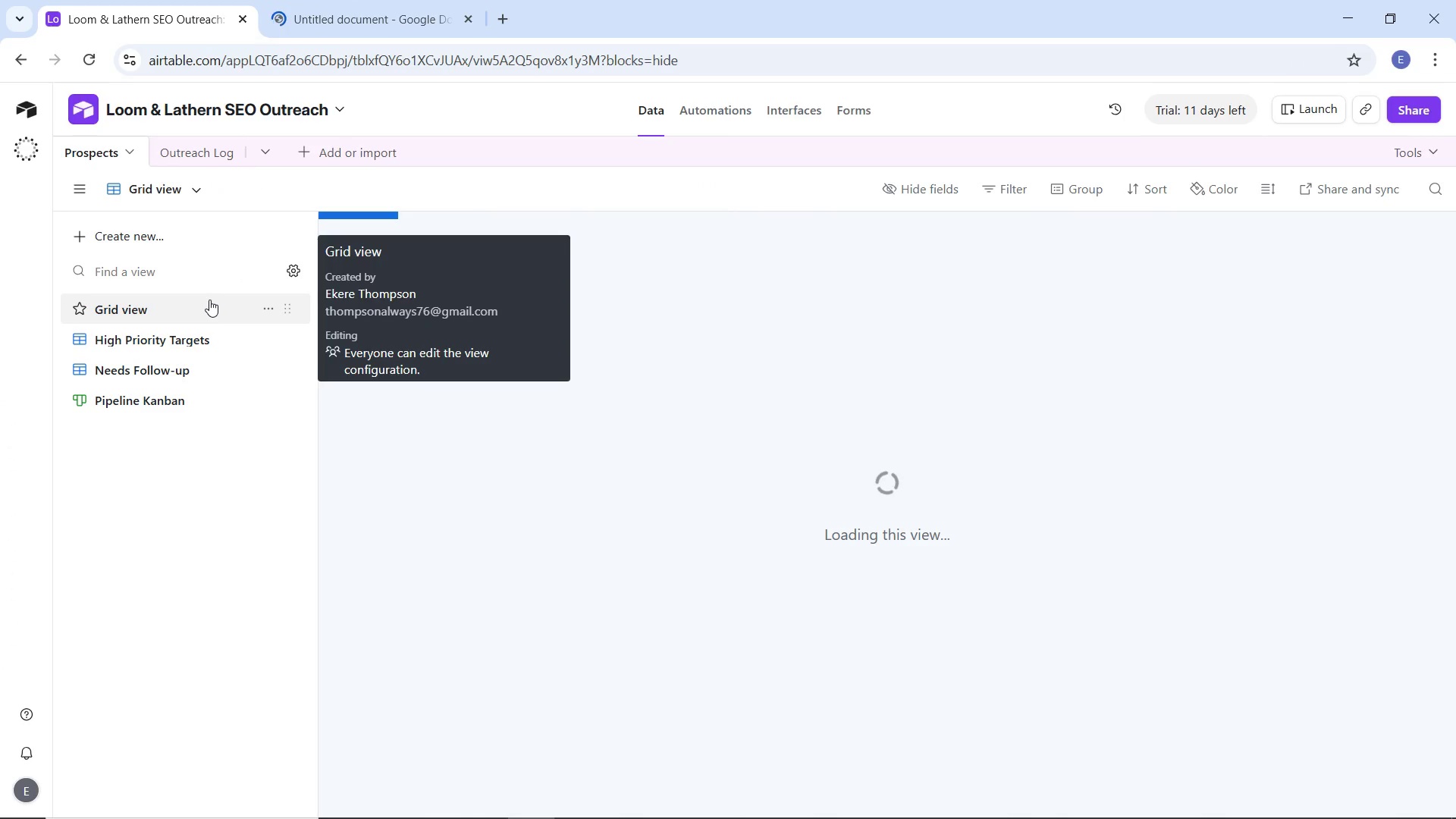 
left_click([270, 309])
 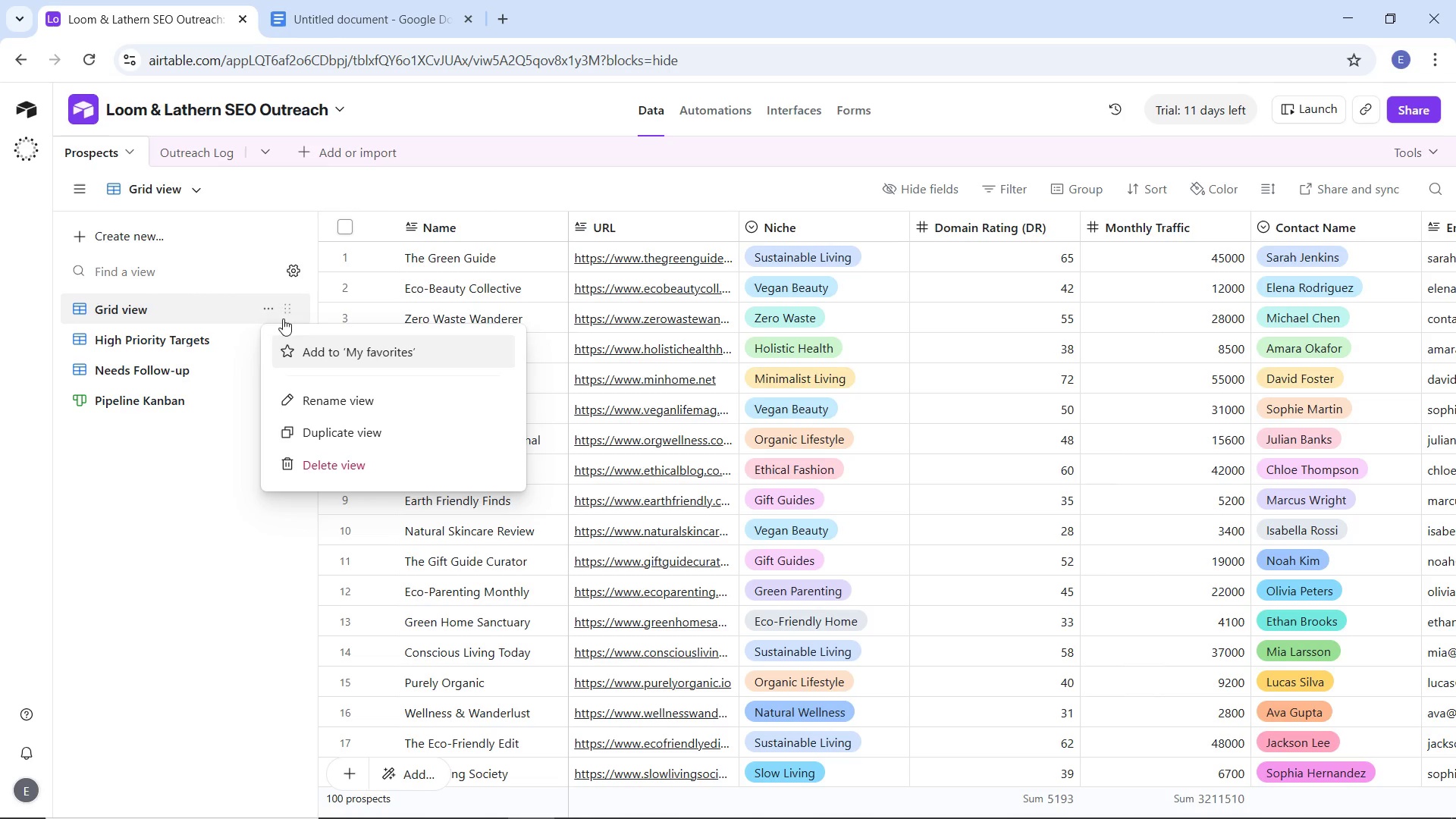 
left_click([287, 311])
 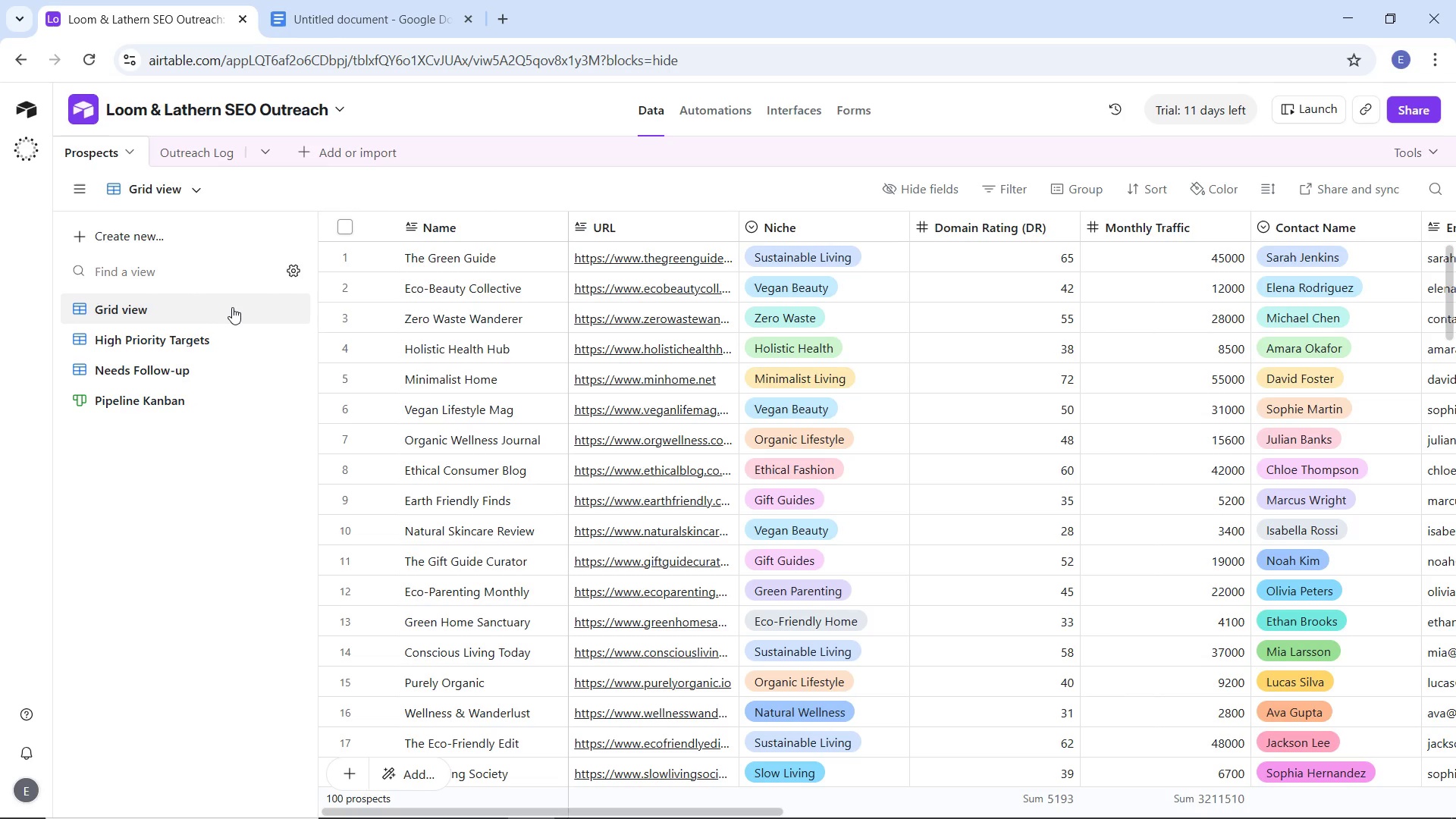 
left_click([222, 306])
 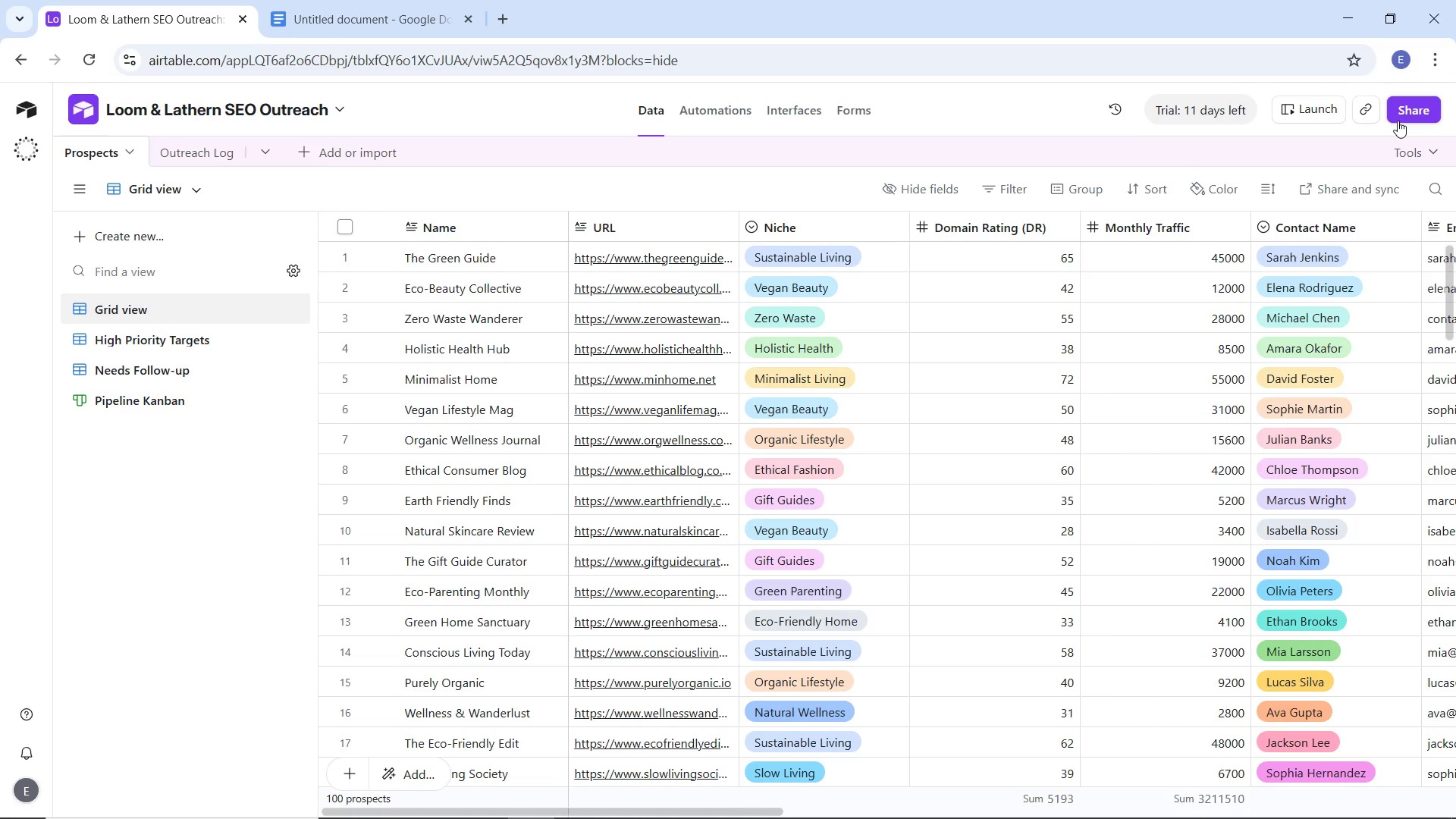 
left_click([1398, 121])
 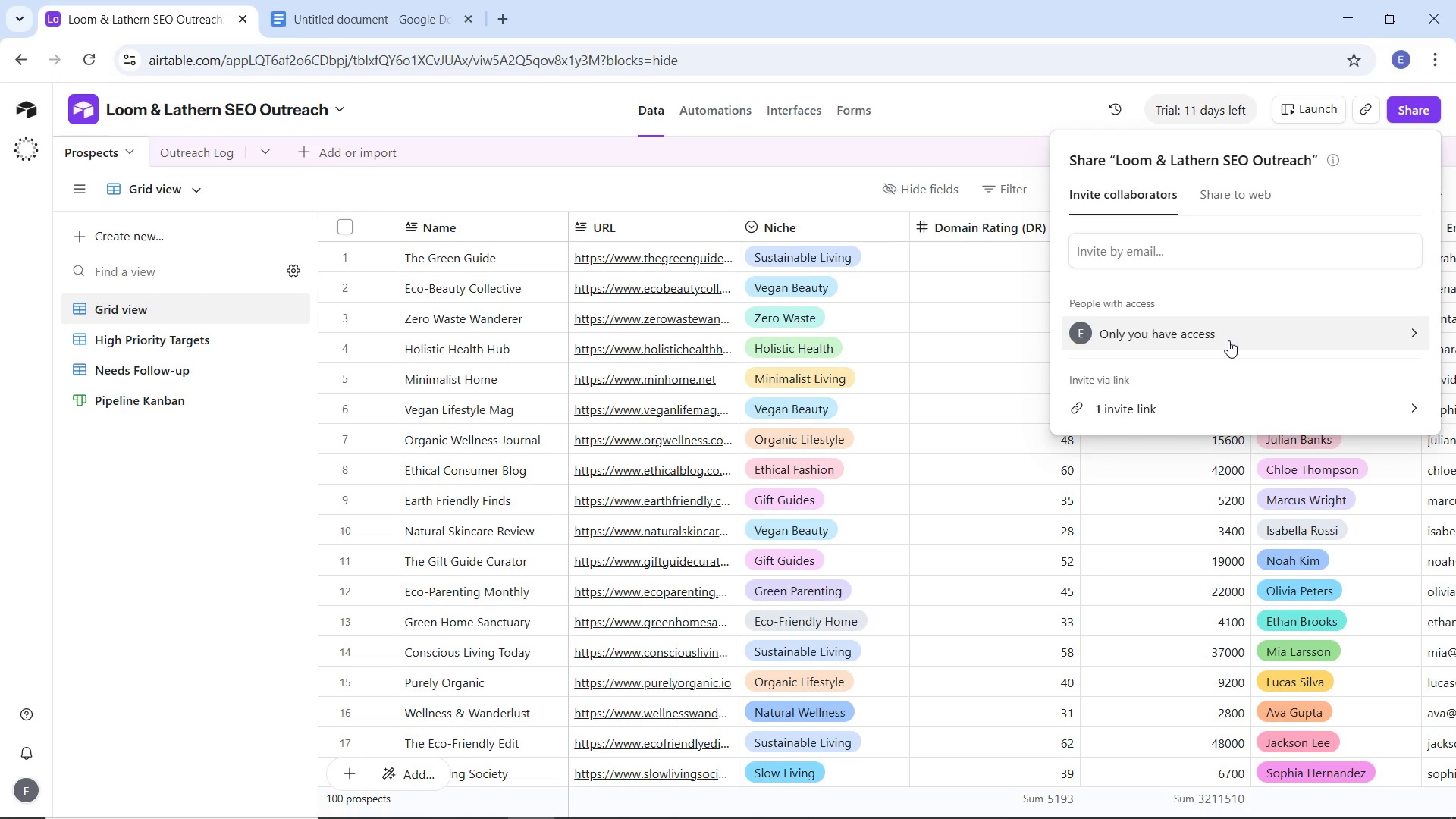 
left_click([1228, 340])
 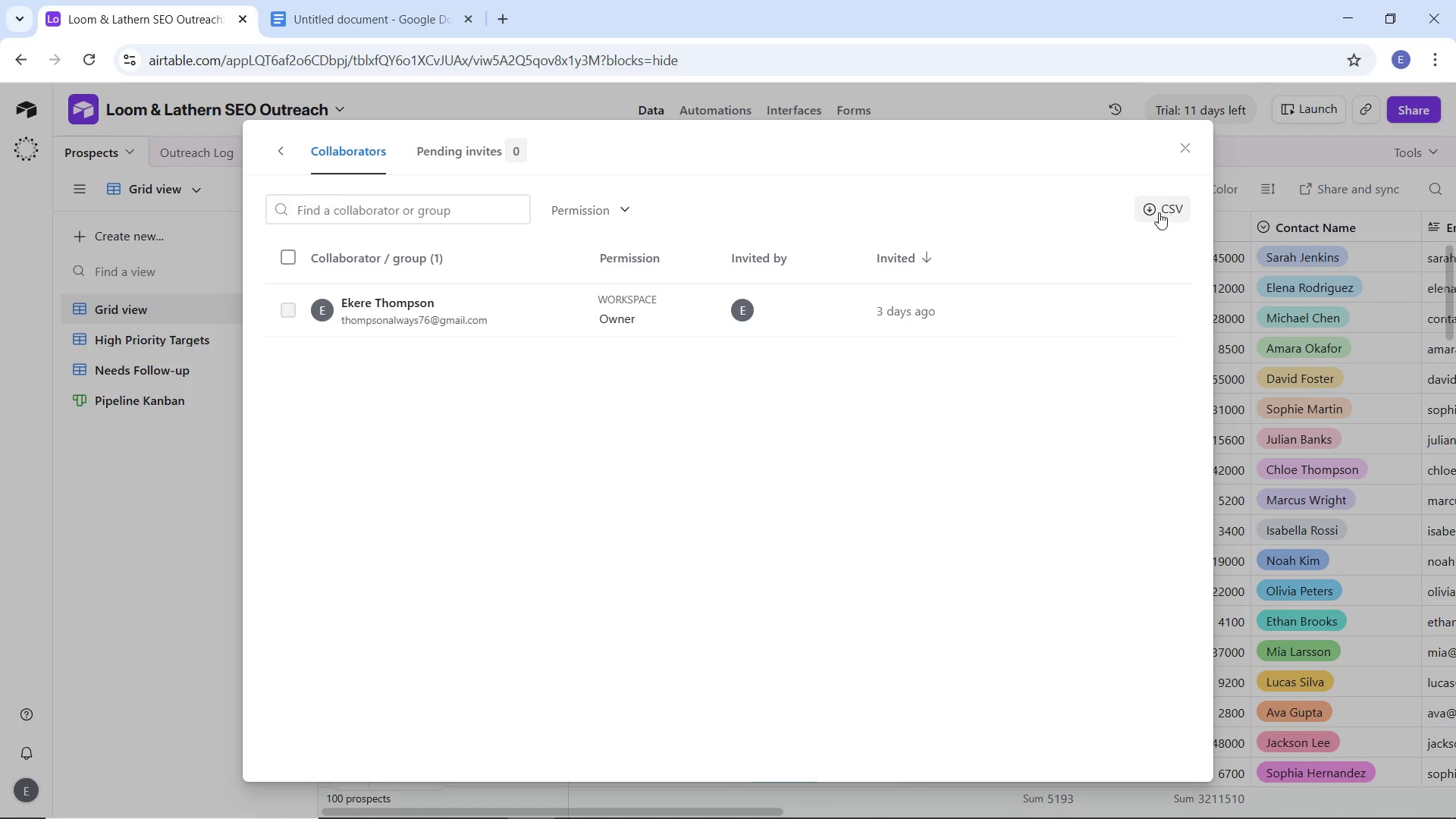 
left_click([1159, 212])
 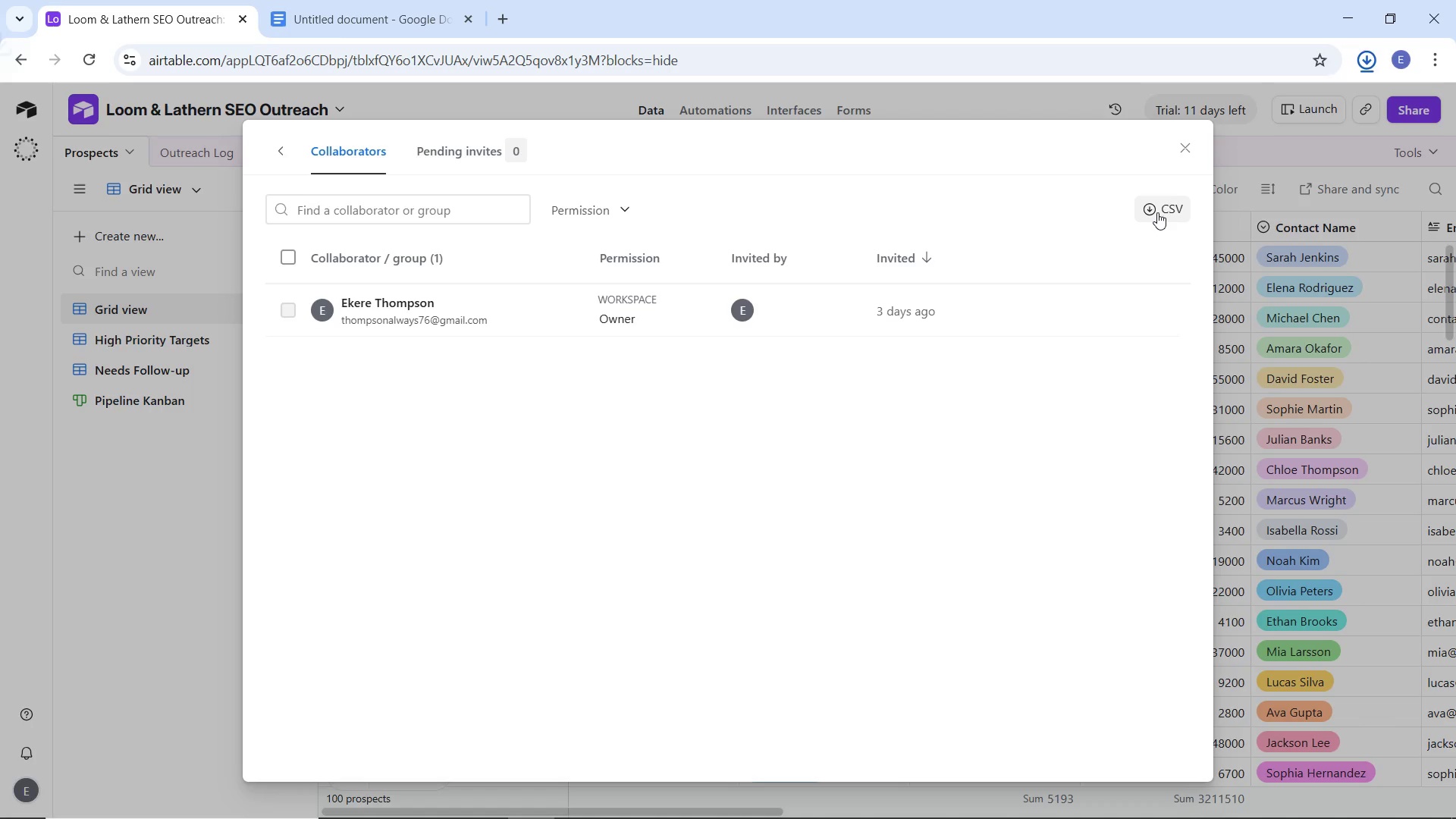 
mouse_move([1136, 210])
 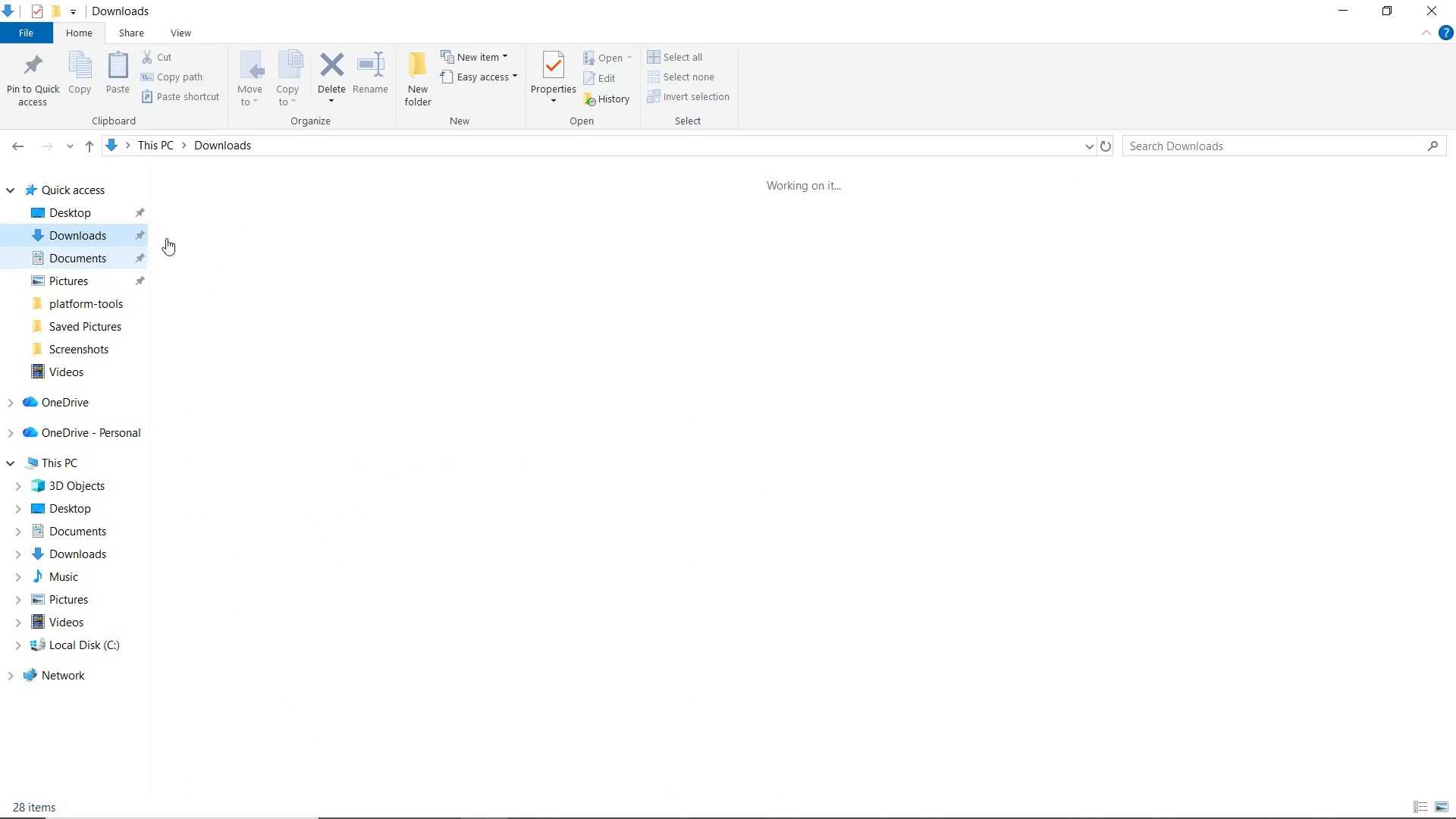 
wait(15.52)
 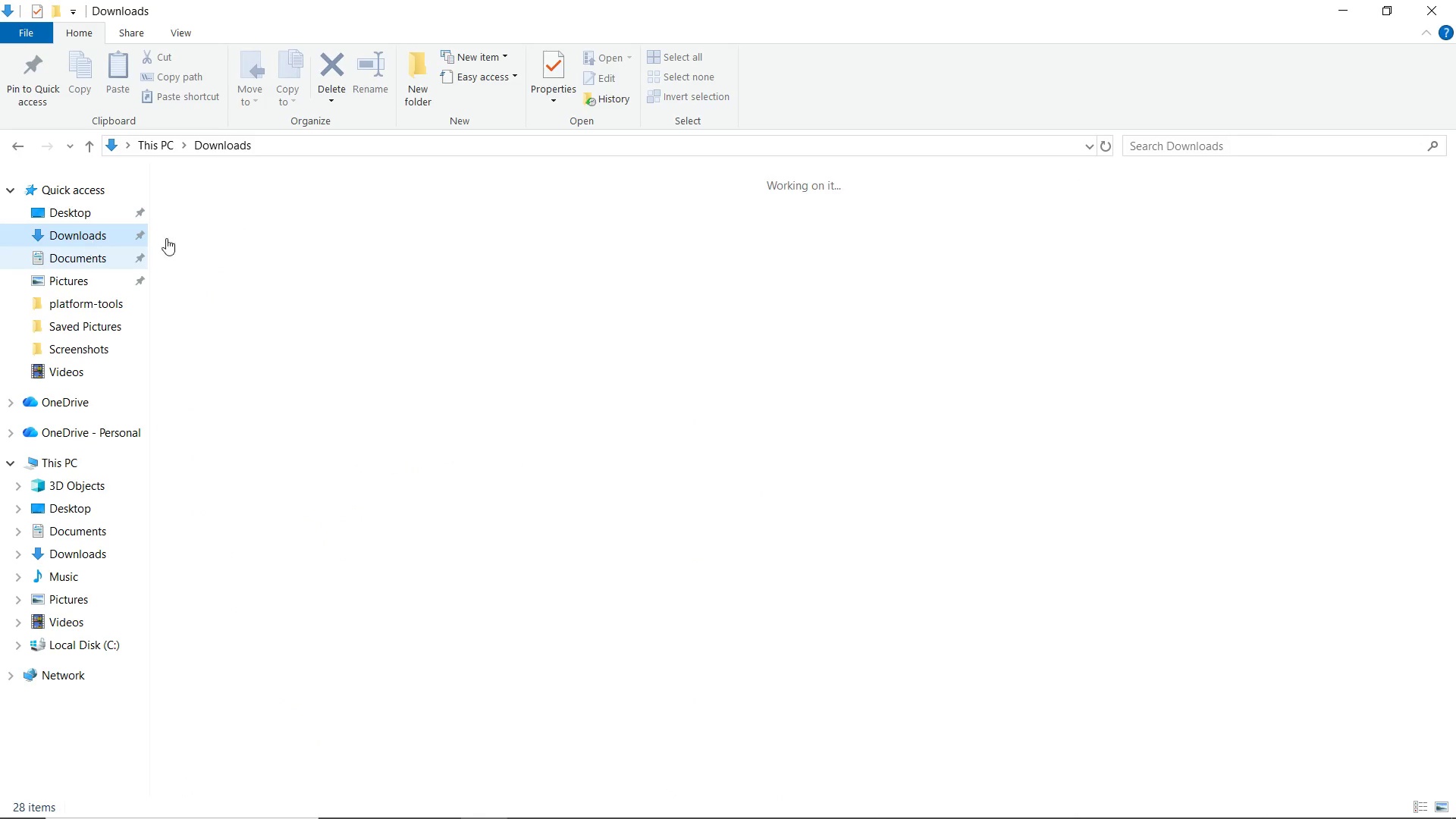 
left_click([199, 222])
 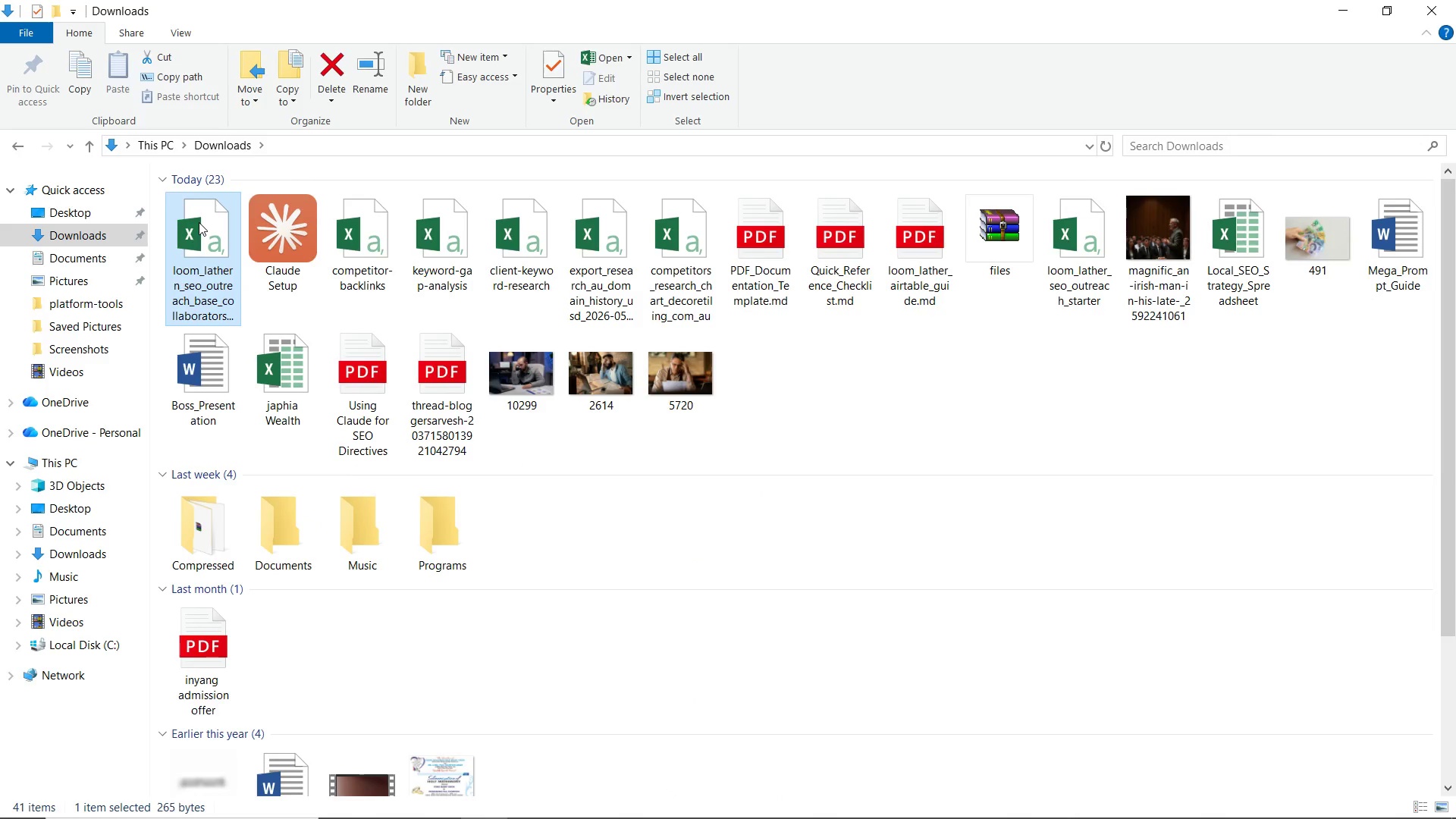 
right_click([199, 222])
 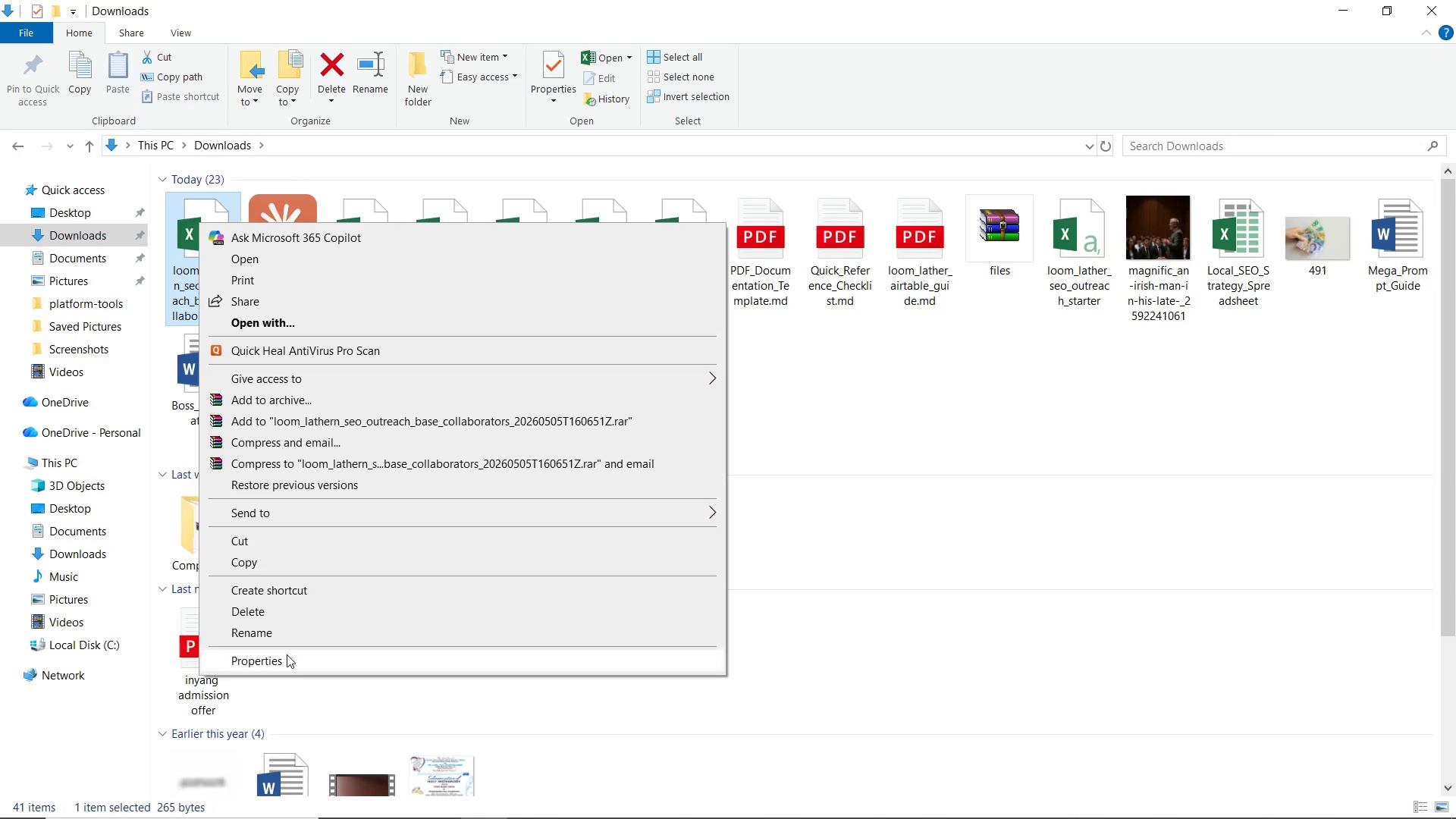 
left_click([278, 635])
 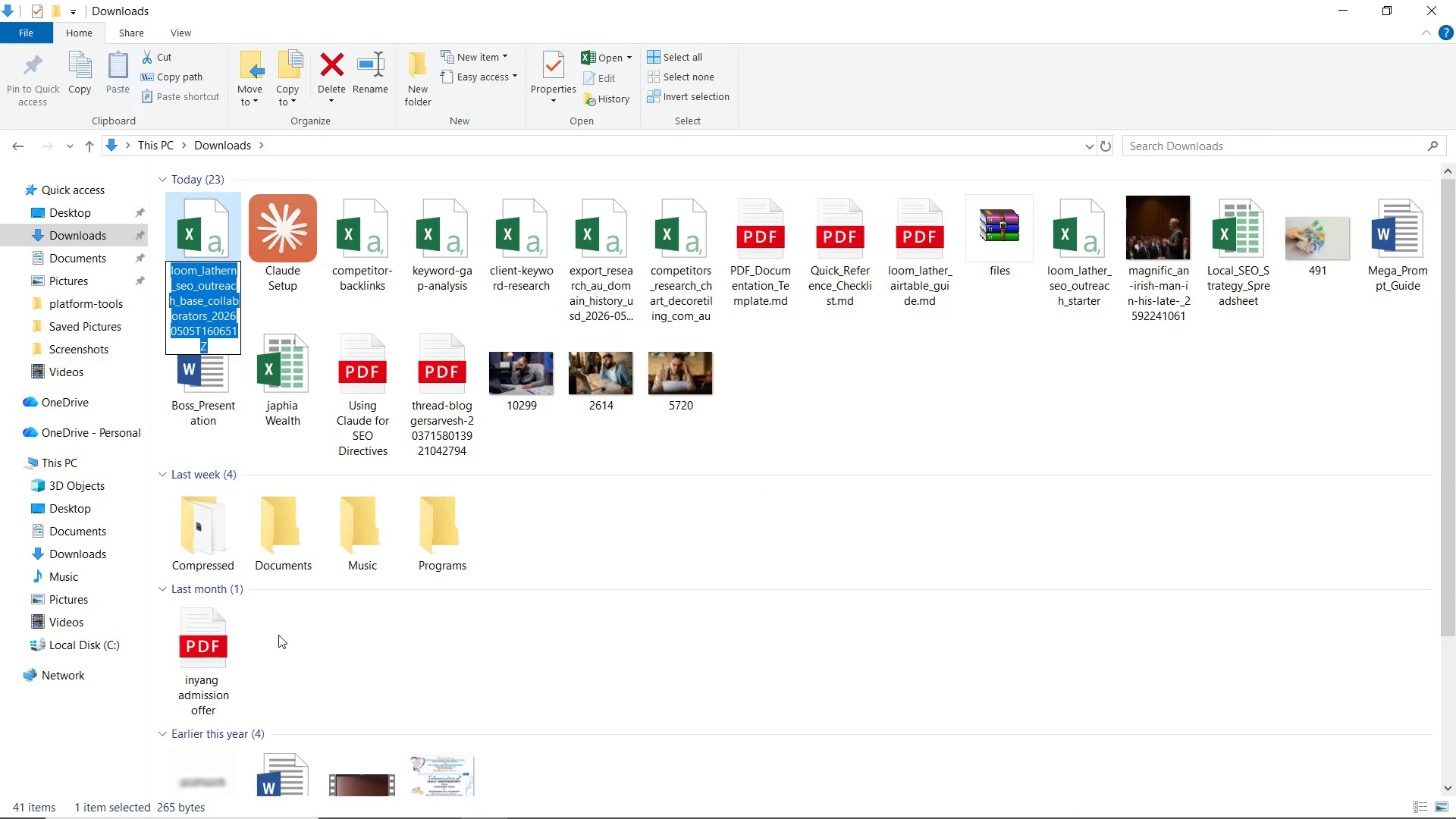 
type(Prospects )
key(Backspace)
type(_ E)
key(Backspace)
key(Backspace)
type(Exporst)
key(Backspace)
key(Backspace)
type(ts)
 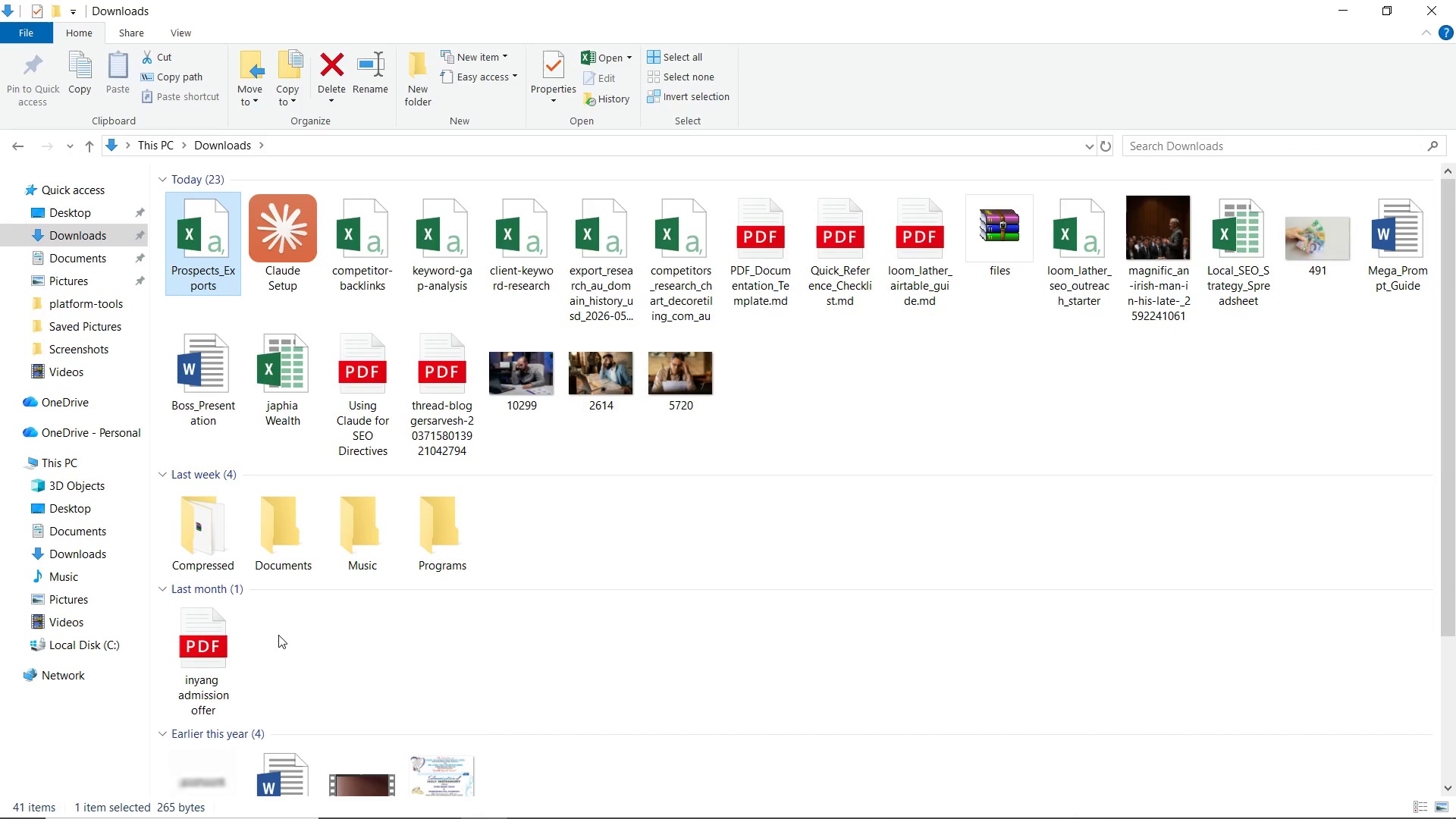 
 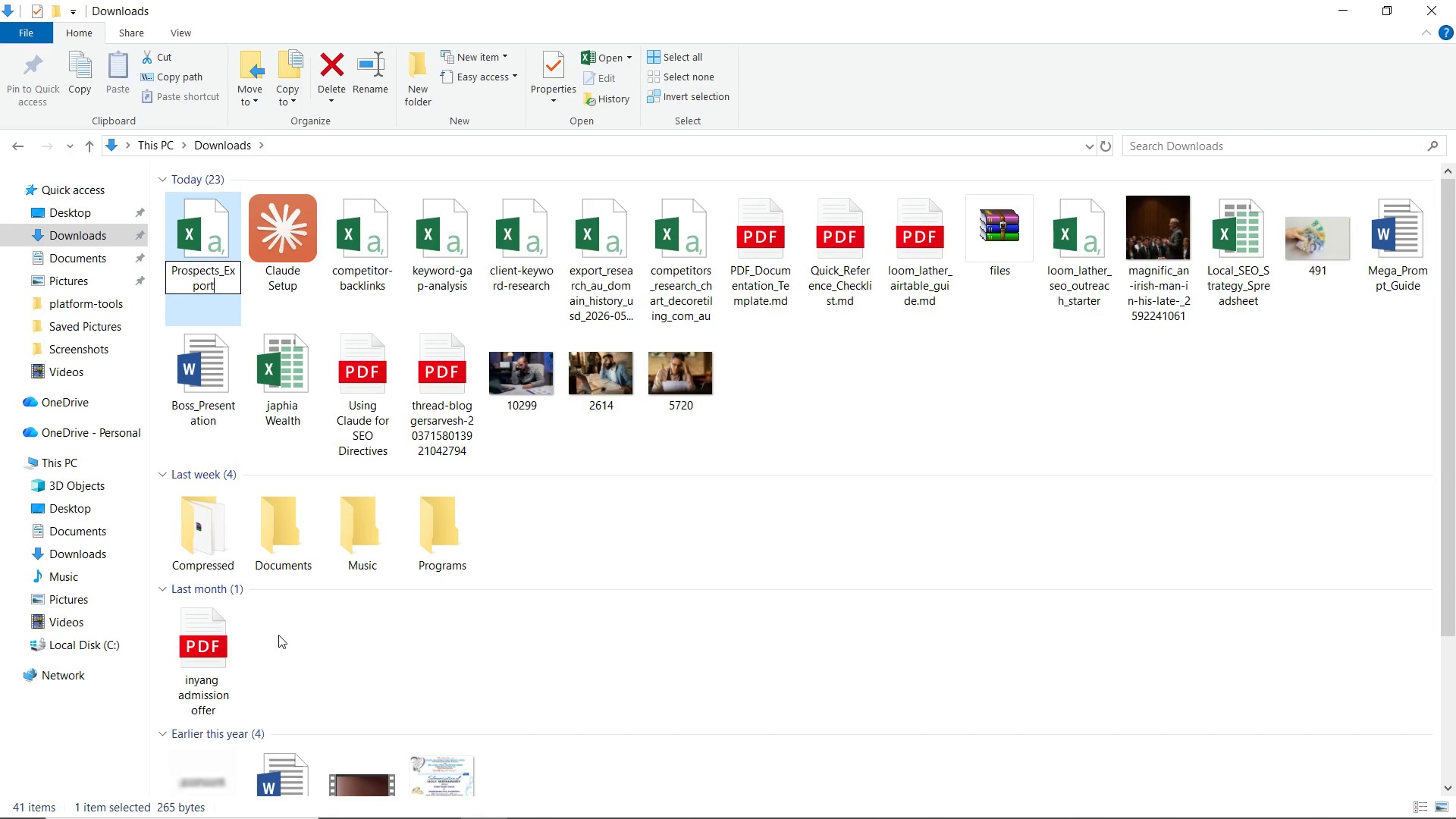 
key(Enter)
 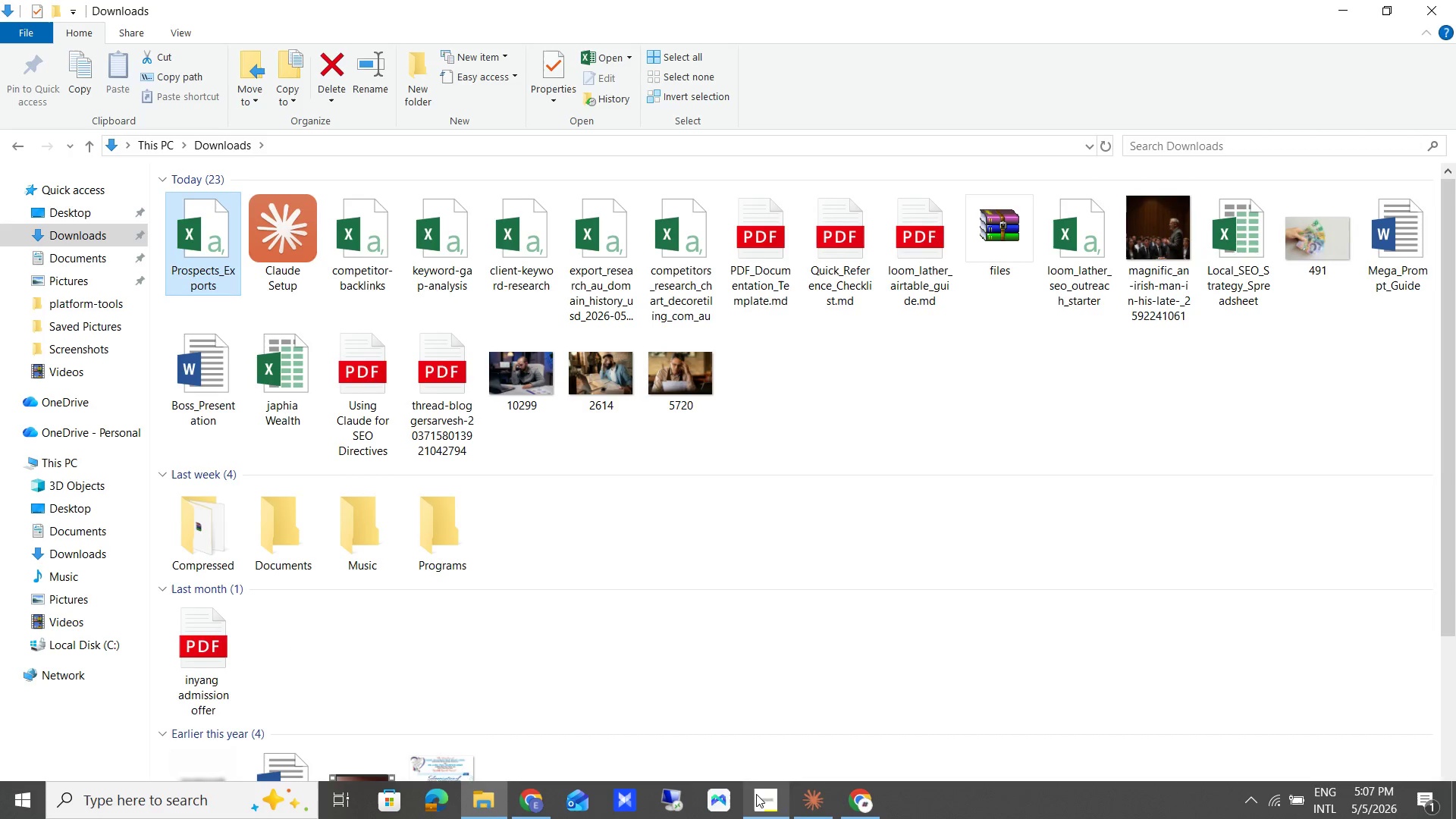 
left_click([541, 805])
 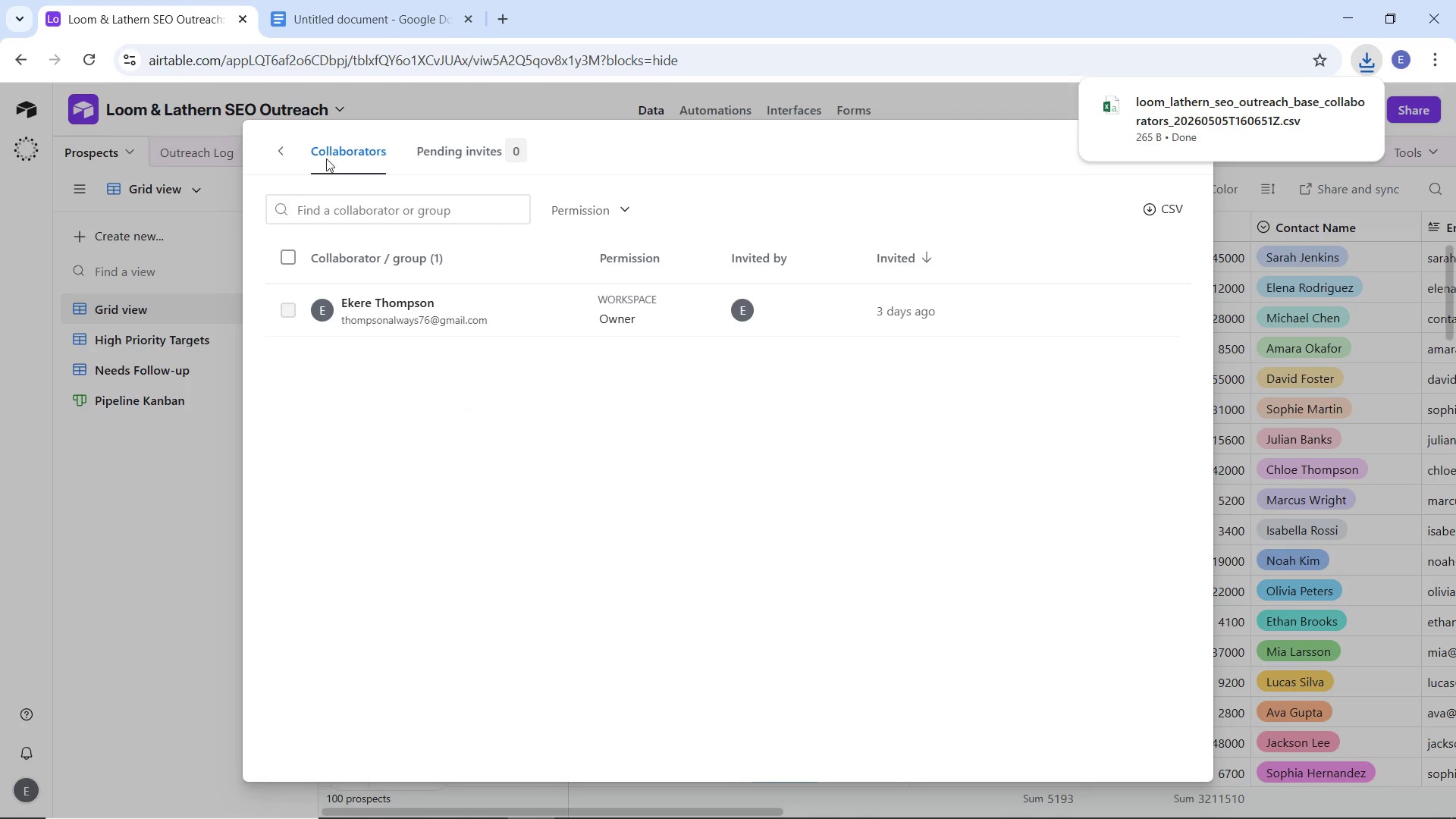 
left_click([281, 149])
 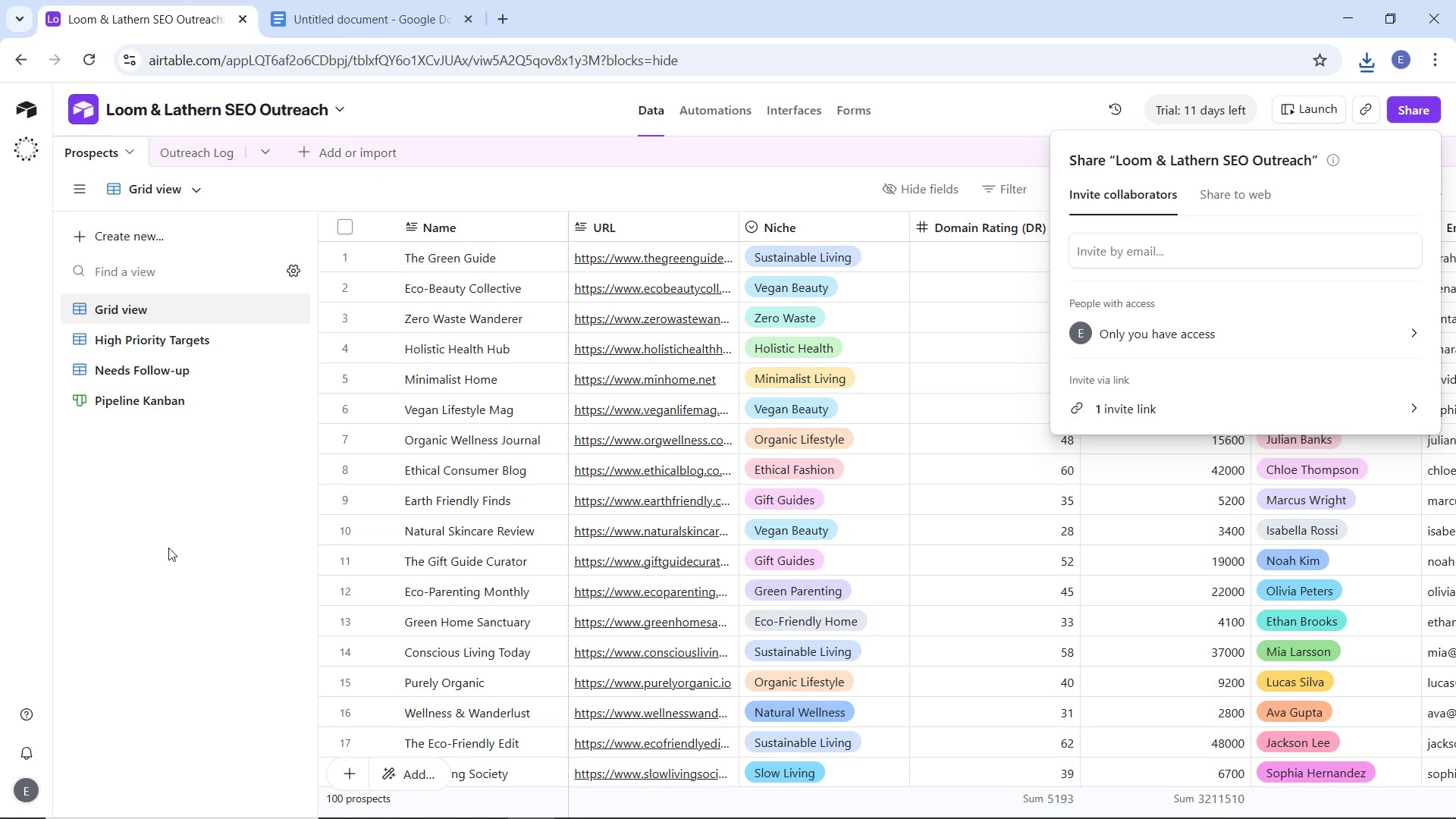 
left_click([193, 527])
 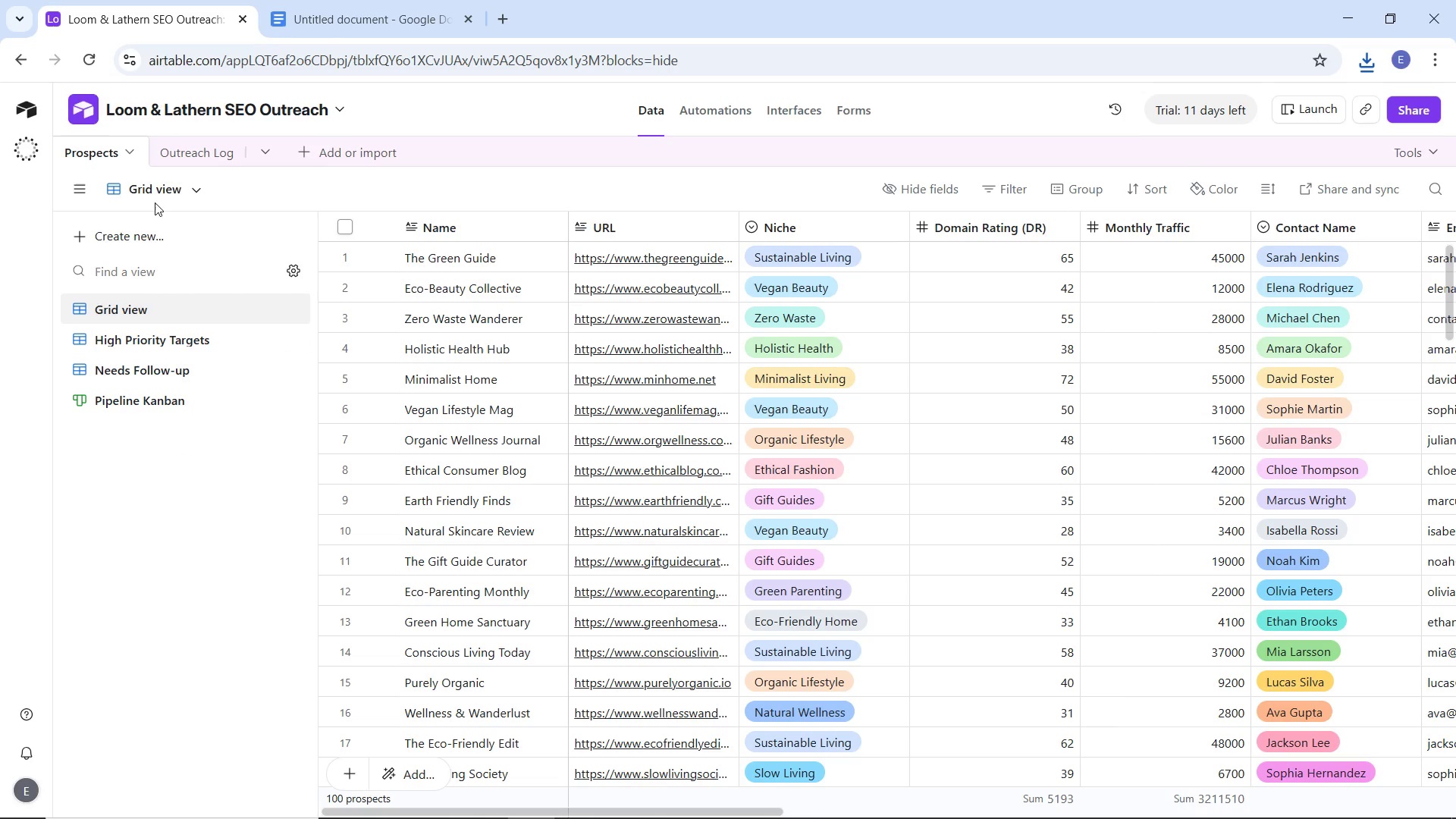 
left_click([178, 148])
 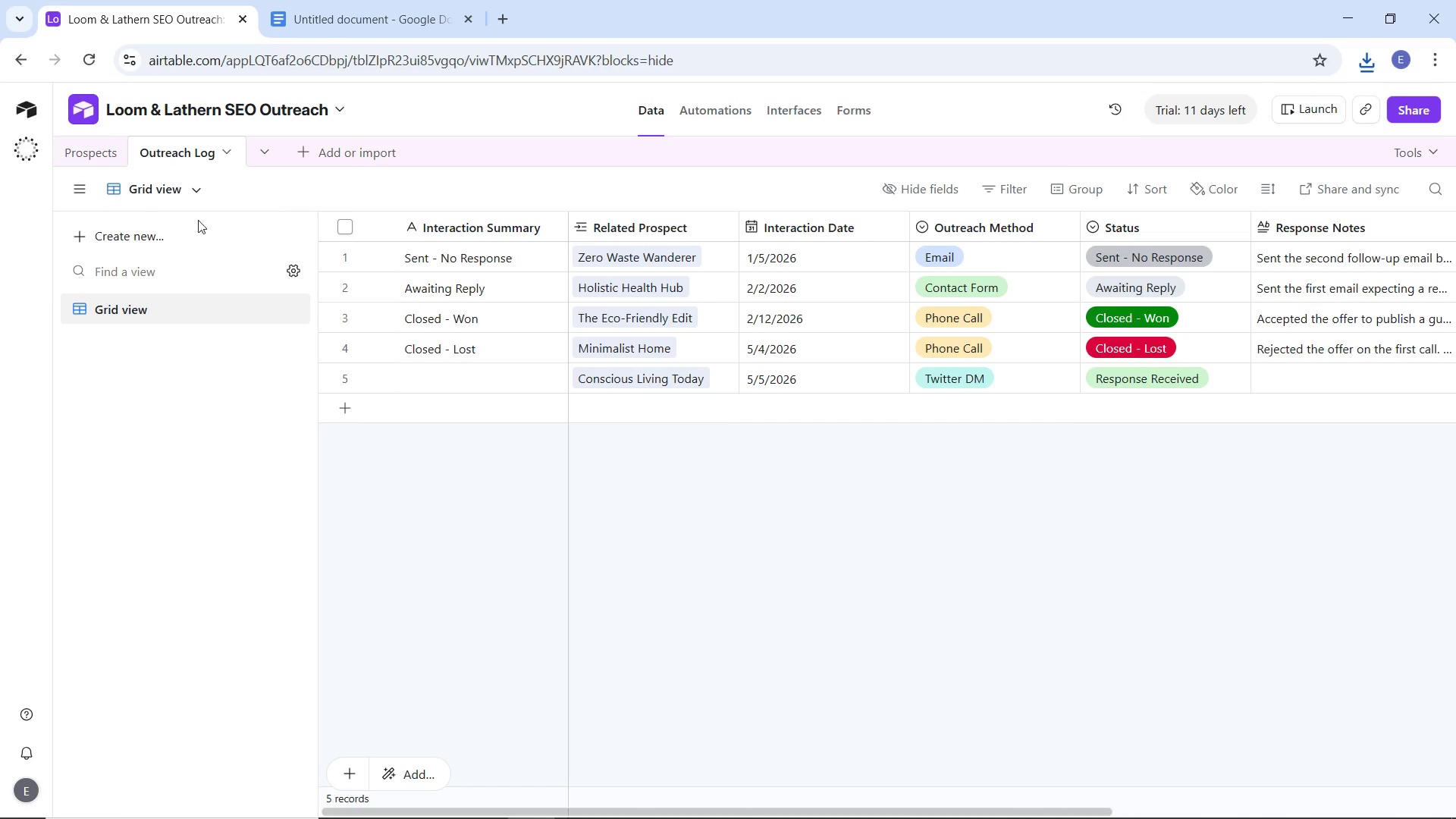 
wait(6.01)
 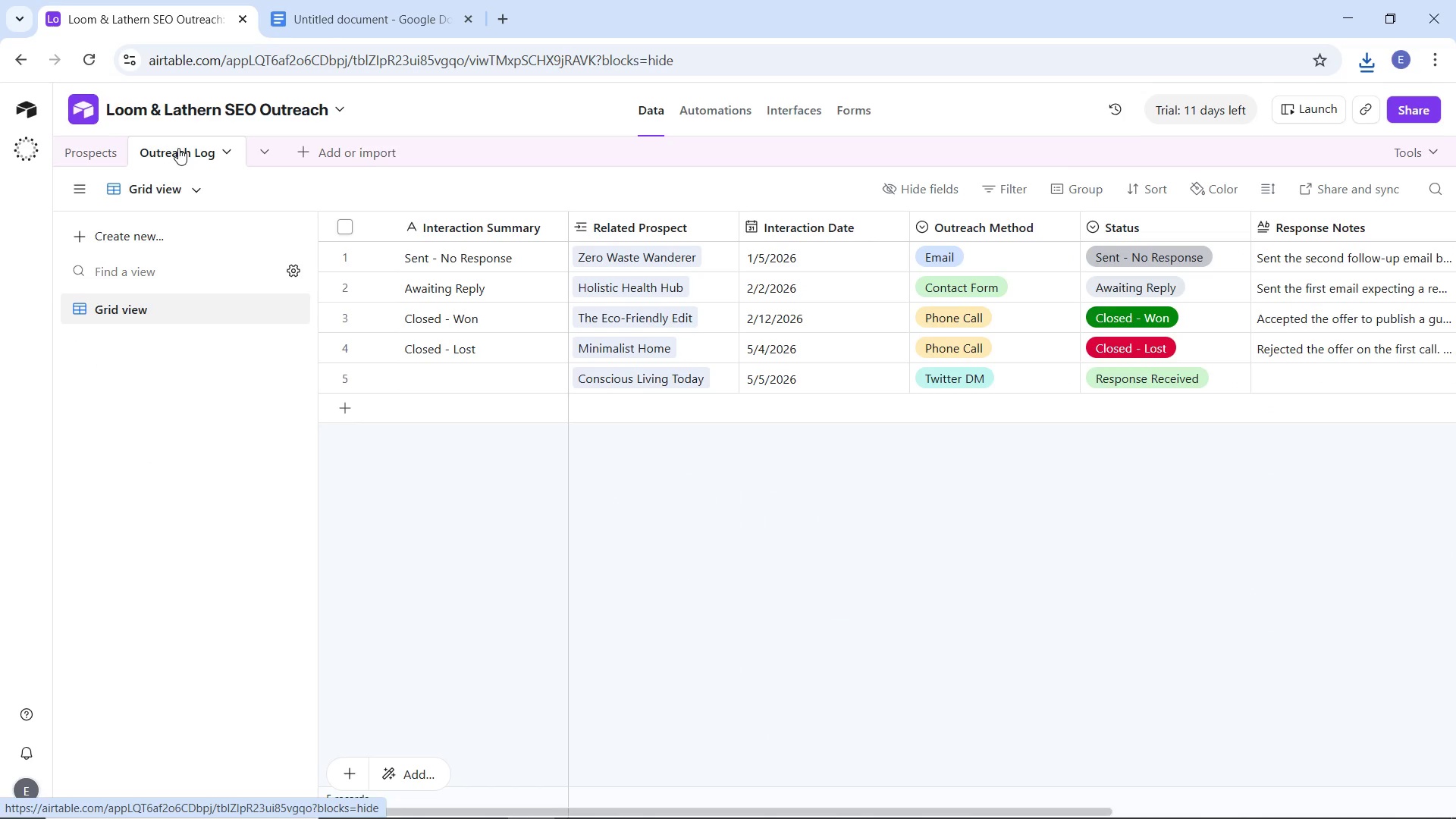 
mouse_move([302, 302])
 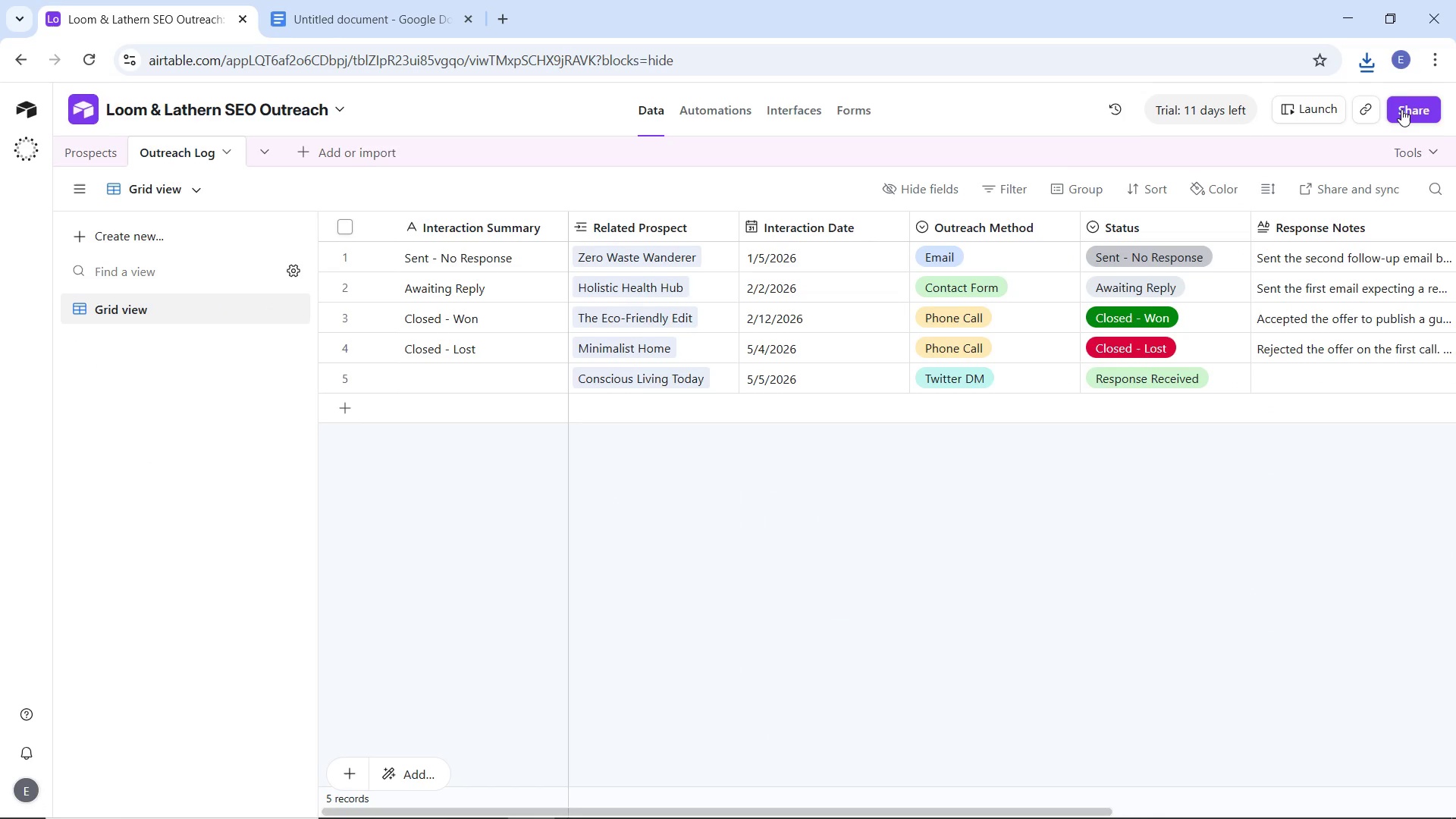 
left_click([1401, 109])
 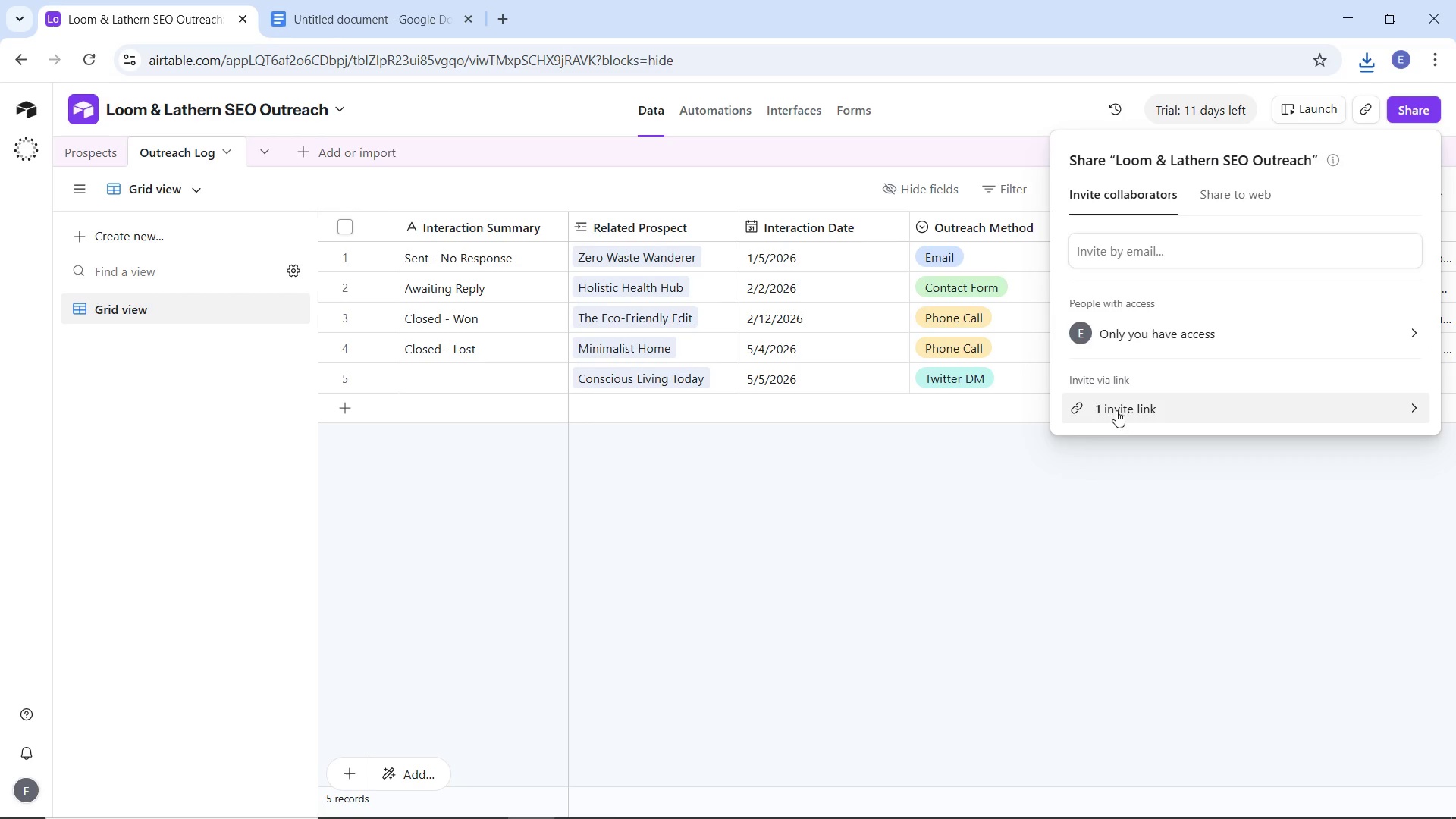 
wait(6.06)
 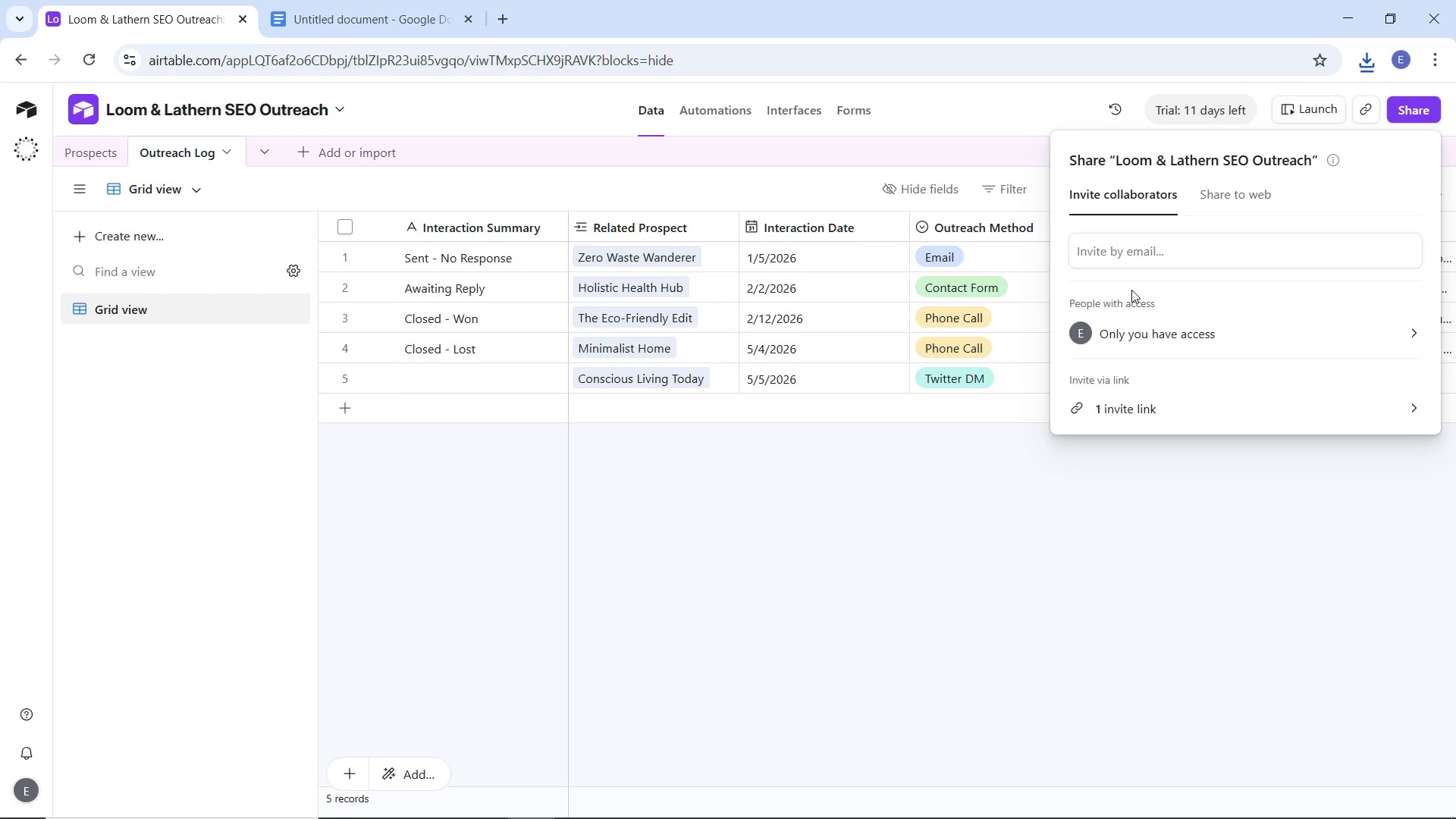 
left_click([1196, 344])
 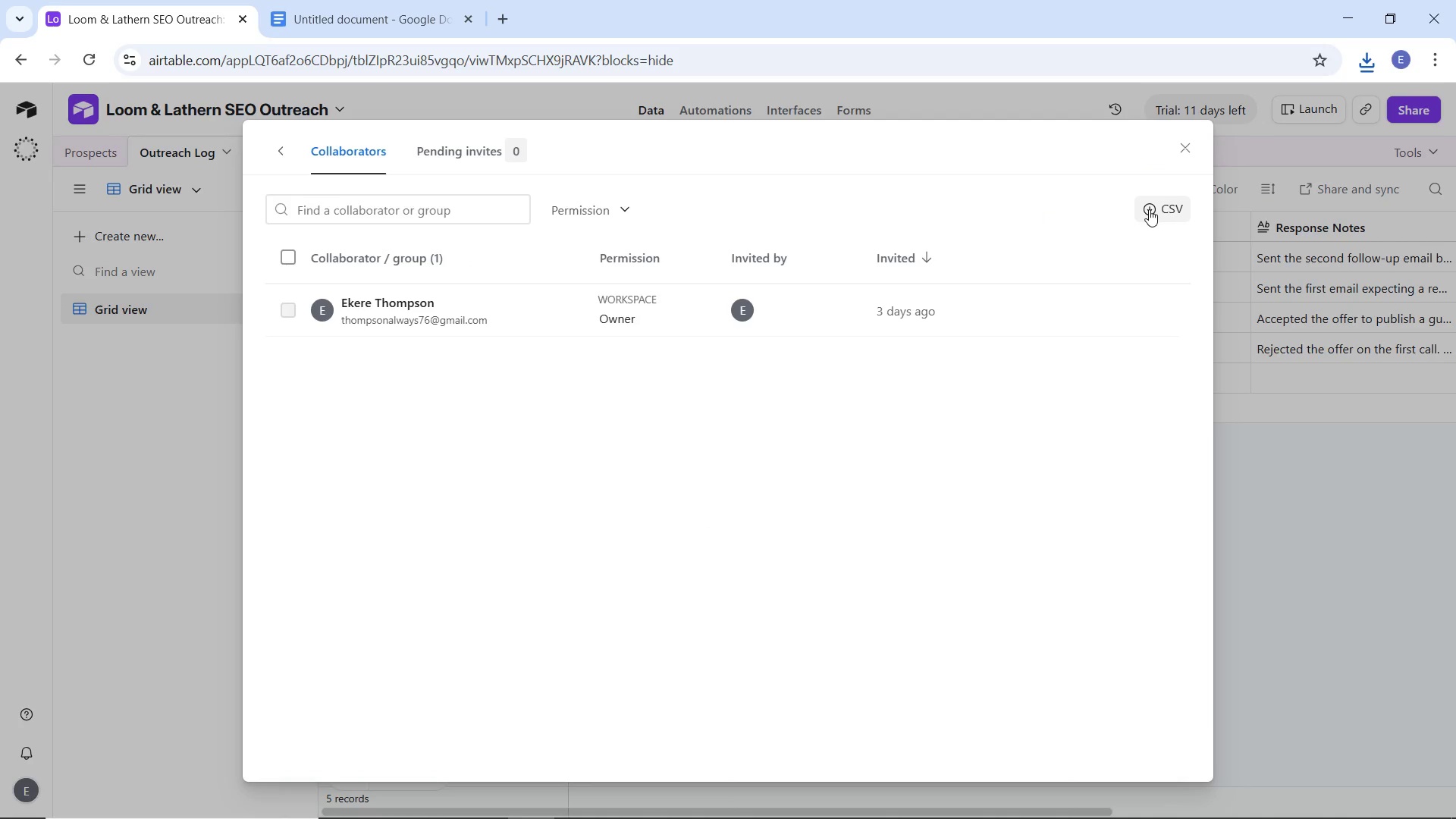 
left_click([1149, 209])
 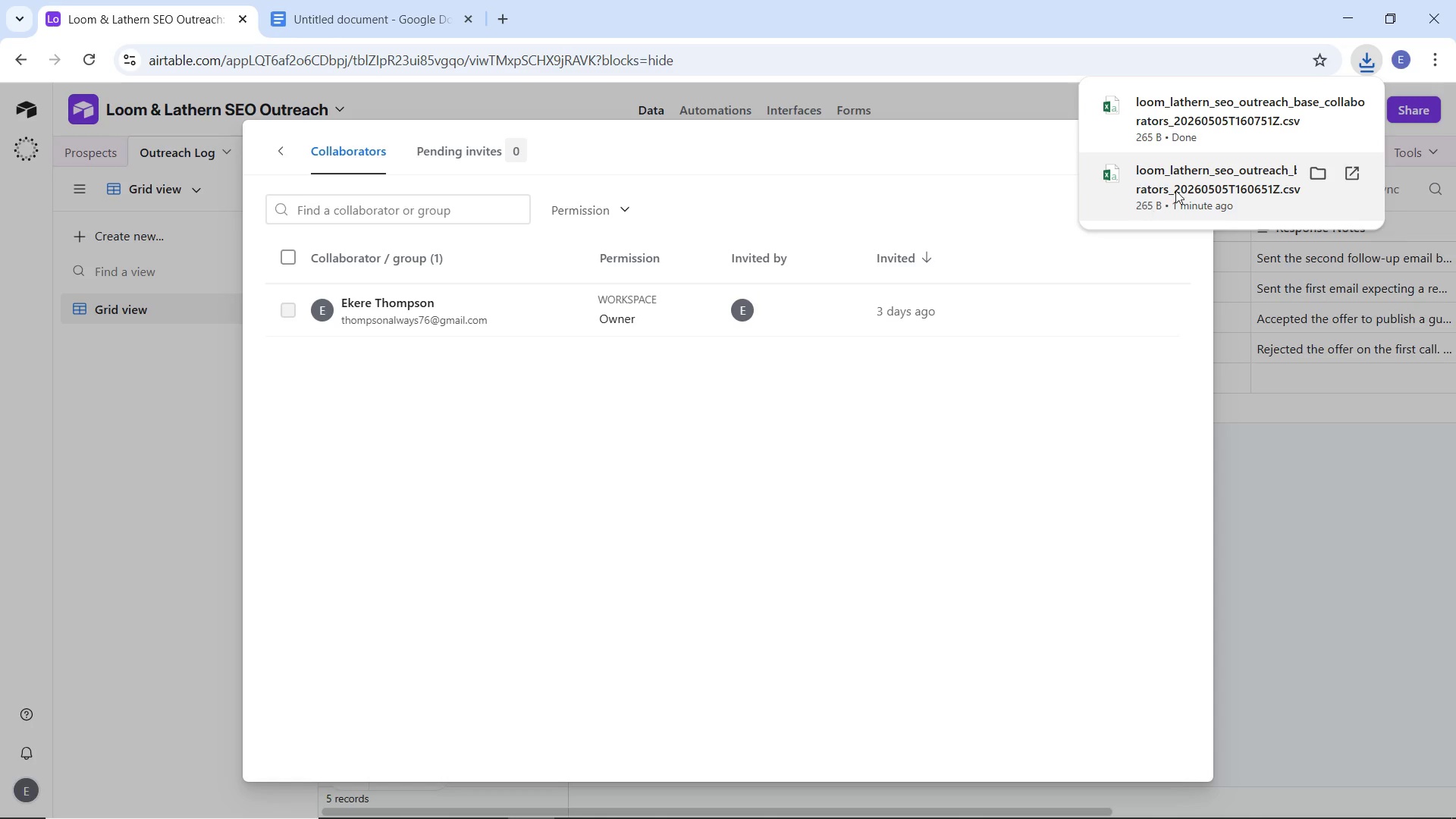 
mouse_move([830, 790])
 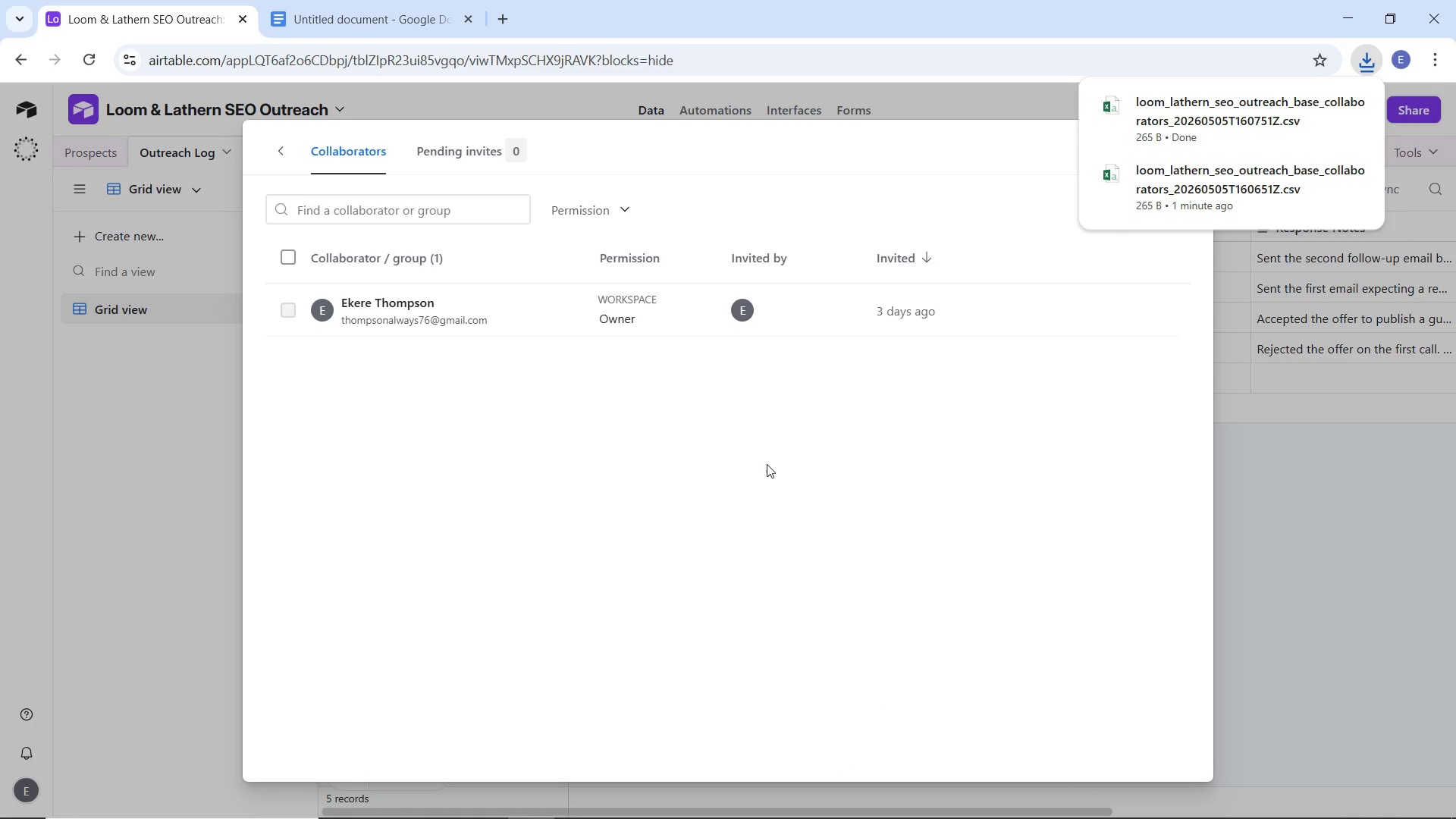 
wait(5.42)
 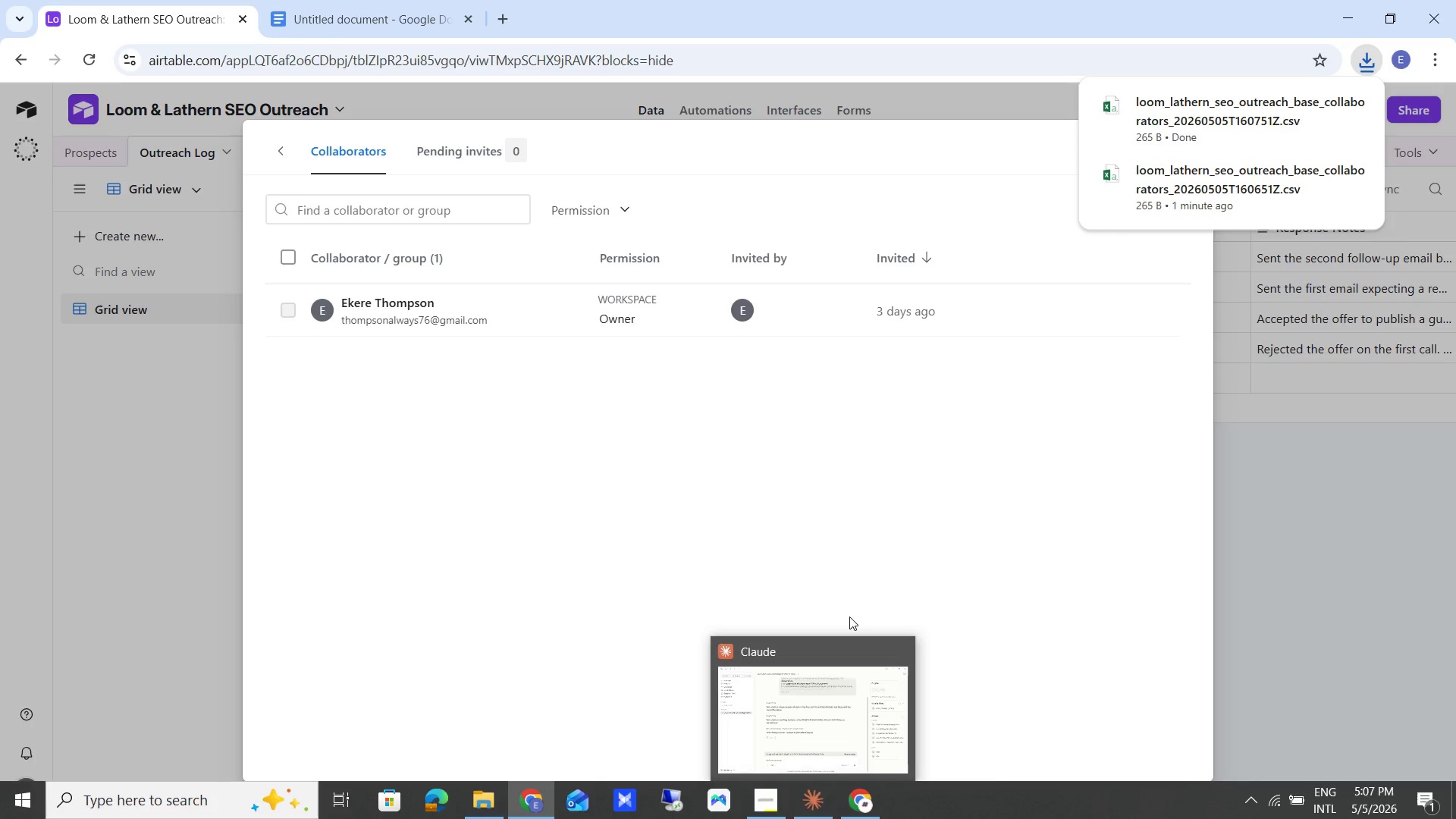 
left_click([278, 155])
 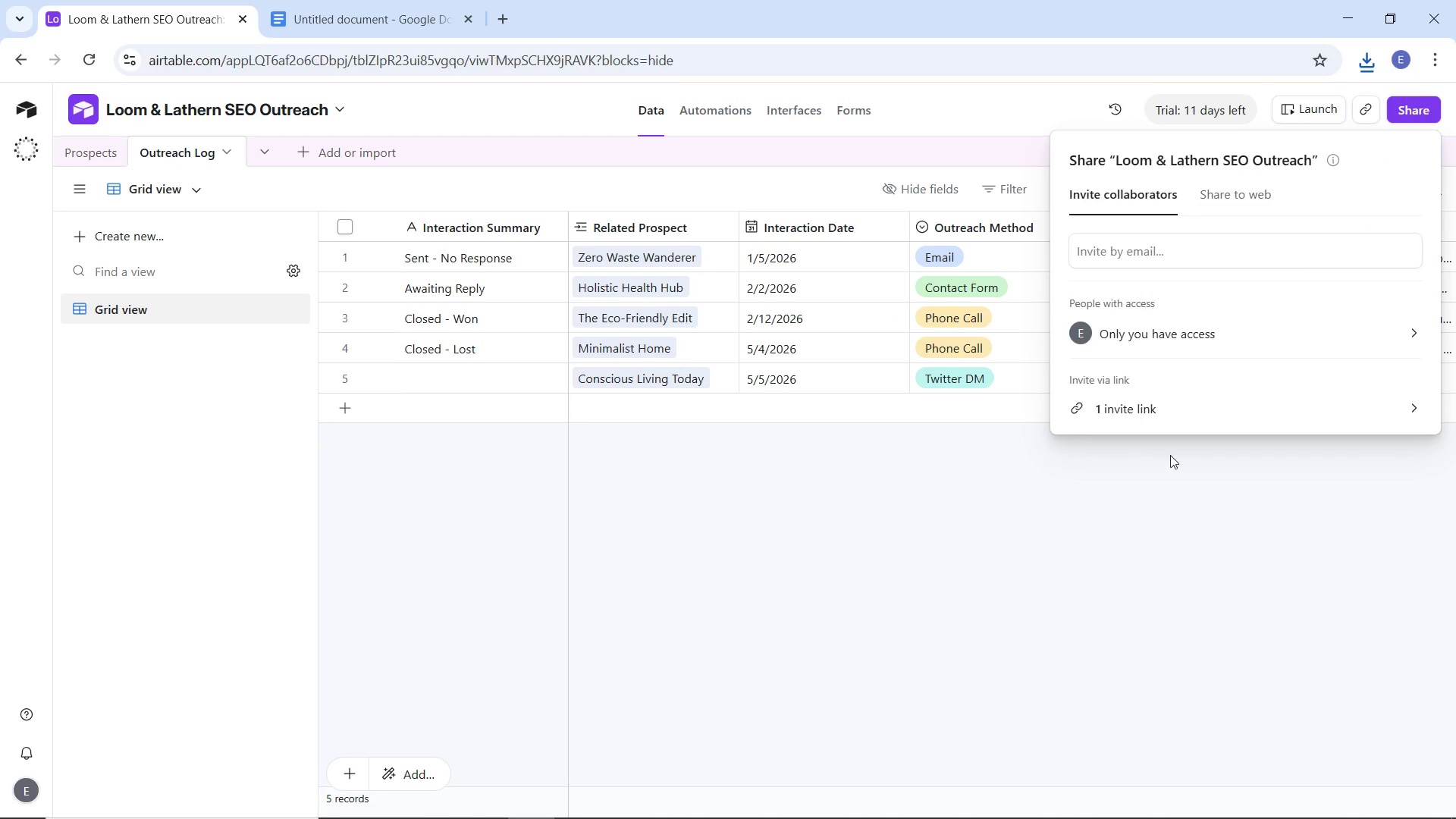 
left_click([1132, 551])
 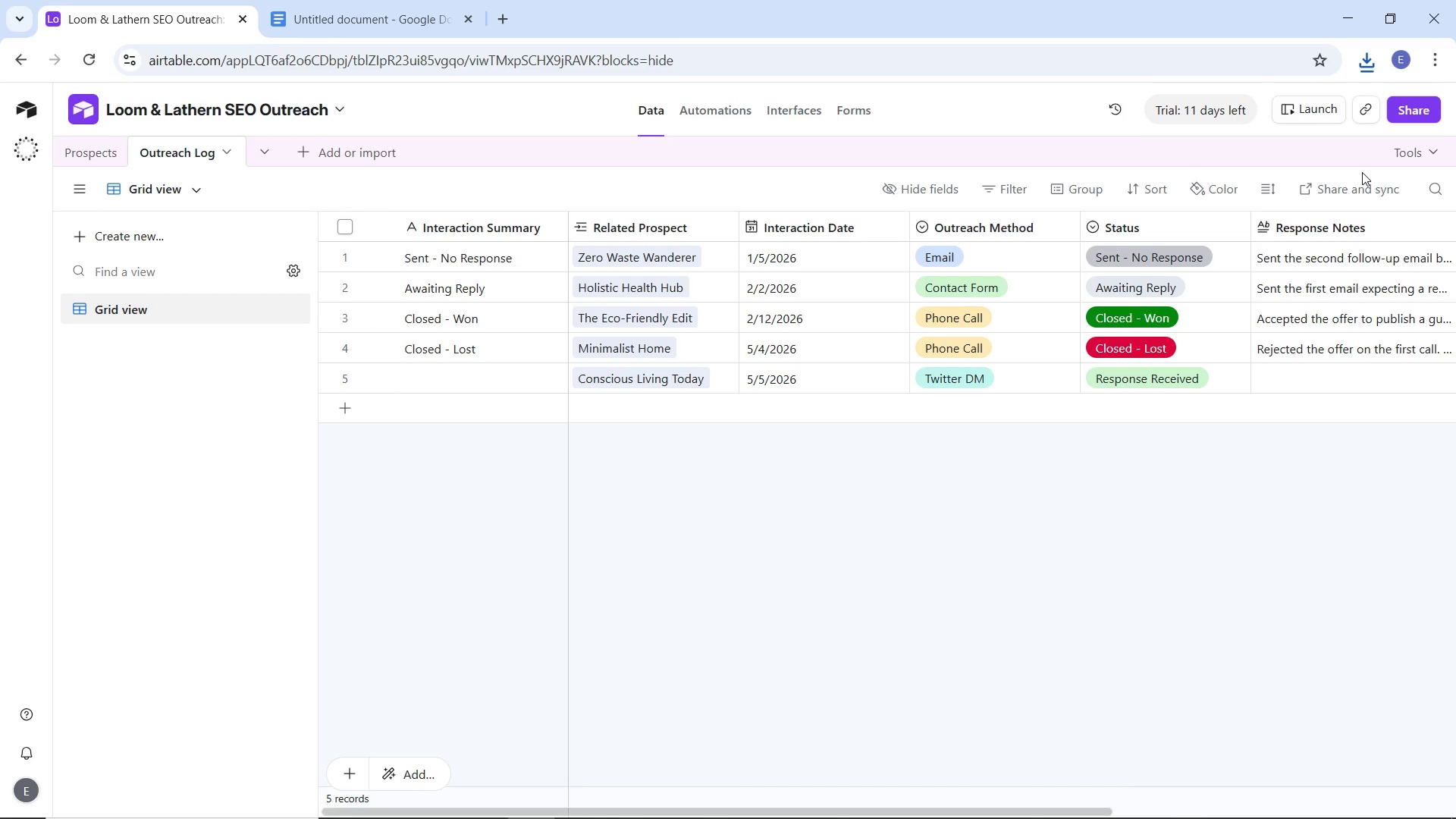 
left_click([1410, 155])
 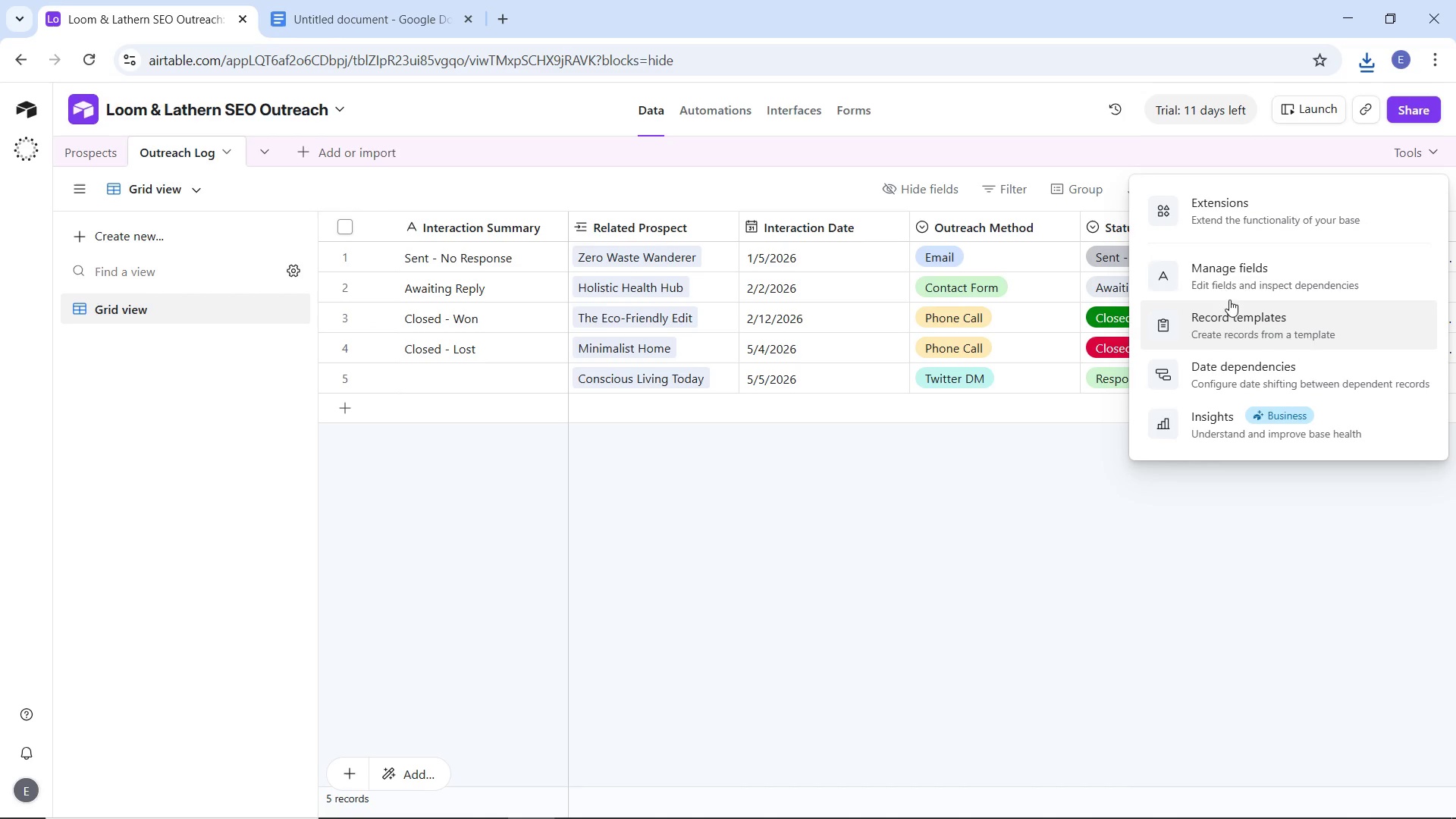 
left_click([1225, 207])
 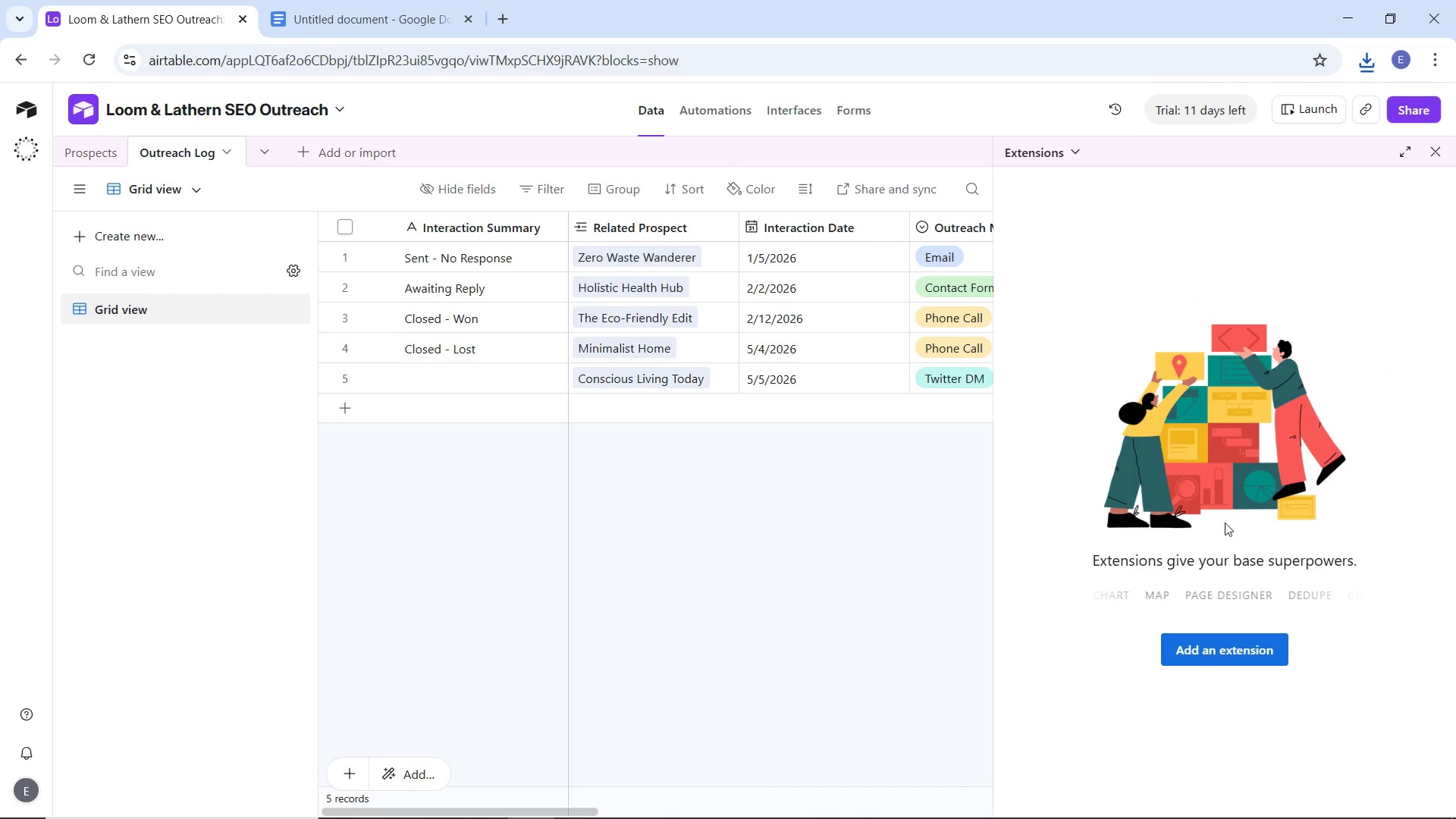 
left_click([1232, 642])
 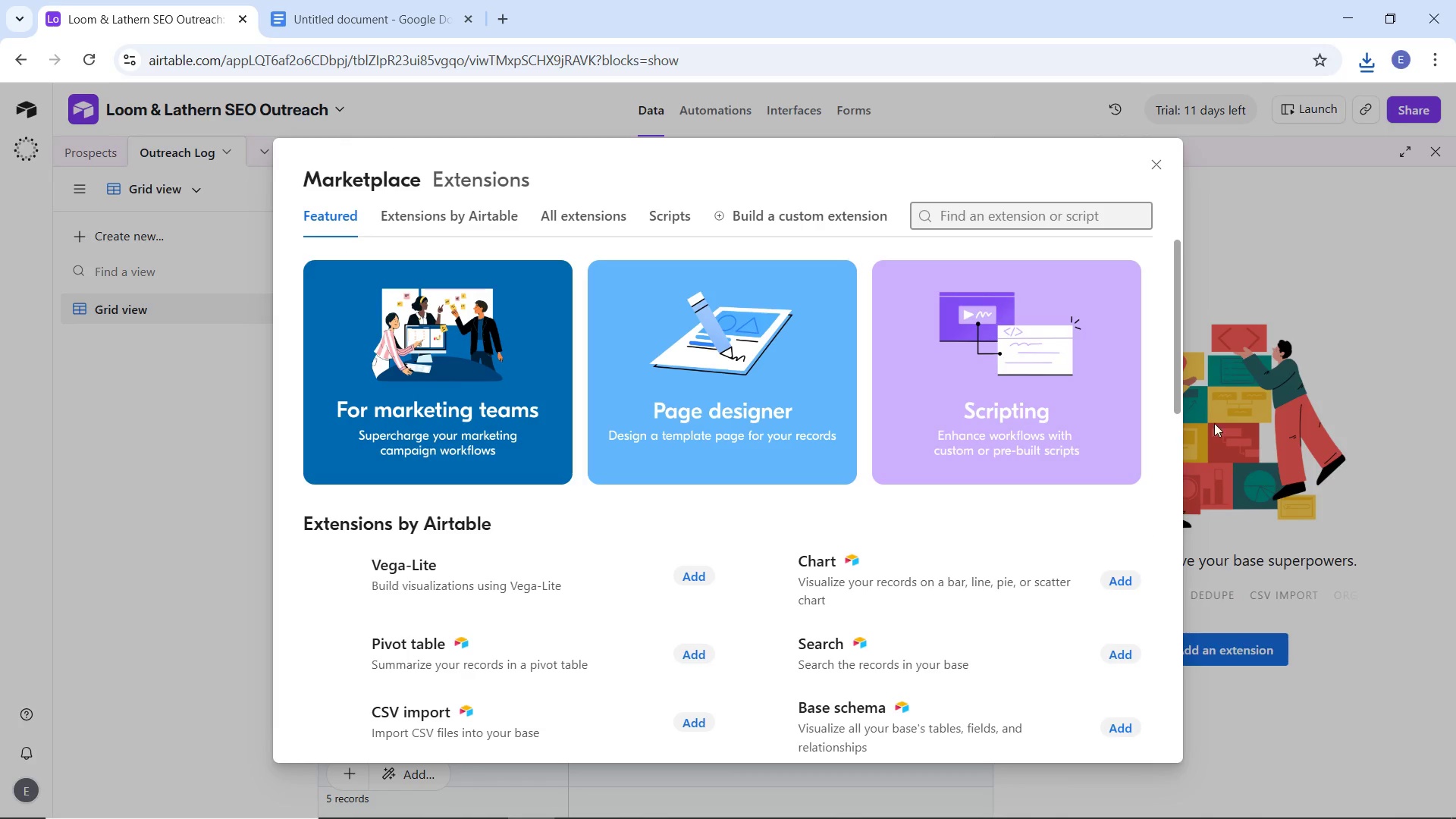 
left_click([1029, 212])
 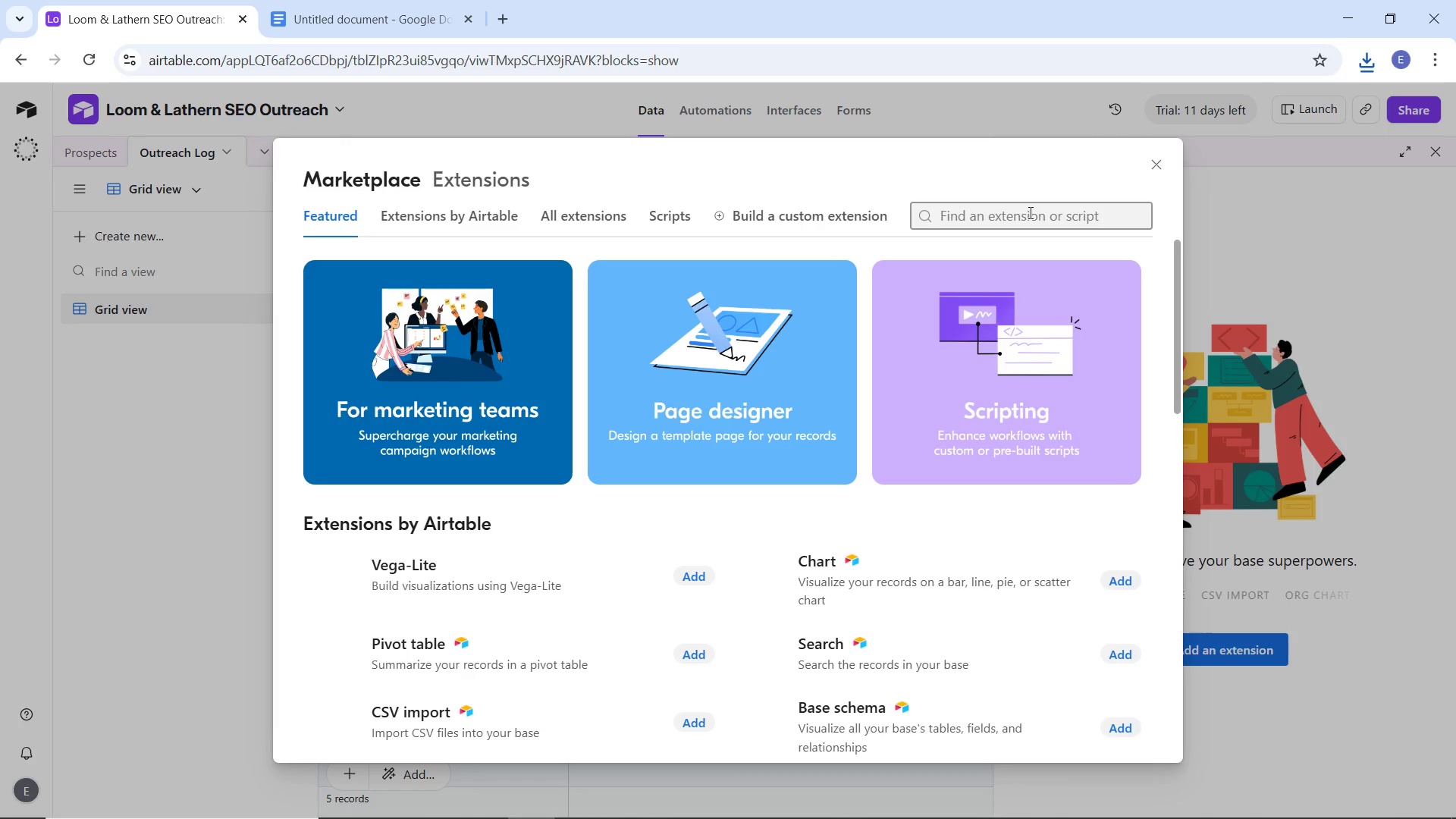 
type(csv)
 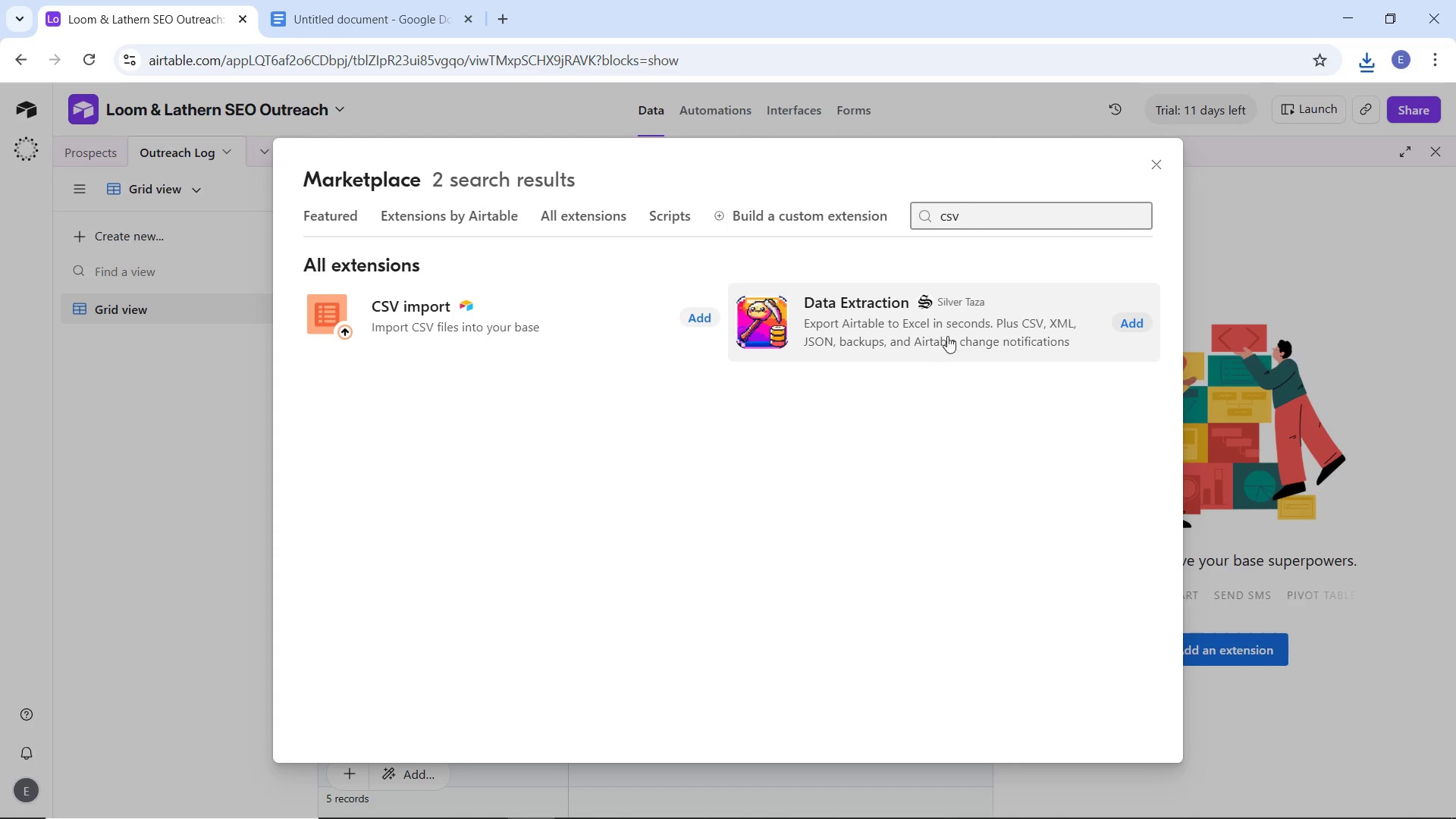 
left_click([1121, 318])
 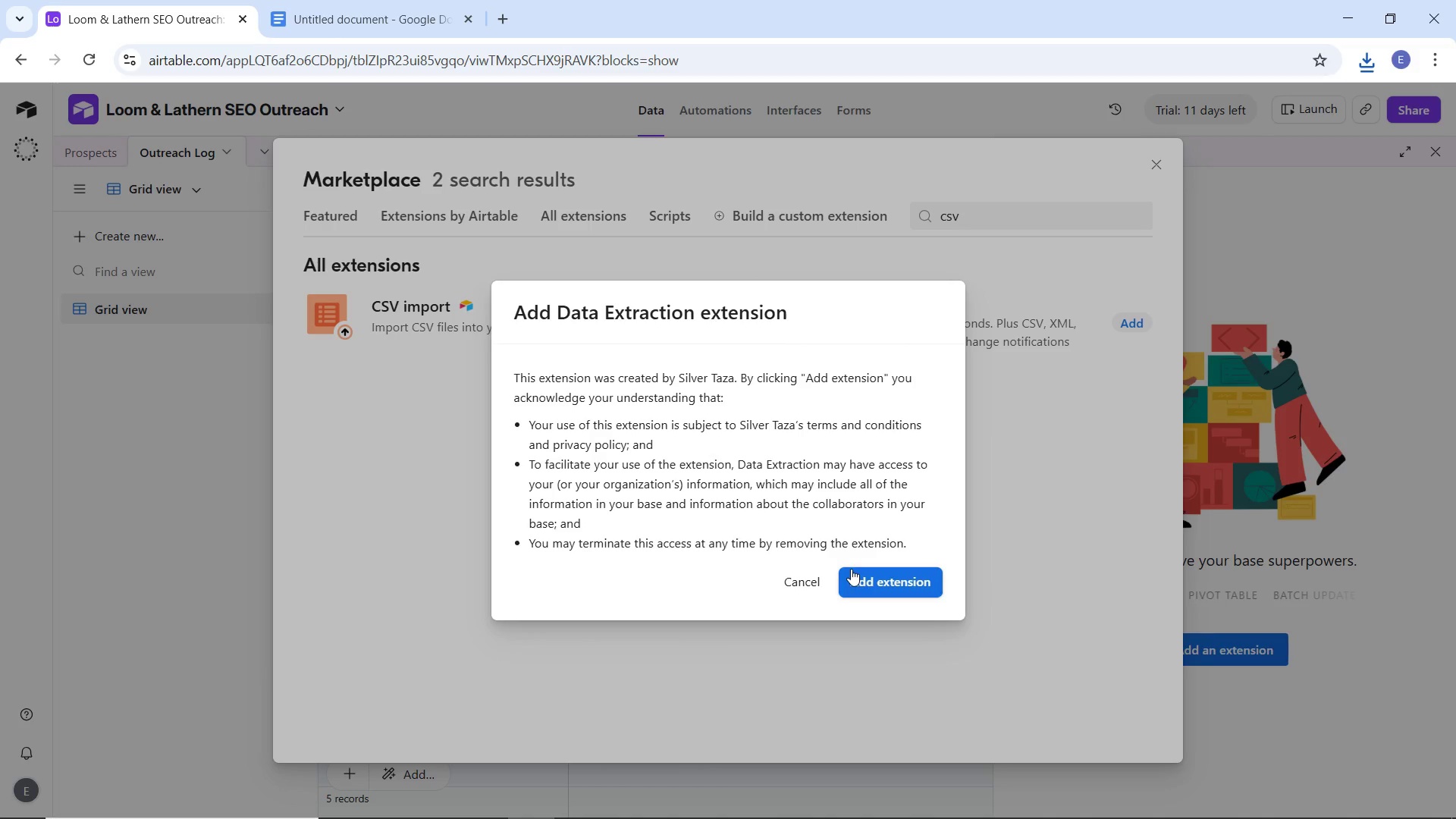 
left_click([870, 572])
 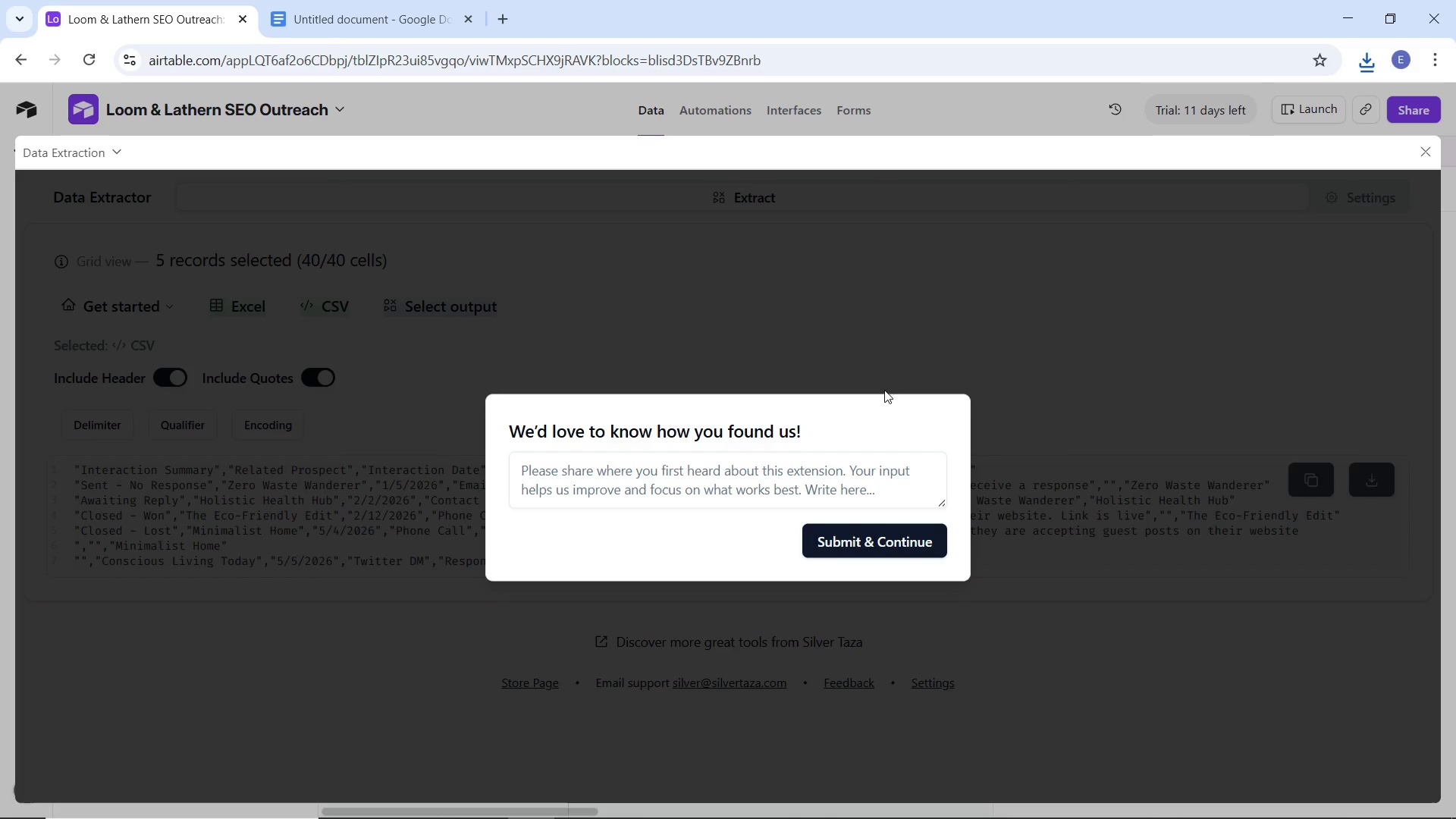 
wait(25.25)
 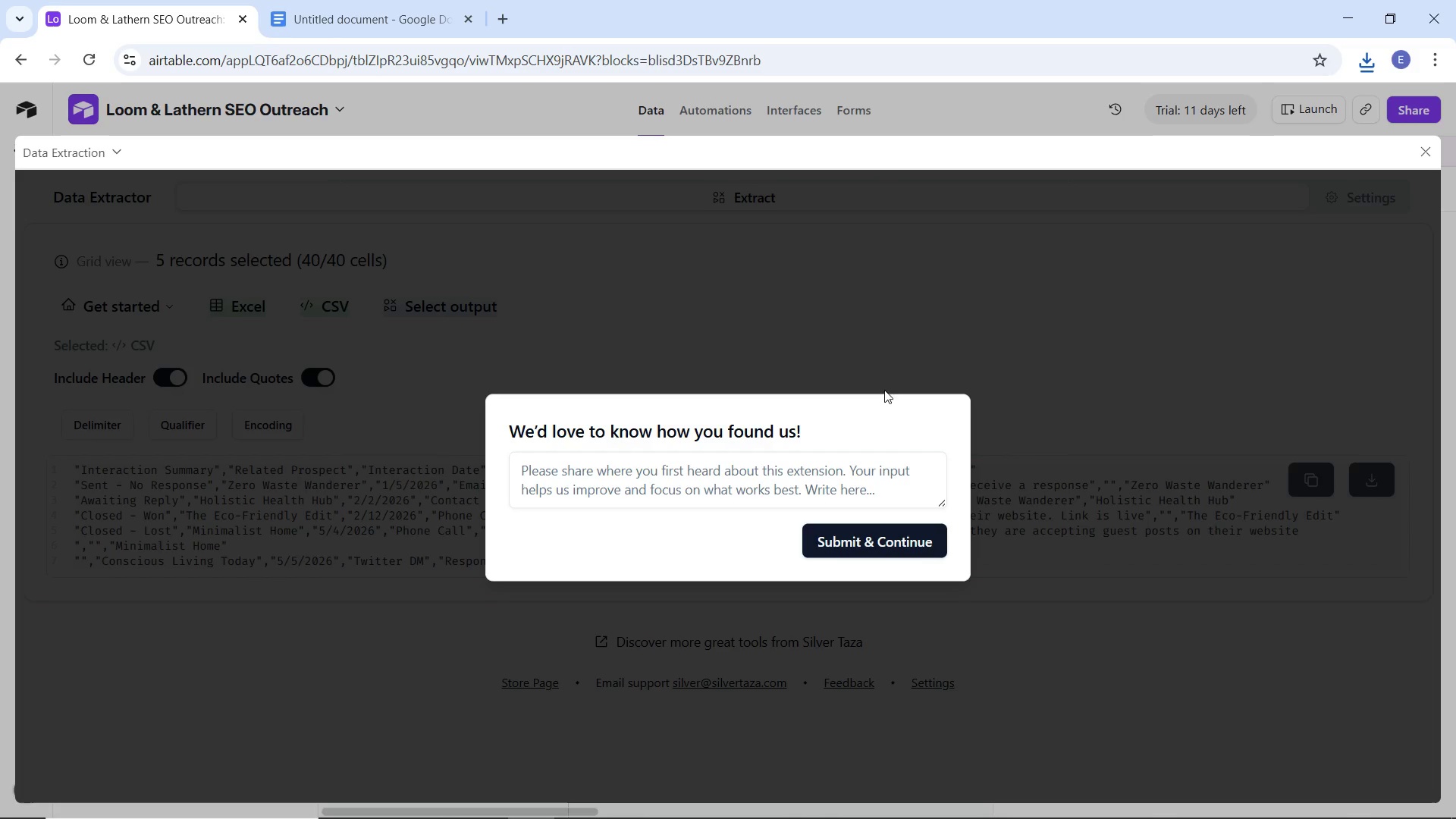 
left_click([921, 538])
 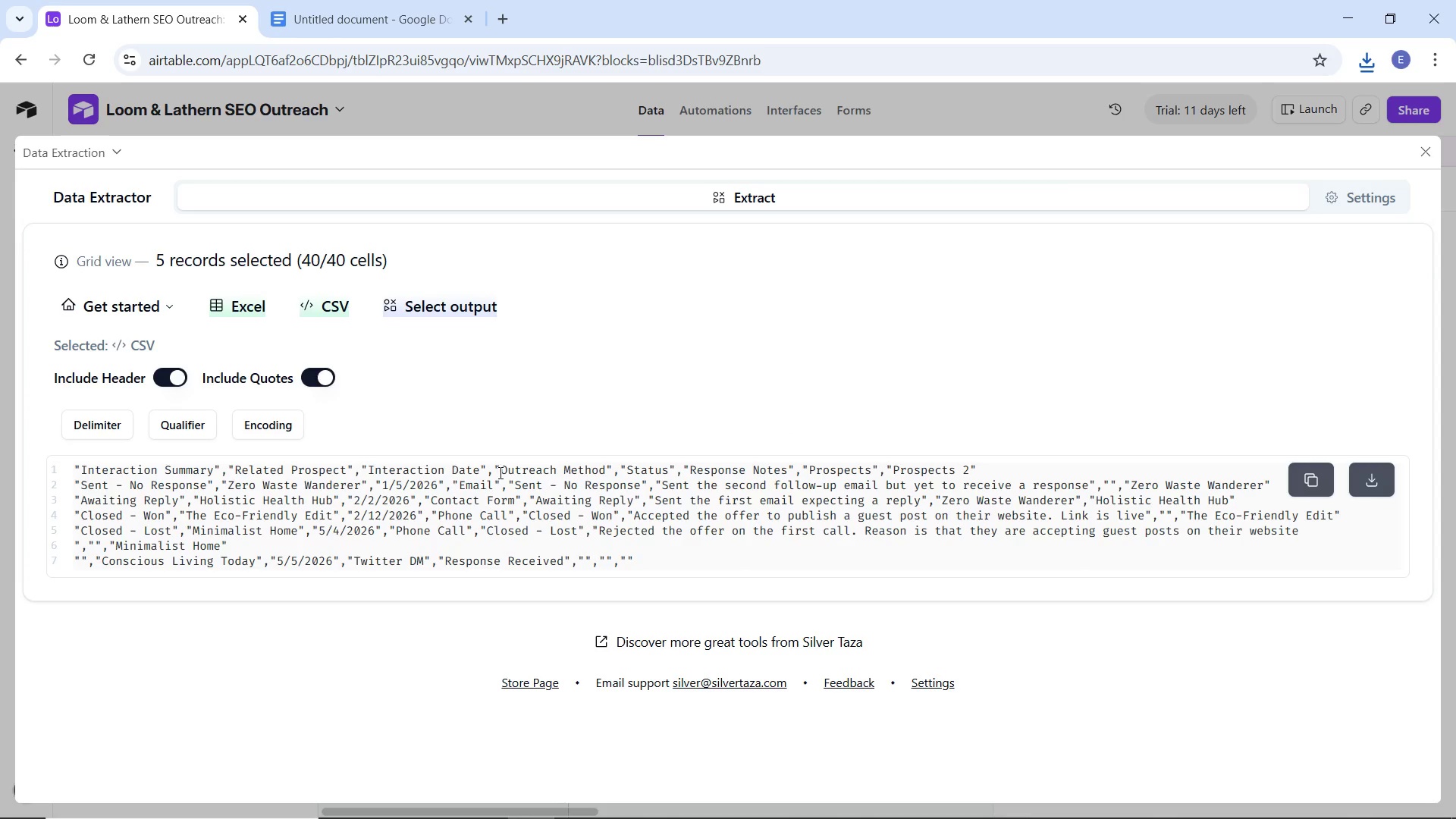 
scroll: coordinate [598, 394], scroll_direction: down, amount: 2.0
 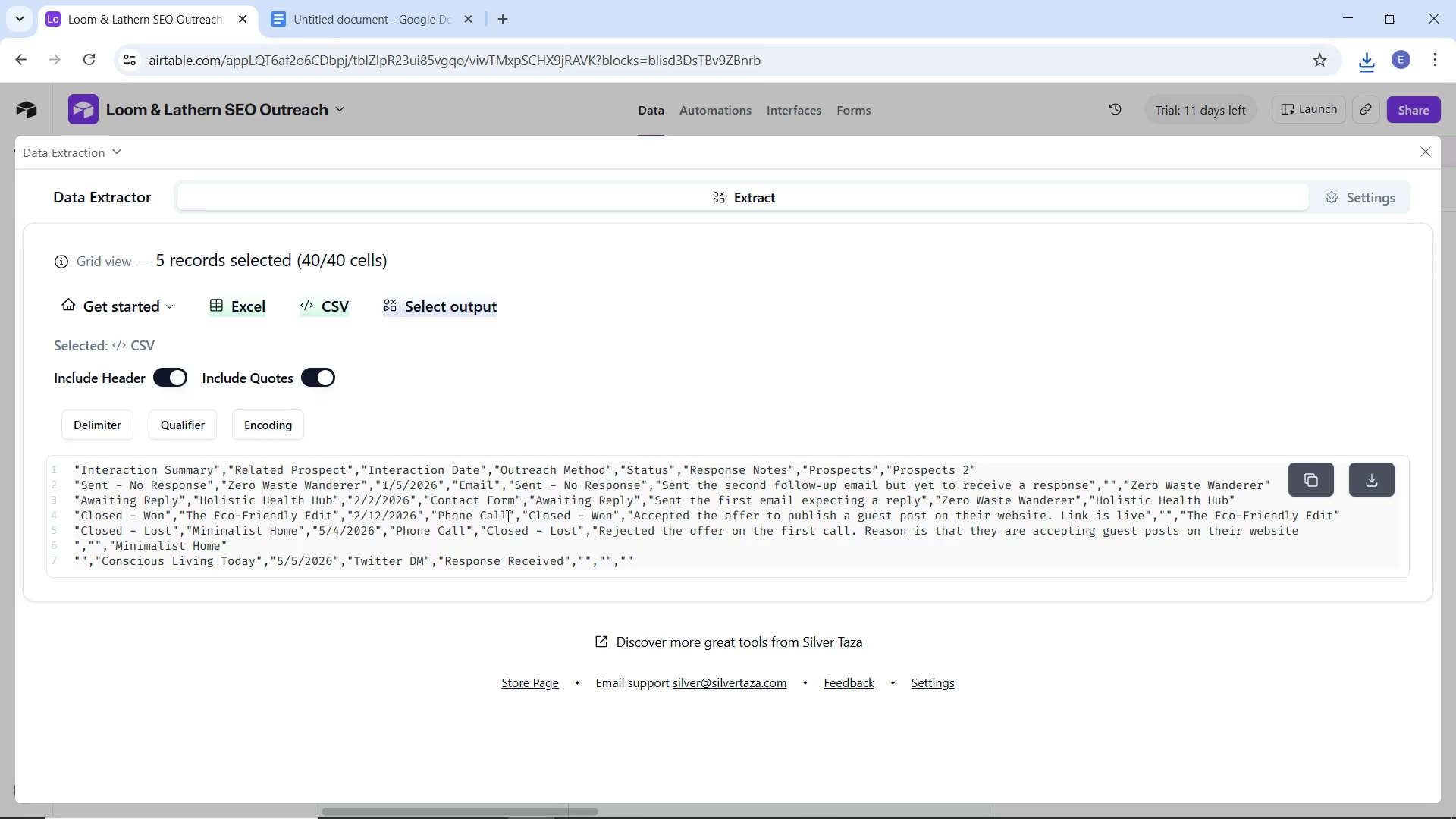 
scroll: coordinate [507, 516], scroll_direction: up, amount: 3.0
 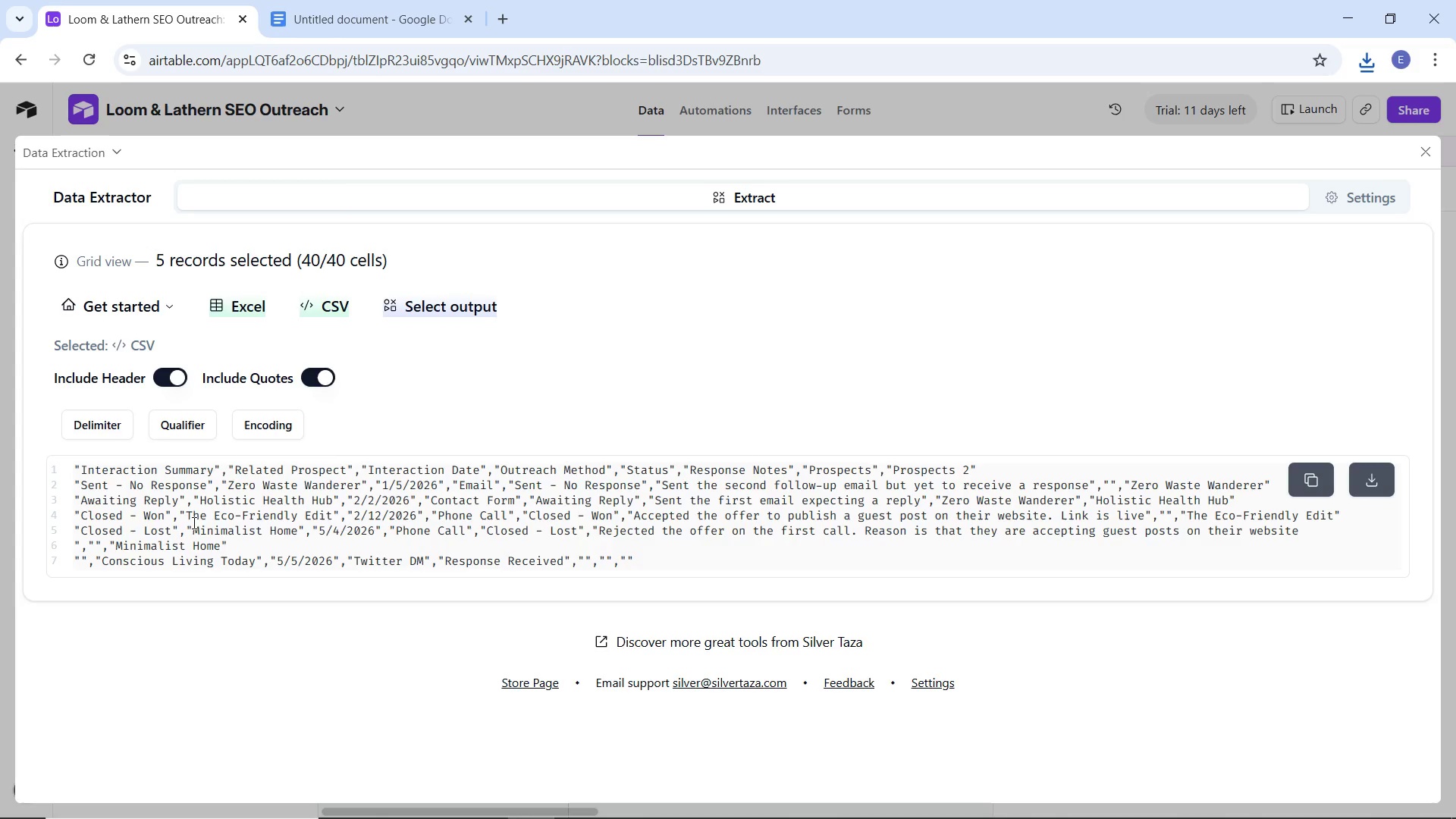 
scroll: coordinate [215, 526], scroll_direction: down, amount: 2.0
 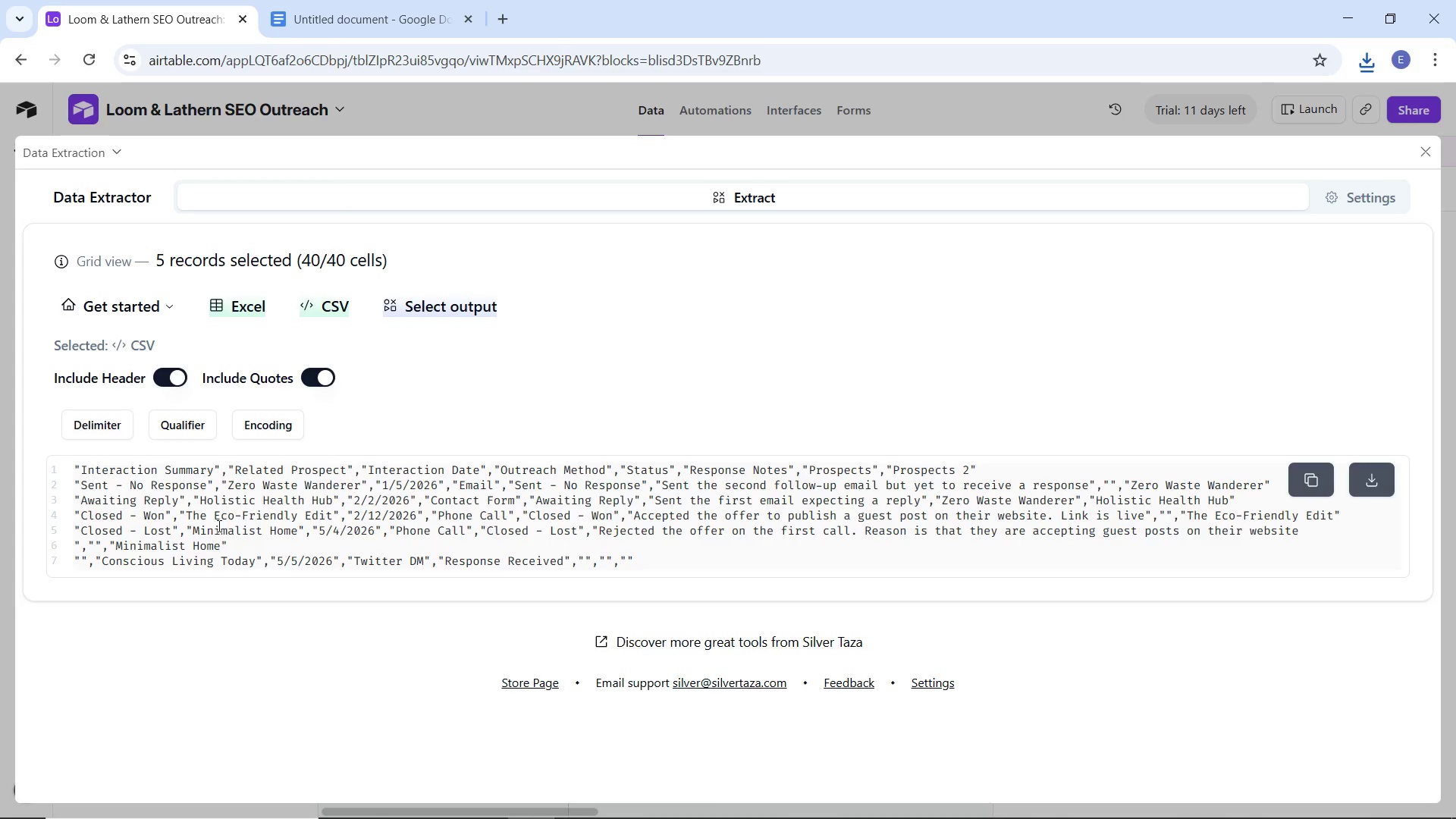 
scroll: coordinate [215, 526], scroll_direction: up, amount: 1.0
 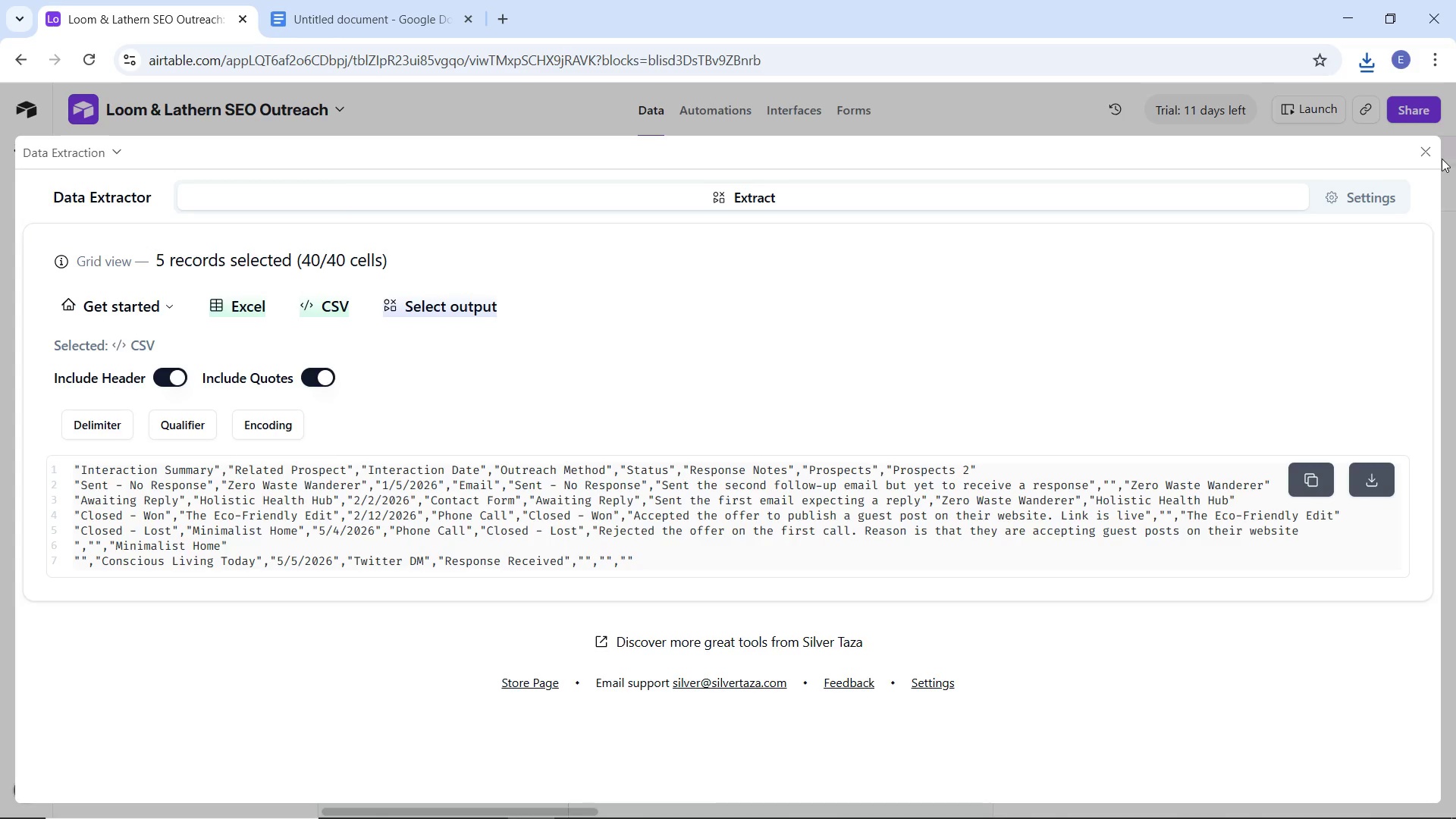 
left_click([1430, 150])
 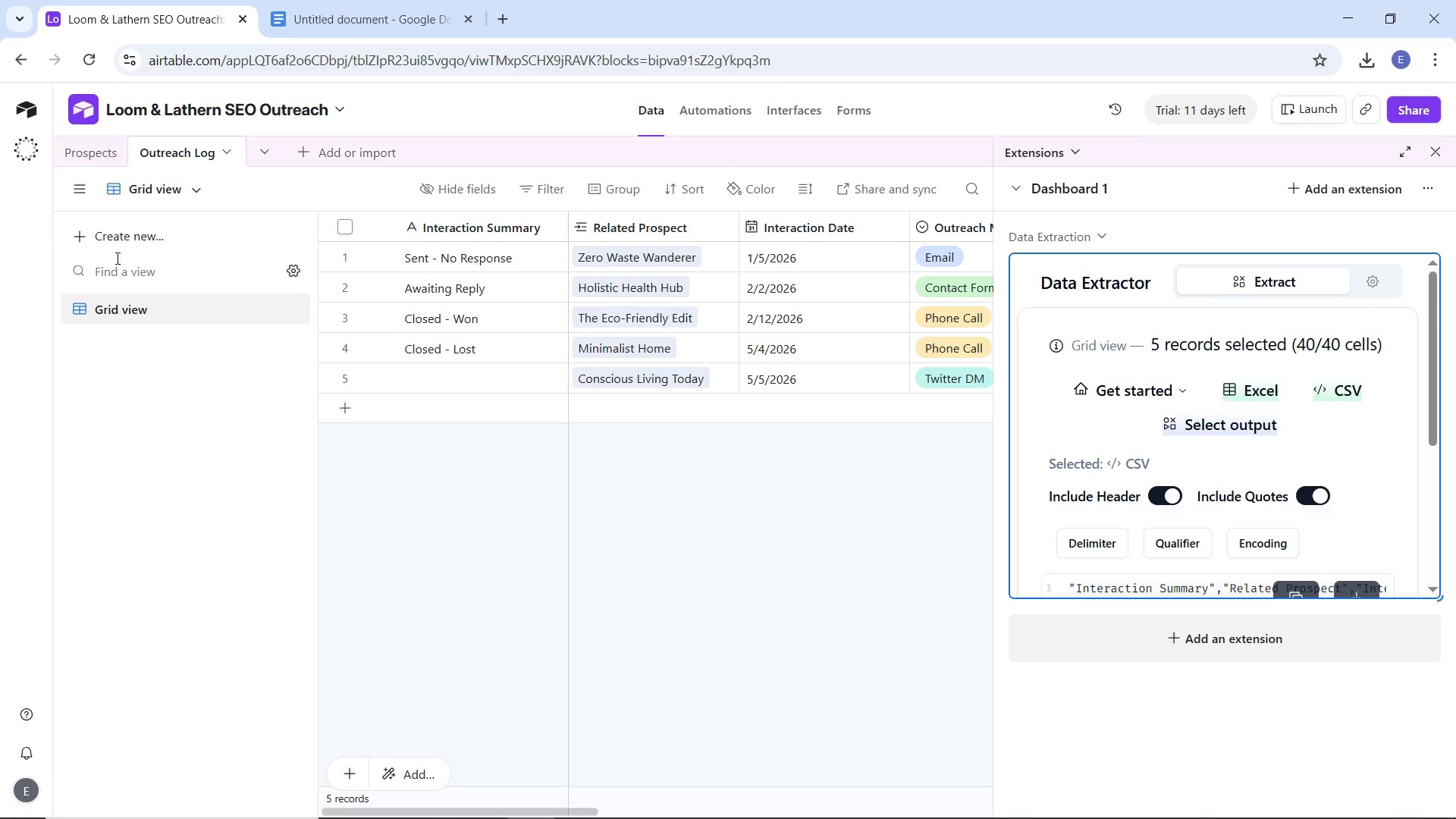 
left_click([75, 146])
 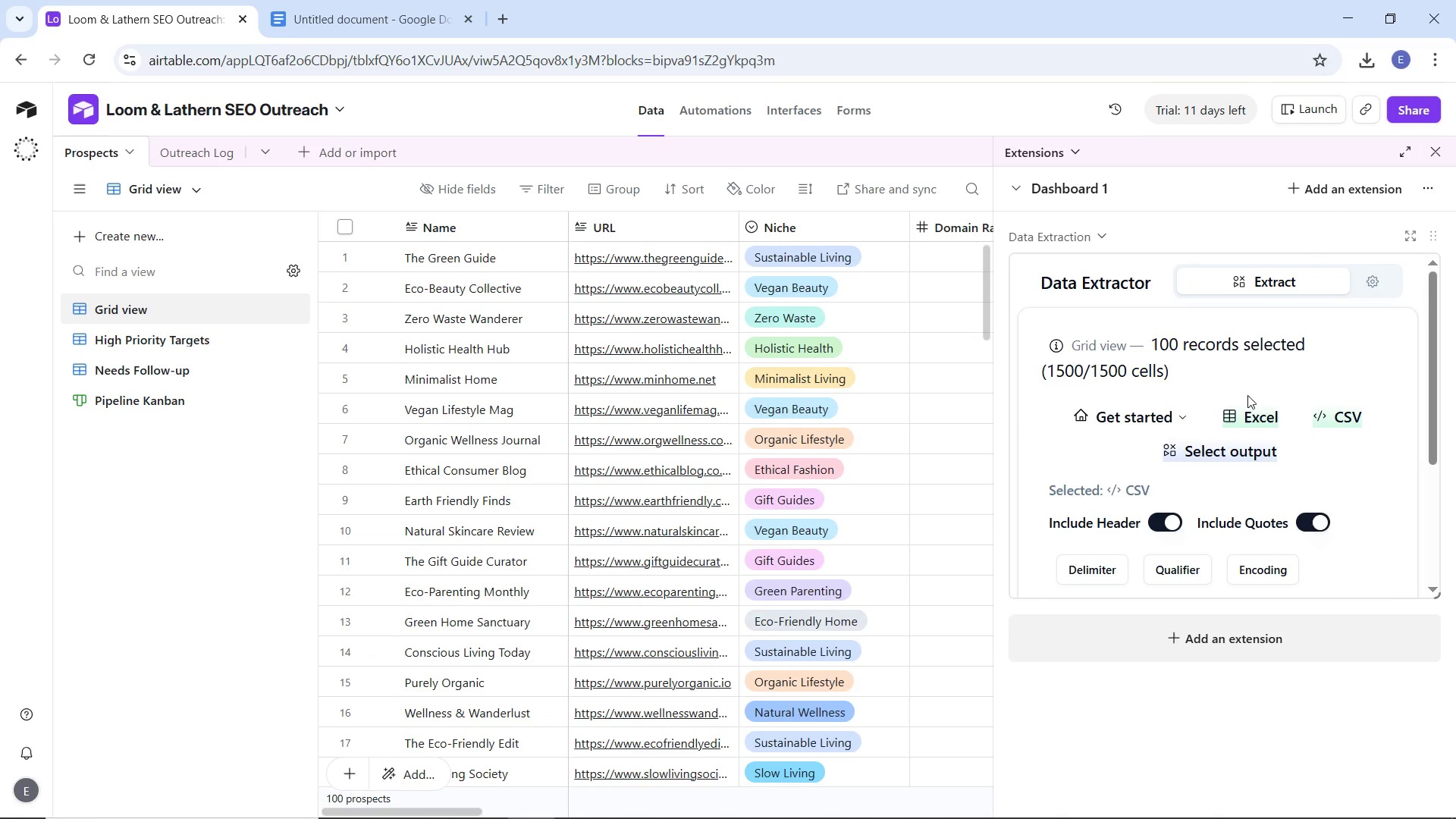 
scroll: coordinate [1269, 397], scroll_direction: down, amount: 2.0
 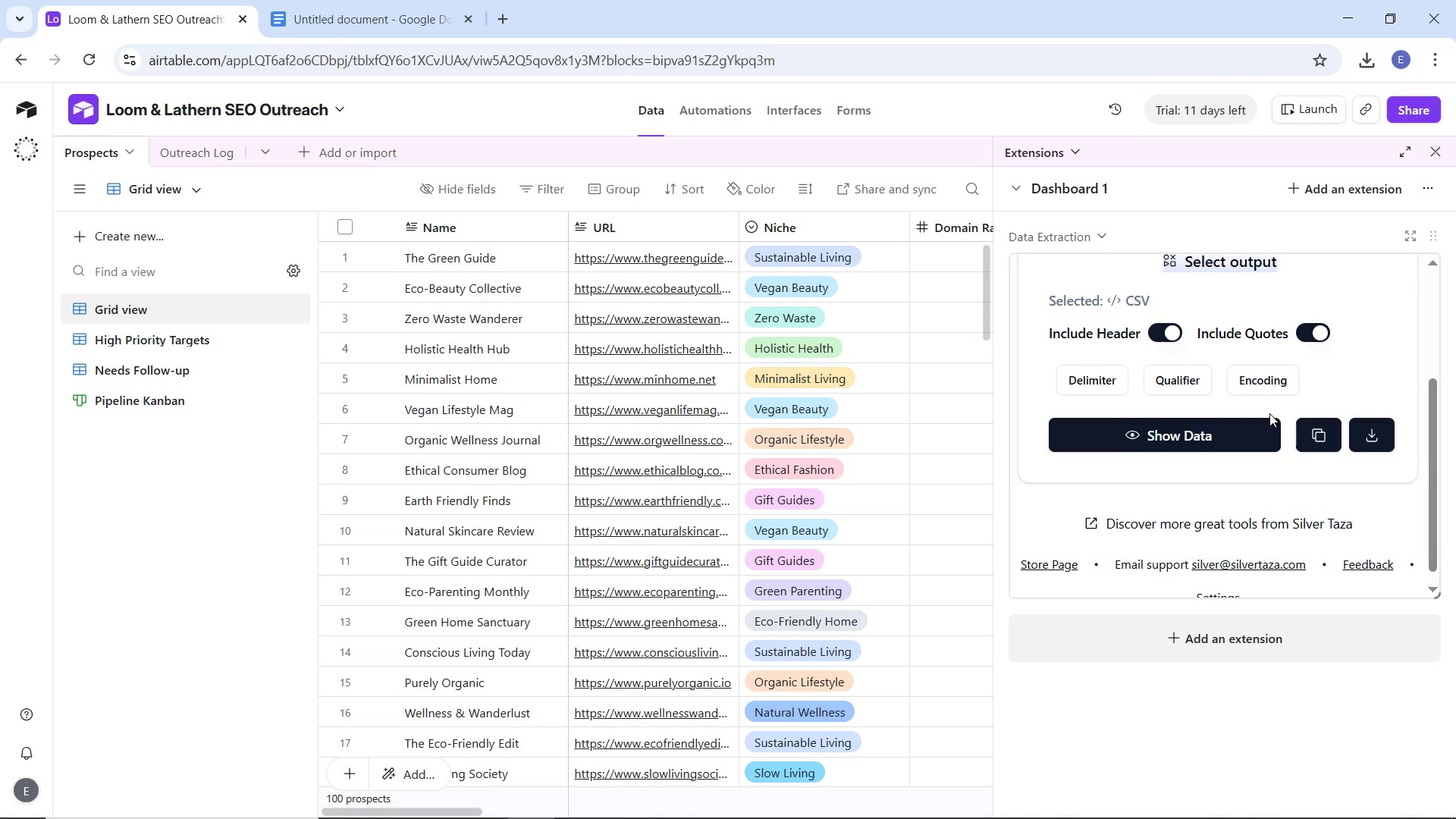 
scroll: coordinate [1269, 415], scroll_direction: up, amount: 1.0
 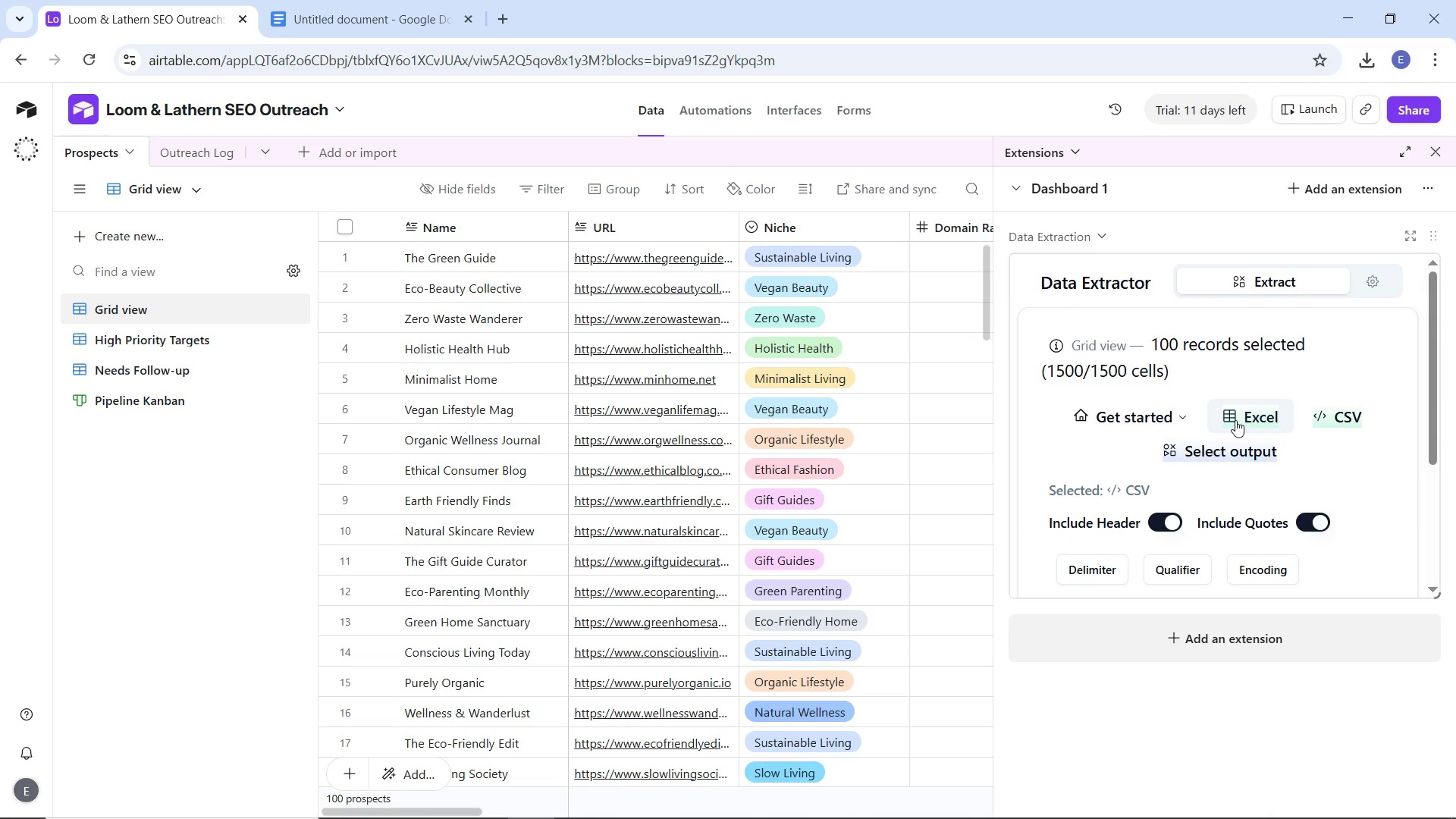 
wait(5.51)
 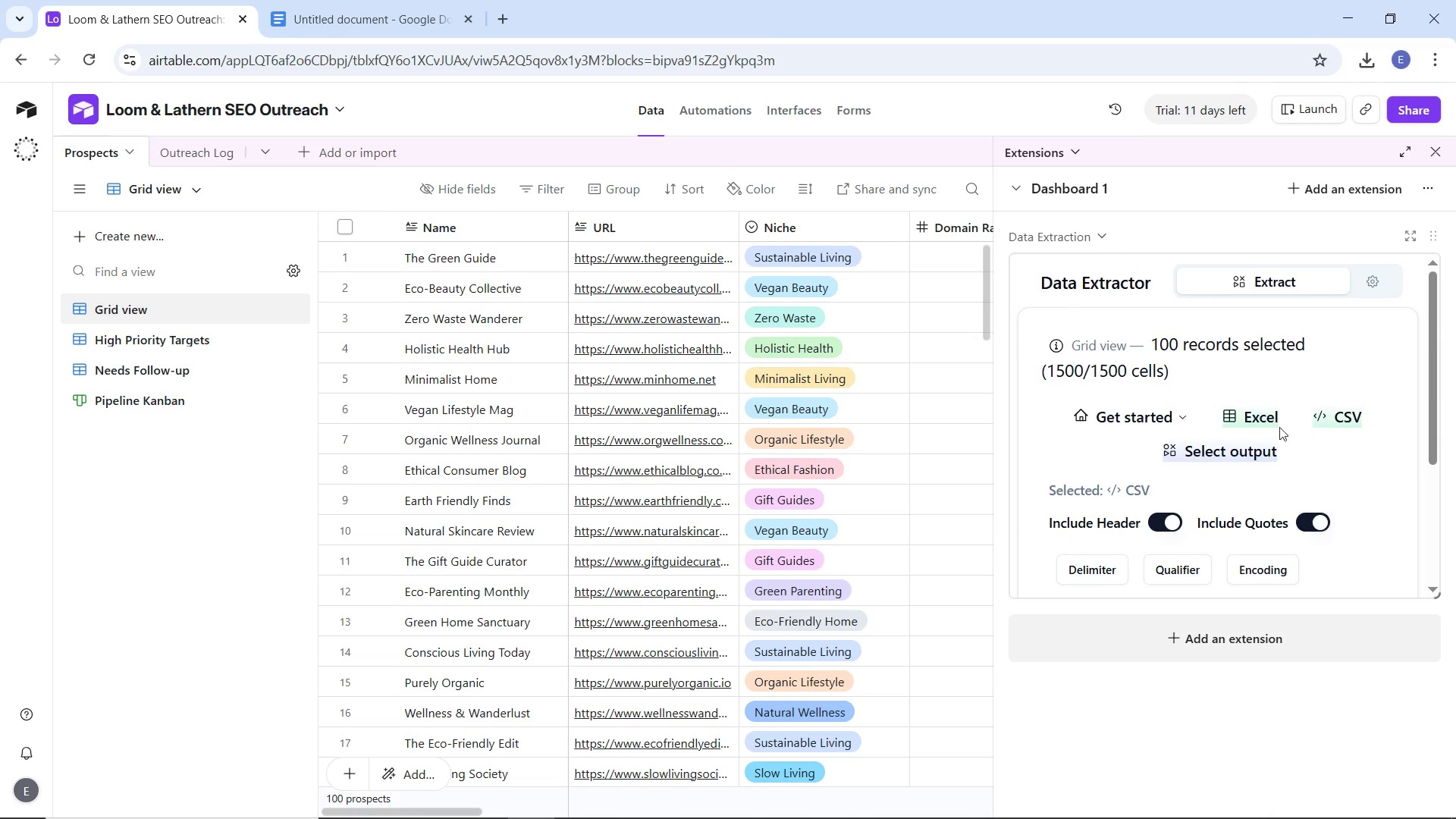 
left_click([1235, 420])
 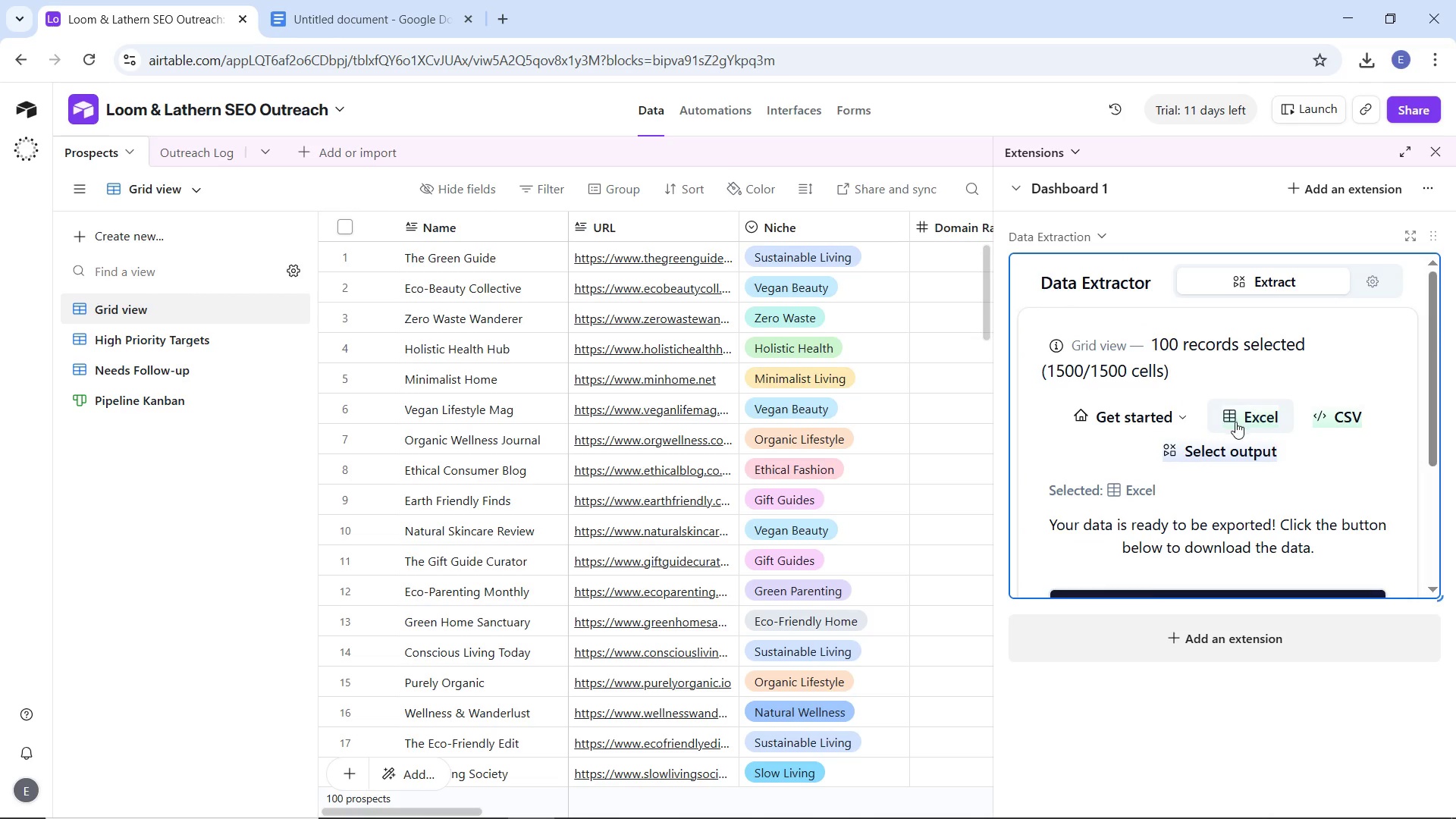 
scroll: coordinate [1278, 447], scroll_direction: down, amount: 2.0
 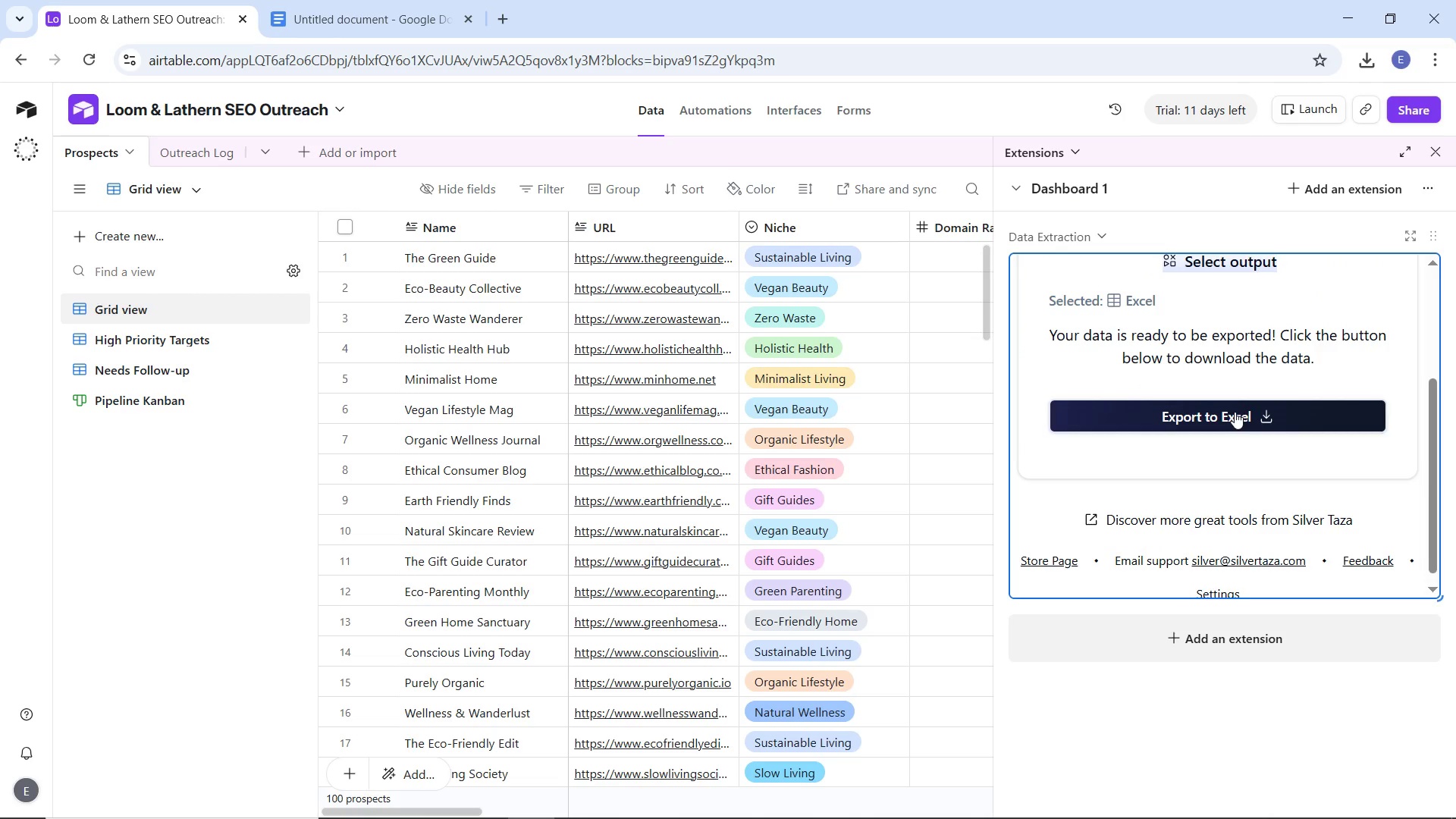 
left_click([1235, 412])
 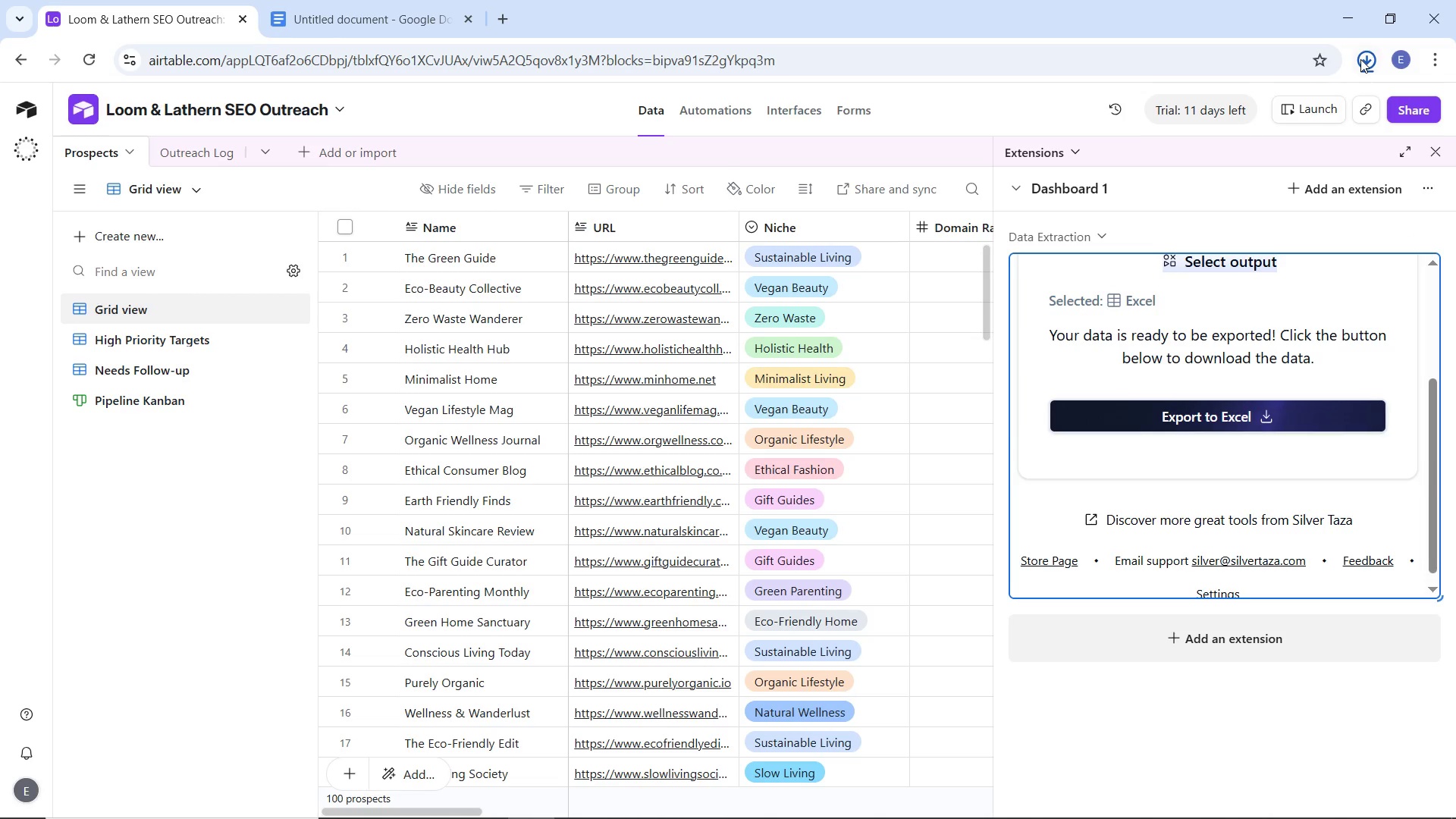 
left_click([1360, 59])
 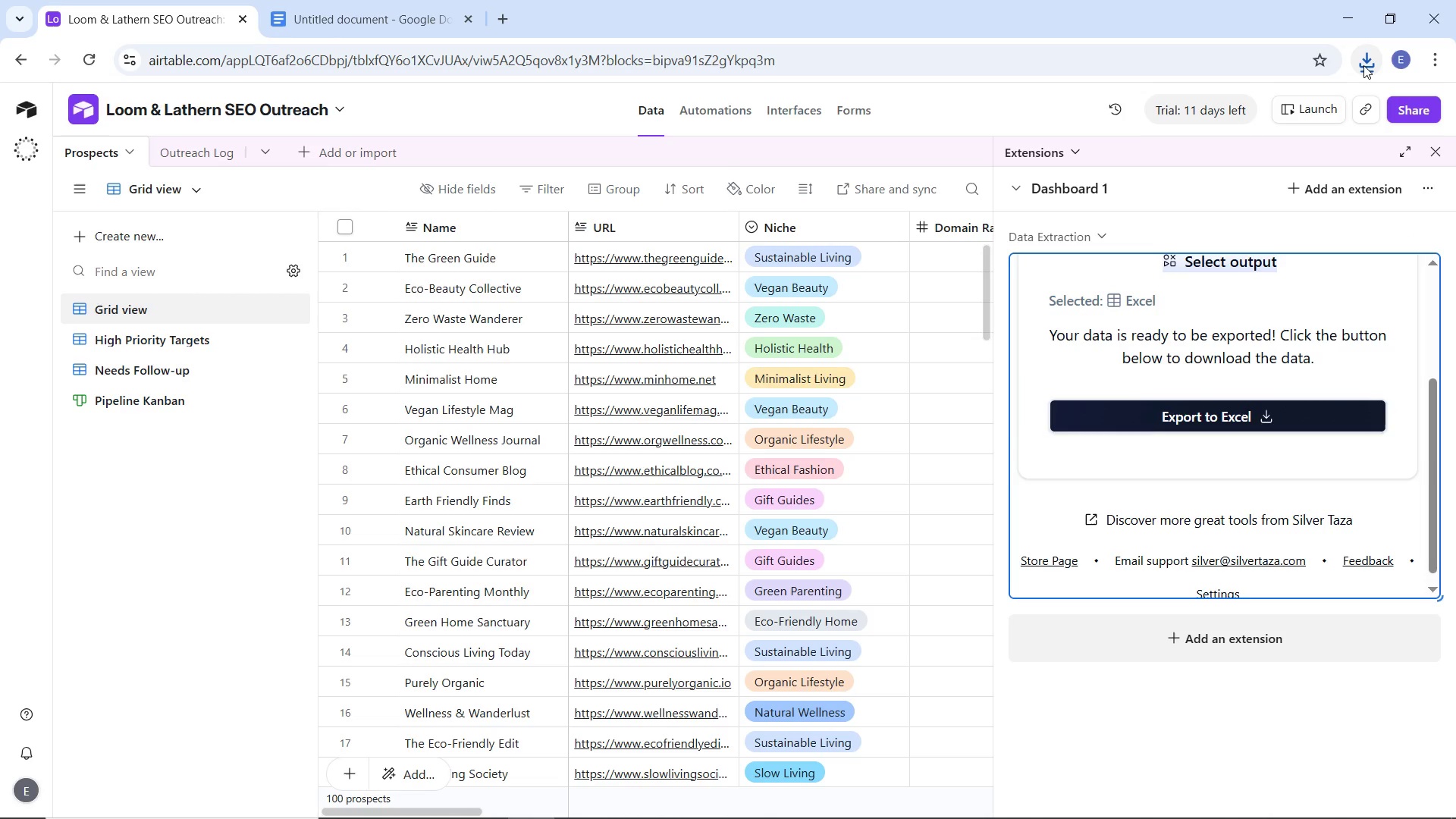 
left_click([1363, 65])
 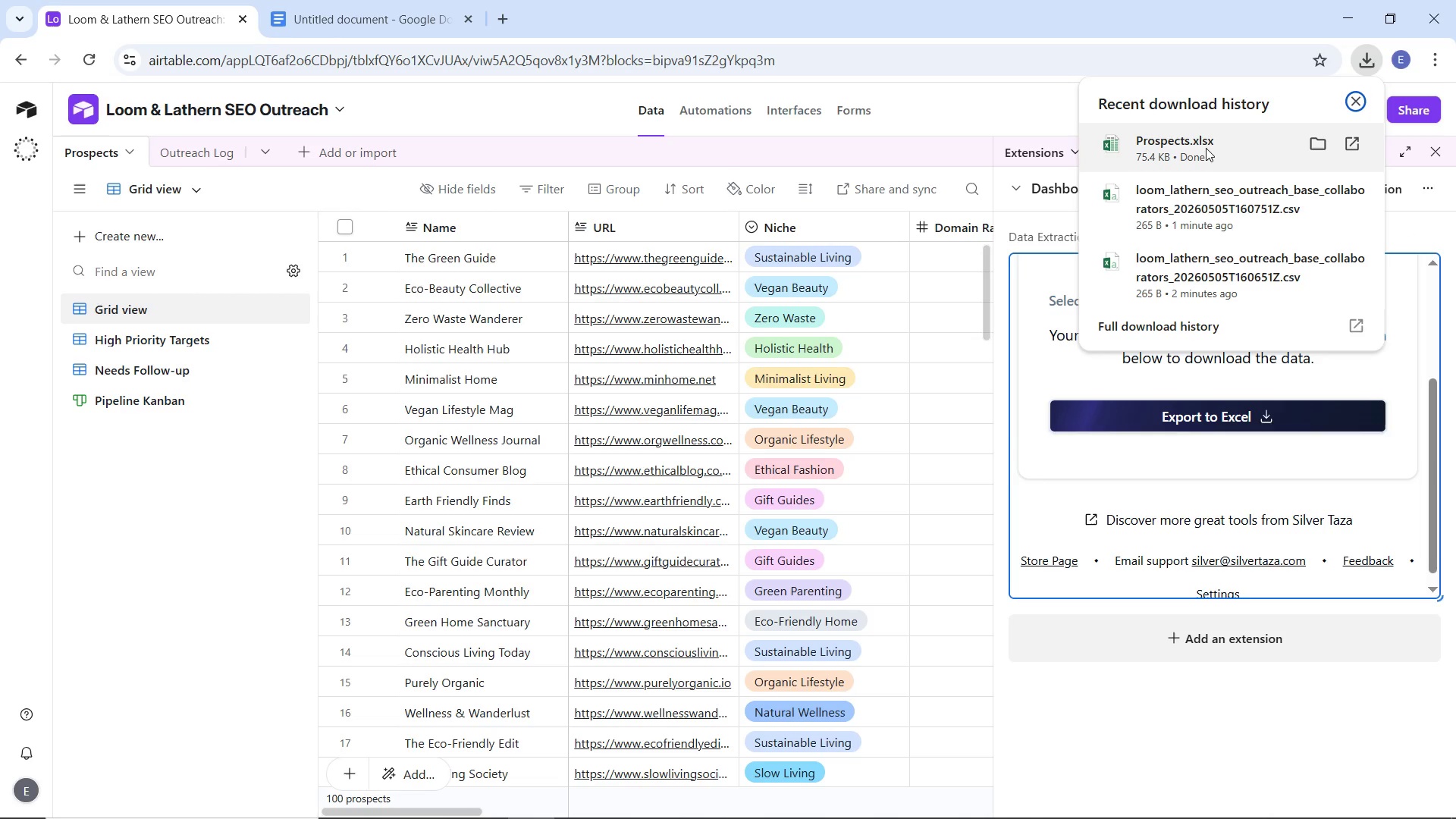 
left_click([1206, 148])
 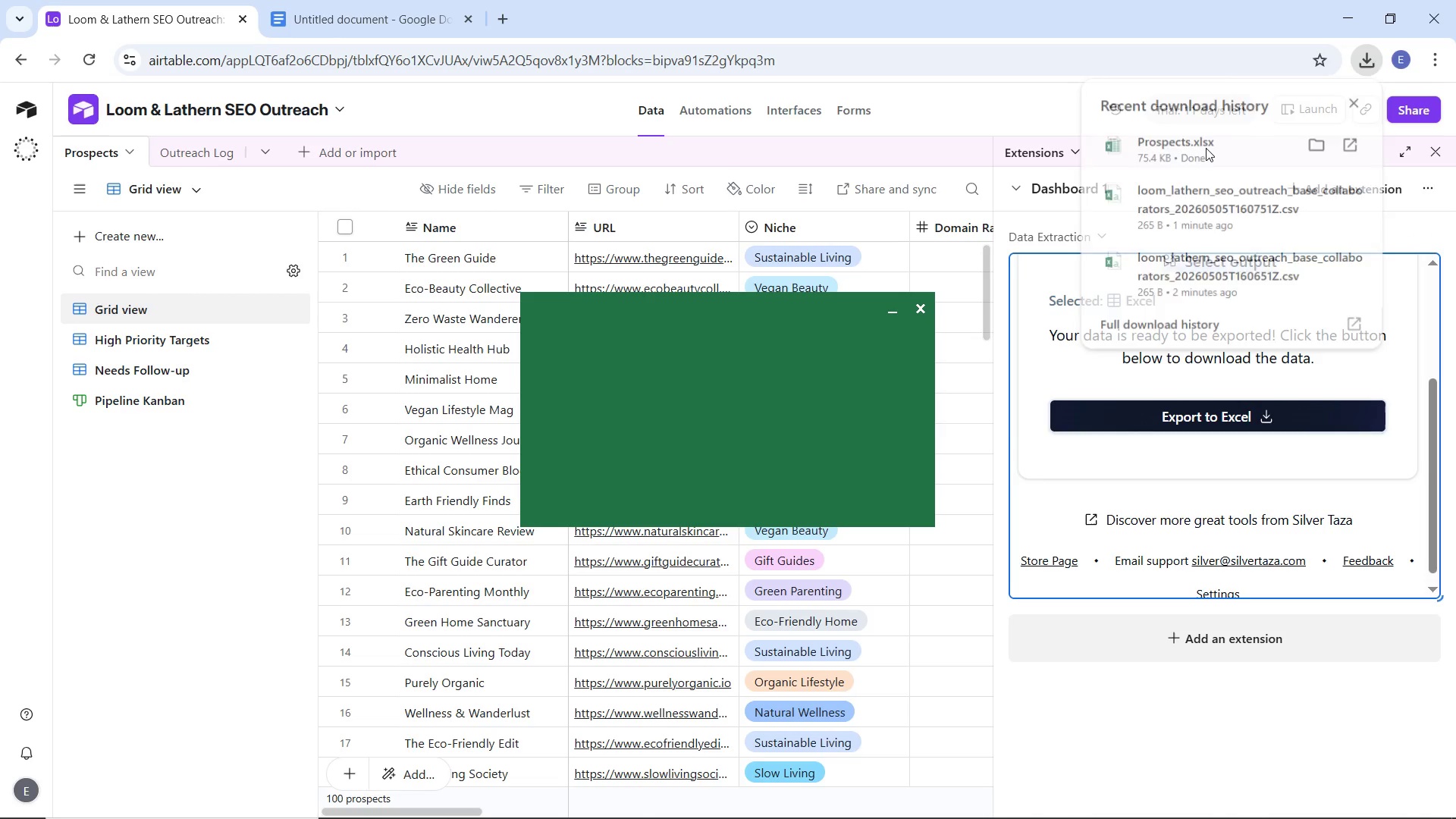 
mouse_move([947, 239])
 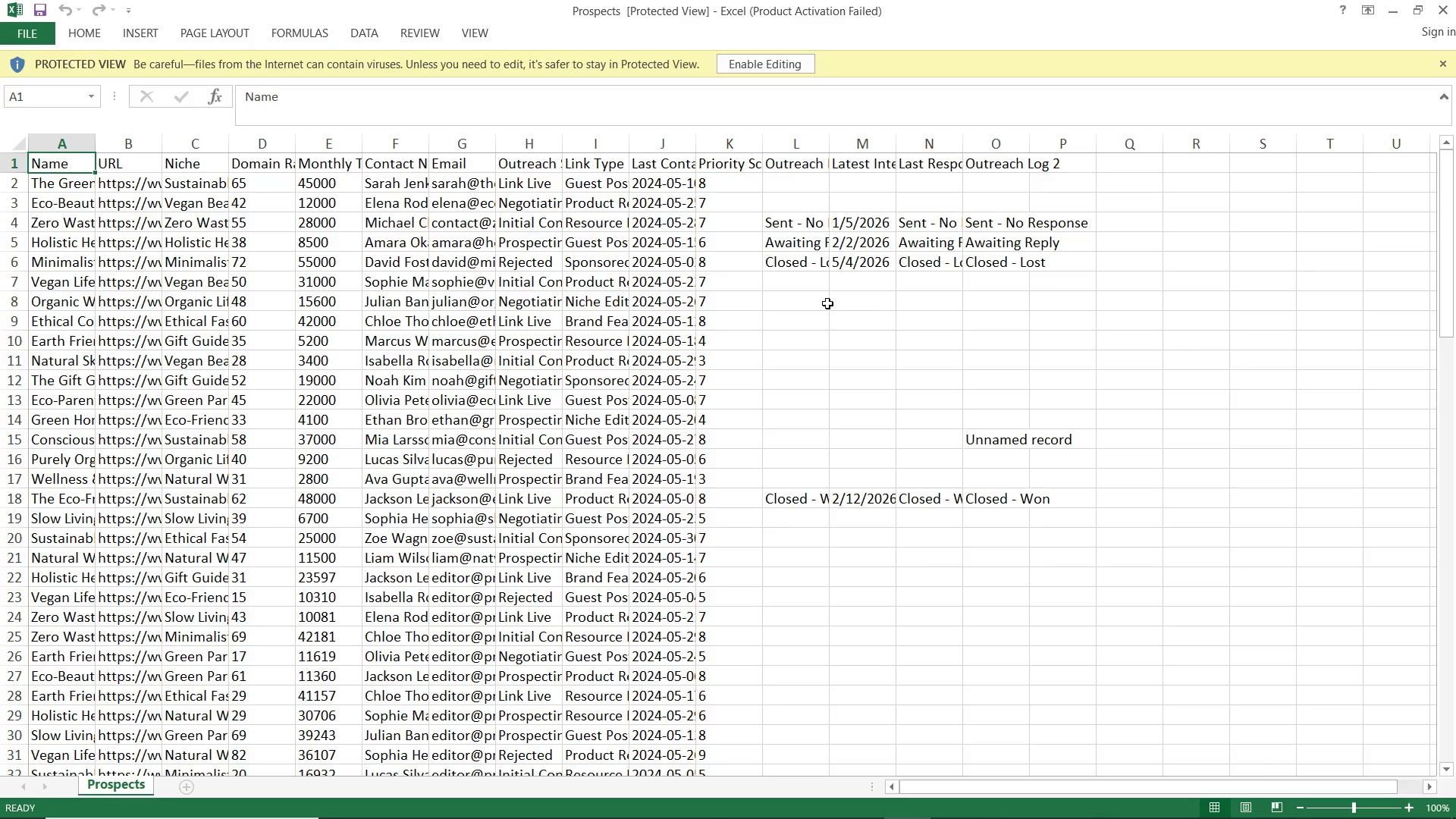 
wait(5.19)
 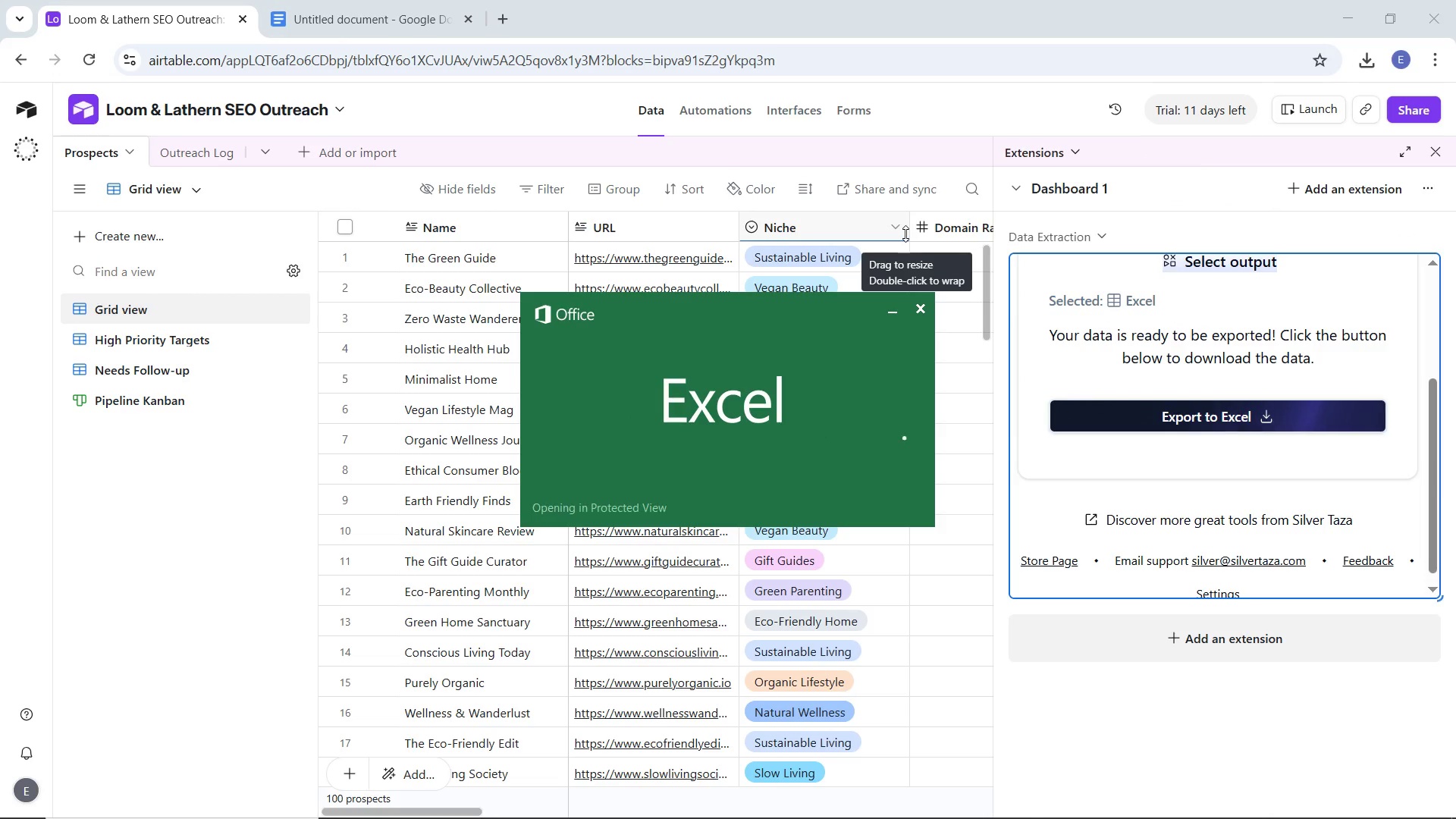 
scroll: coordinate [683, 424], scroll_direction: down, amount: 3.0
 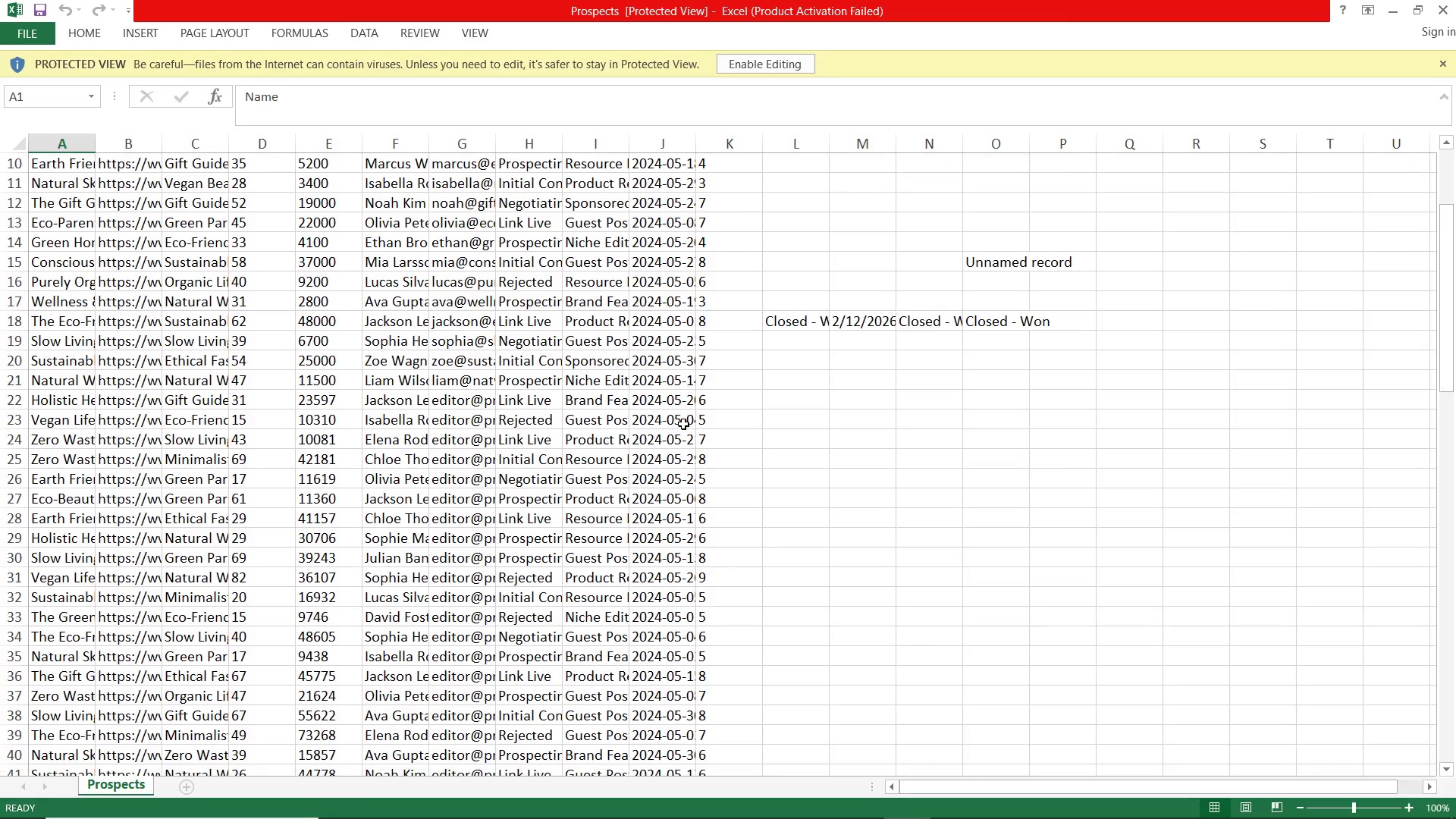 
scroll: coordinate [683, 424], scroll_direction: up, amount: 7.0
 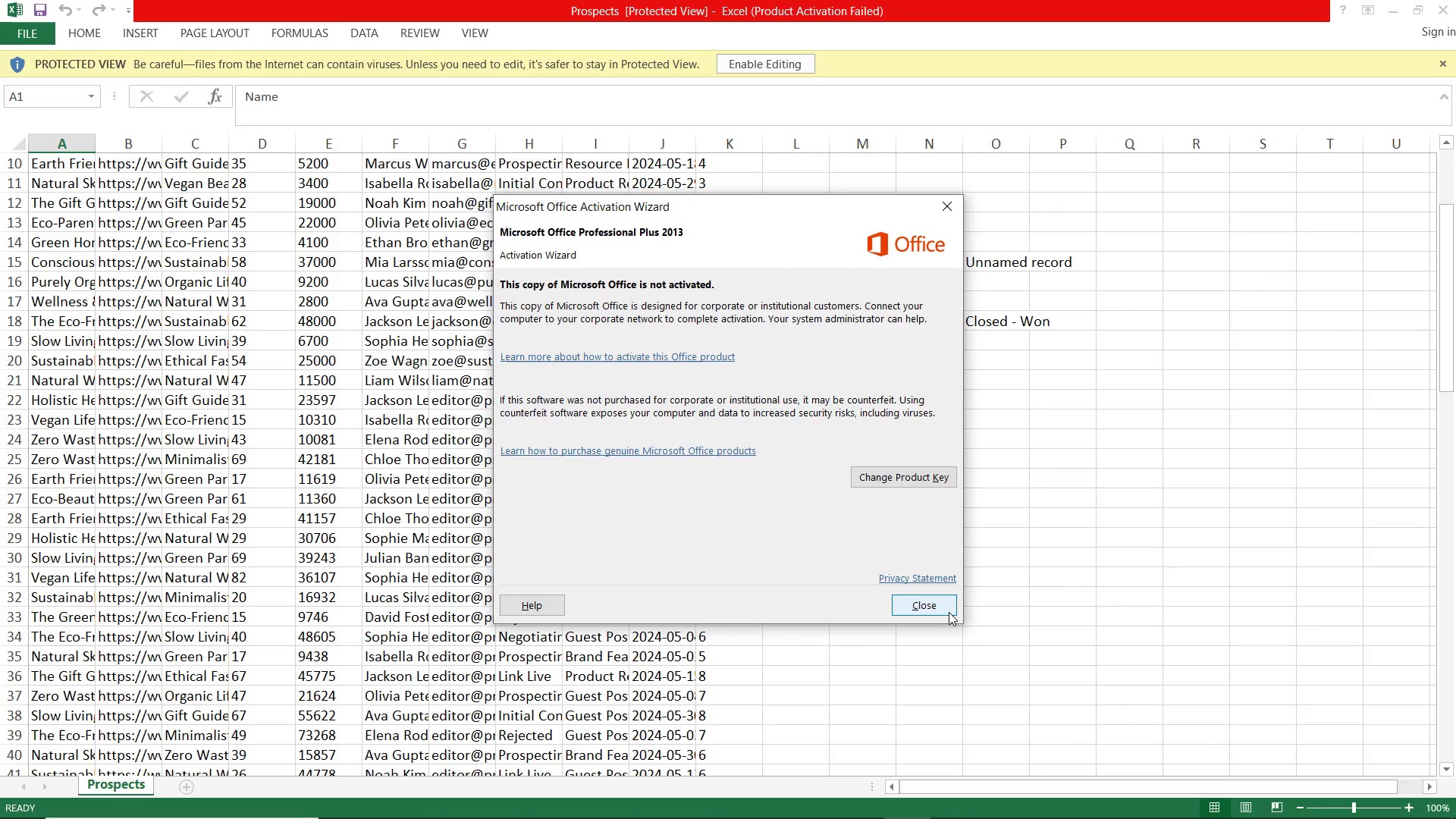 
left_click([930, 607])
 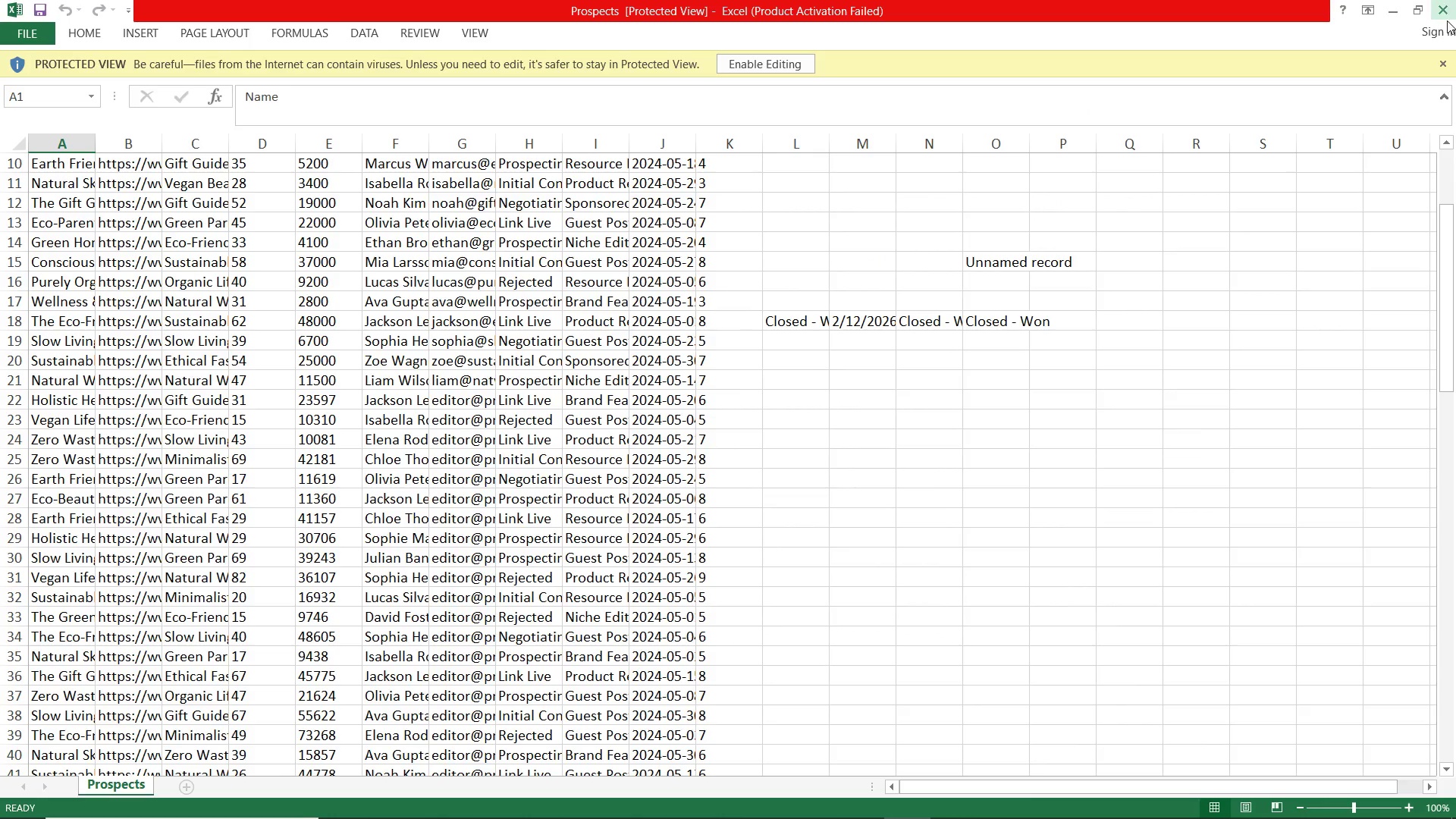 
left_click([1447, 21])
 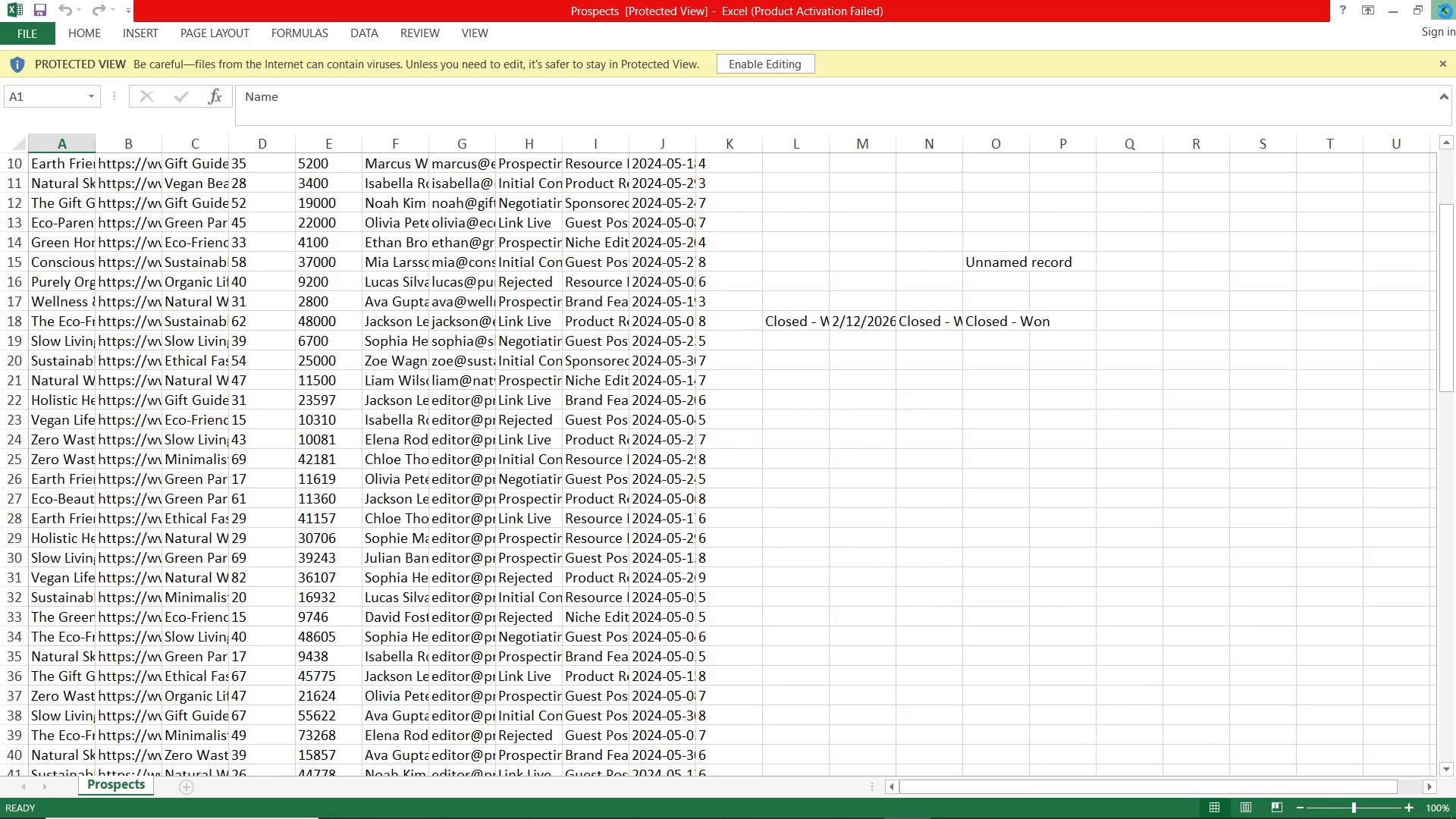 
left_click([1445, 11])
 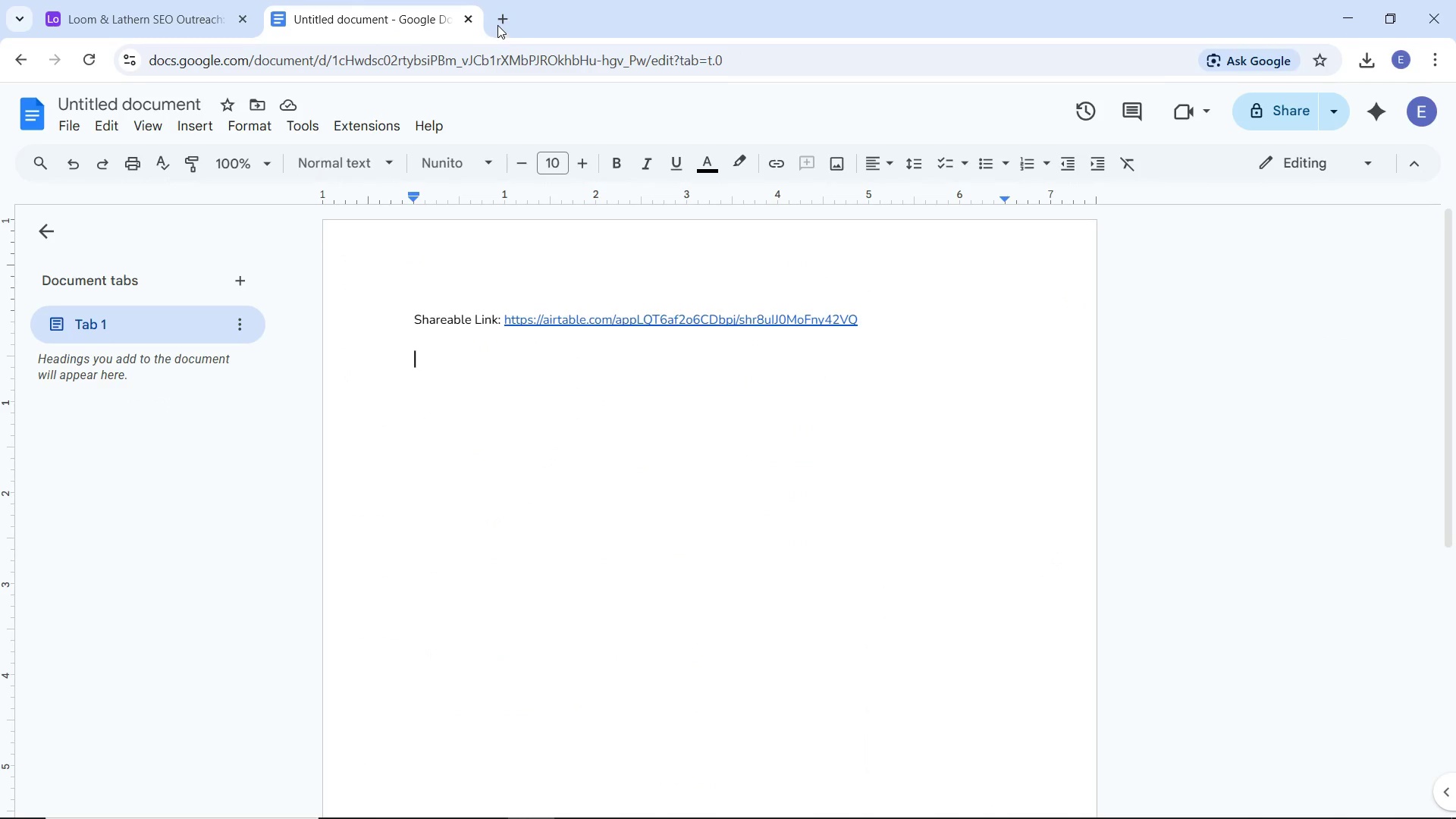 
left_click([499, 24])
 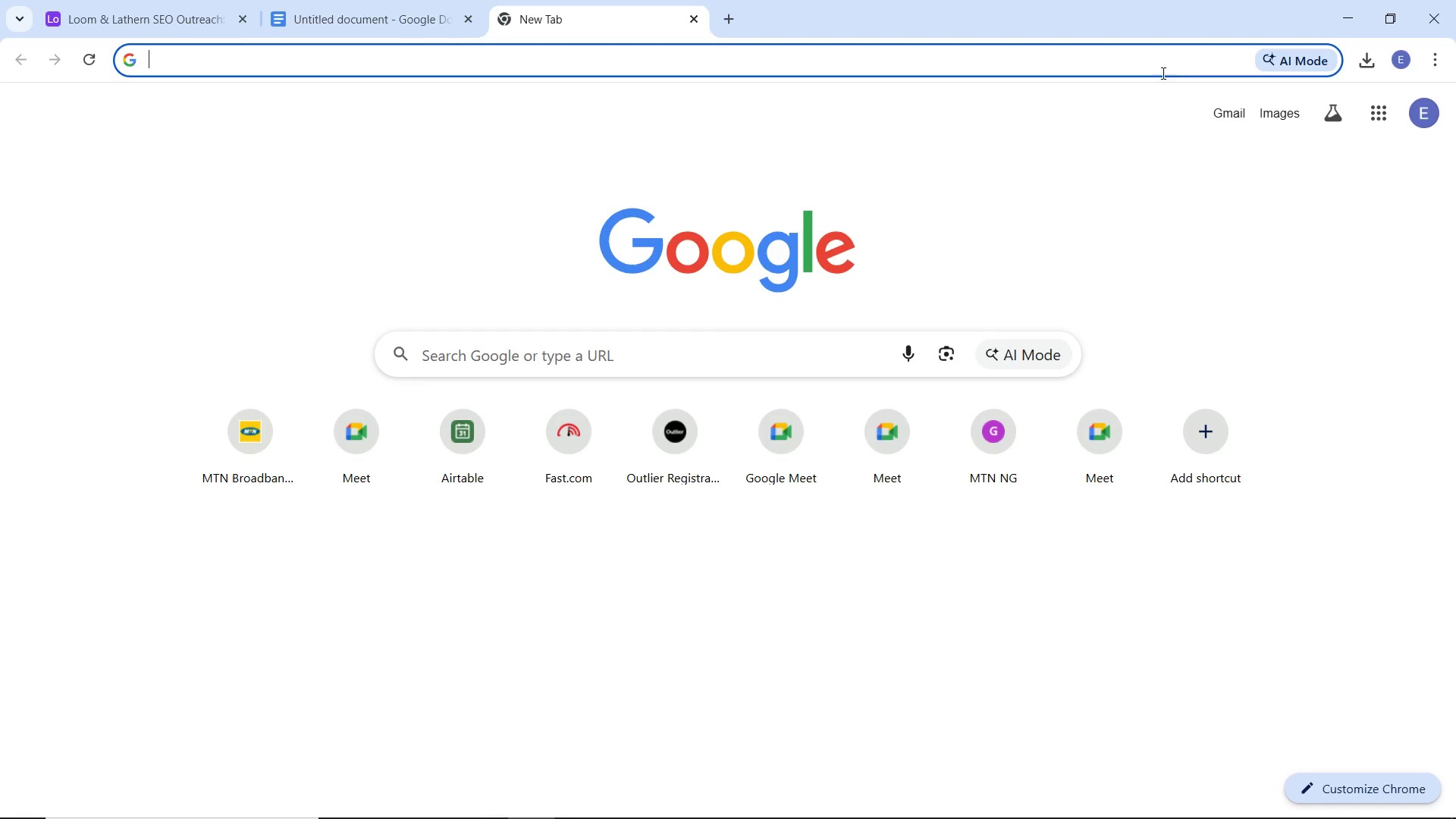 
left_click([1370, 108])
 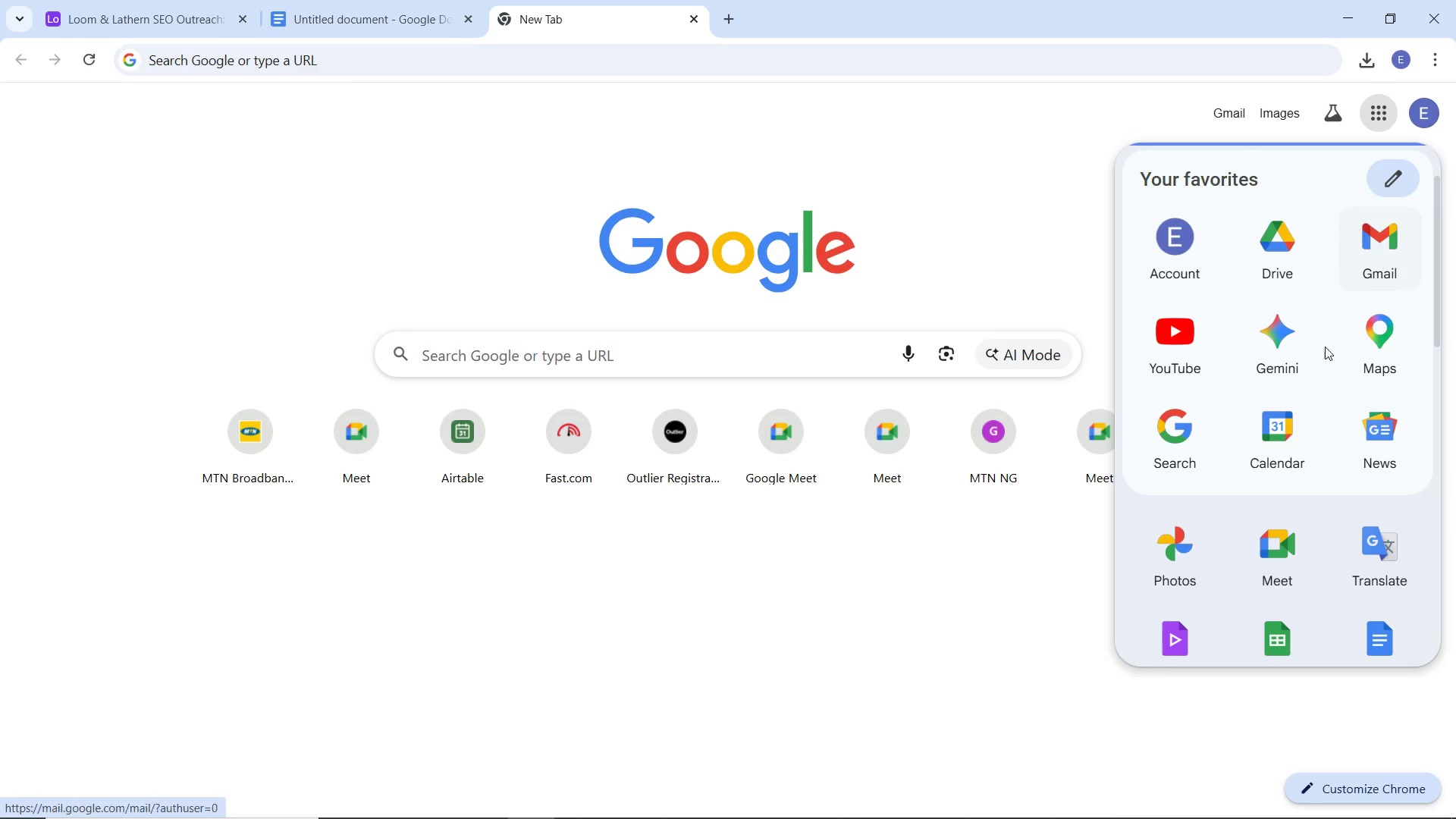 
scroll: coordinate [1308, 400], scroll_direction: down, amount: 2.0
 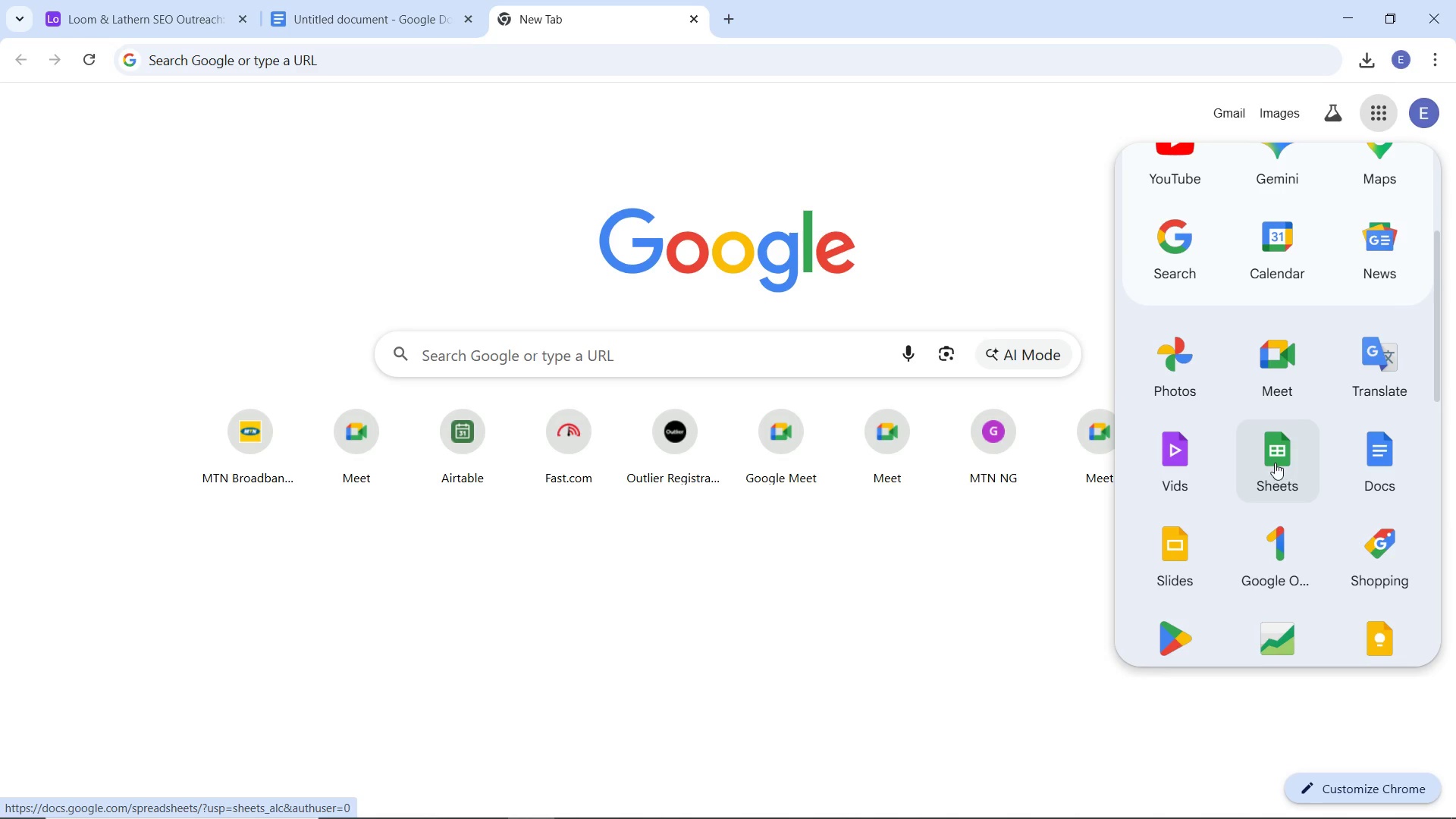 
left_click([1275, 463])
 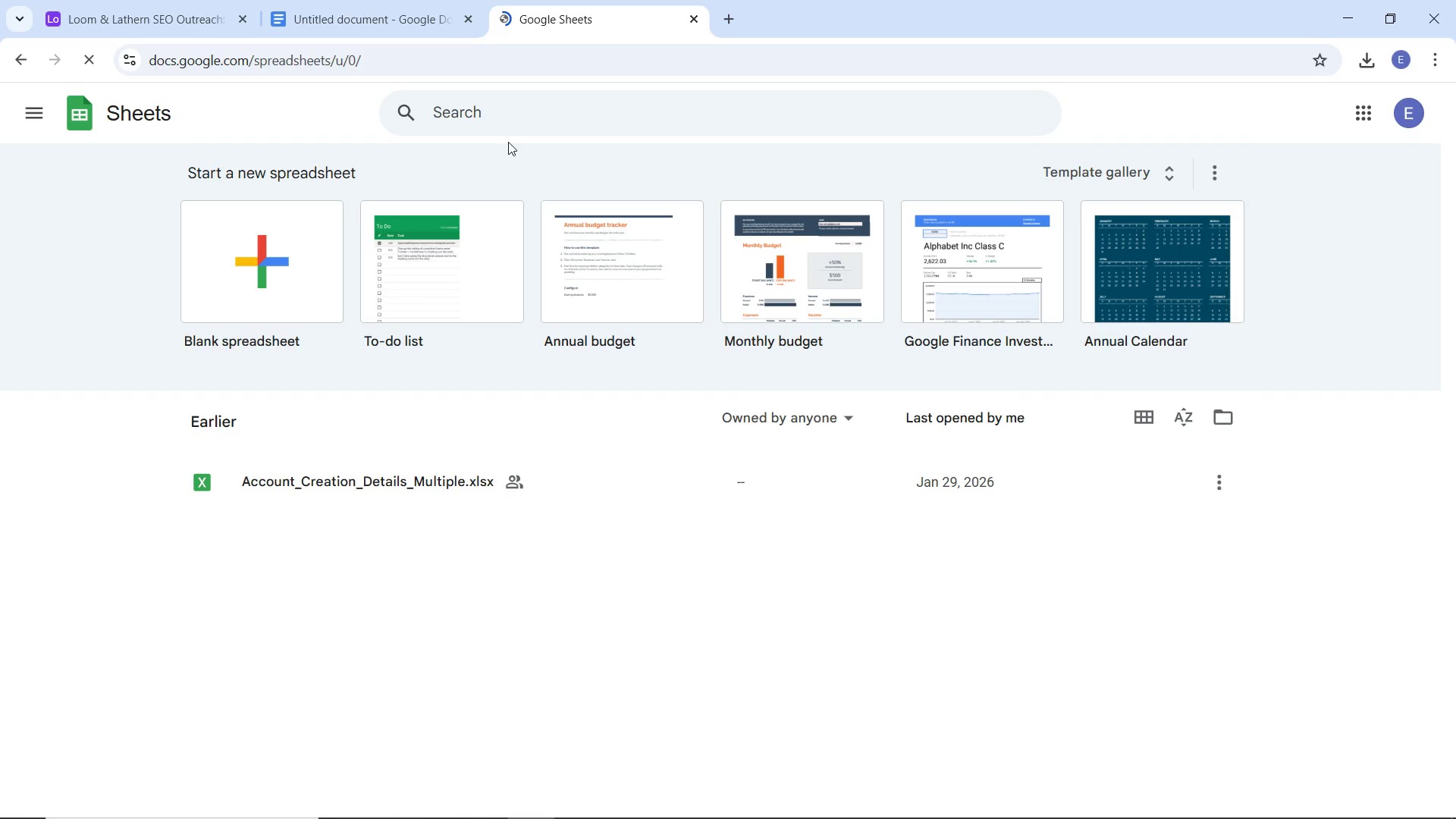 
wait(9.33)
 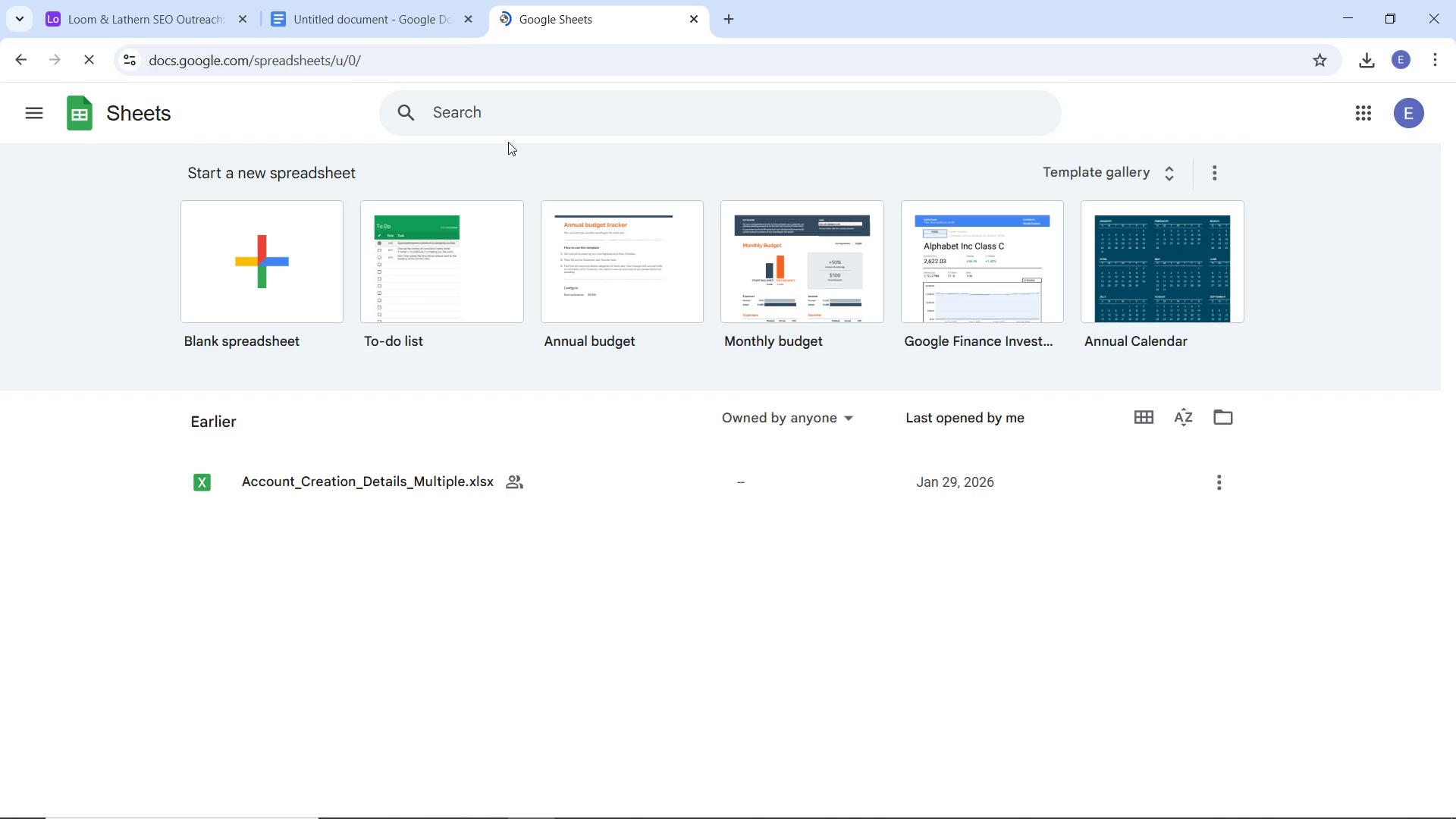 
left_click([17, 111])
 